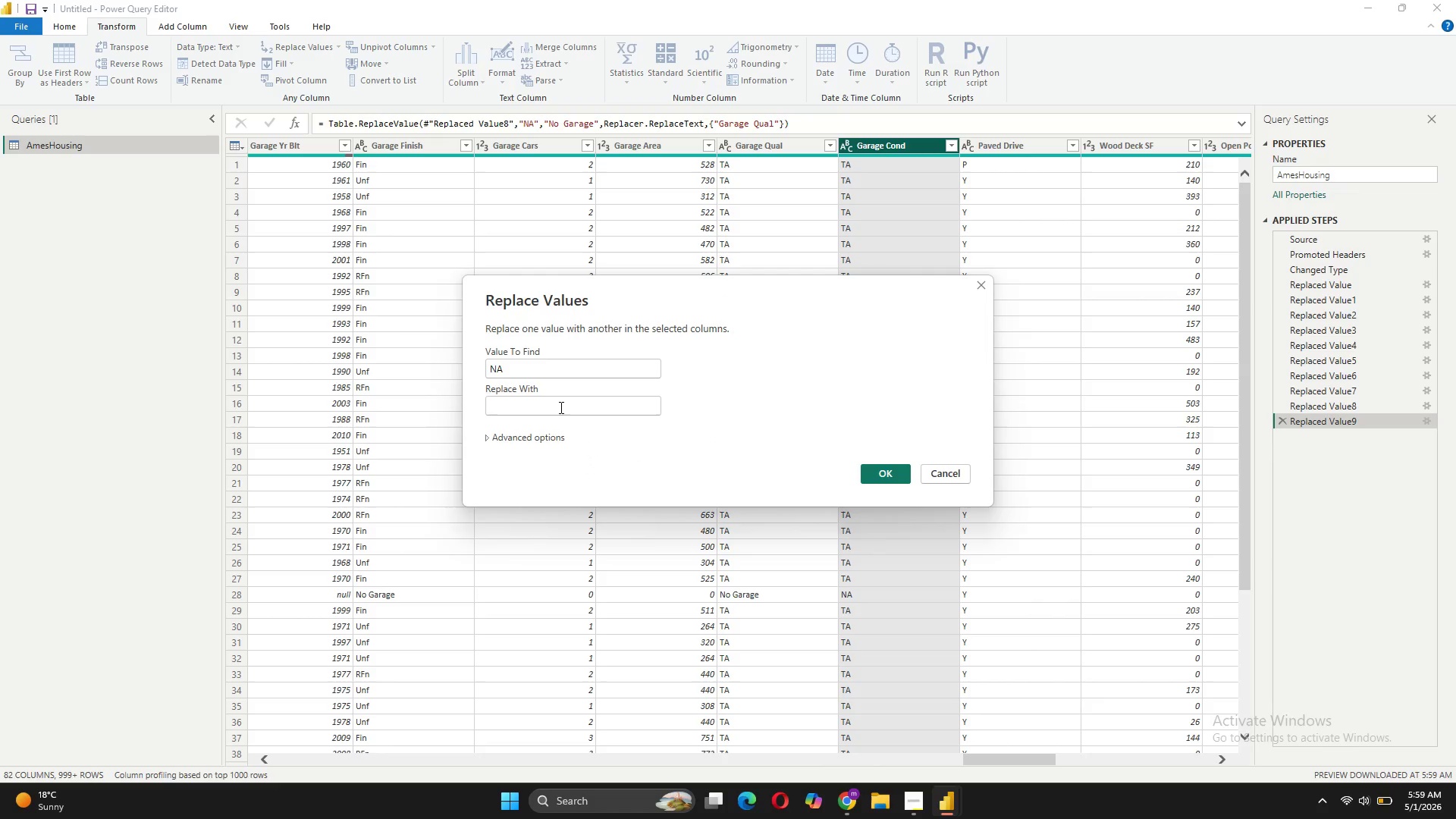 
type(No Garage)
 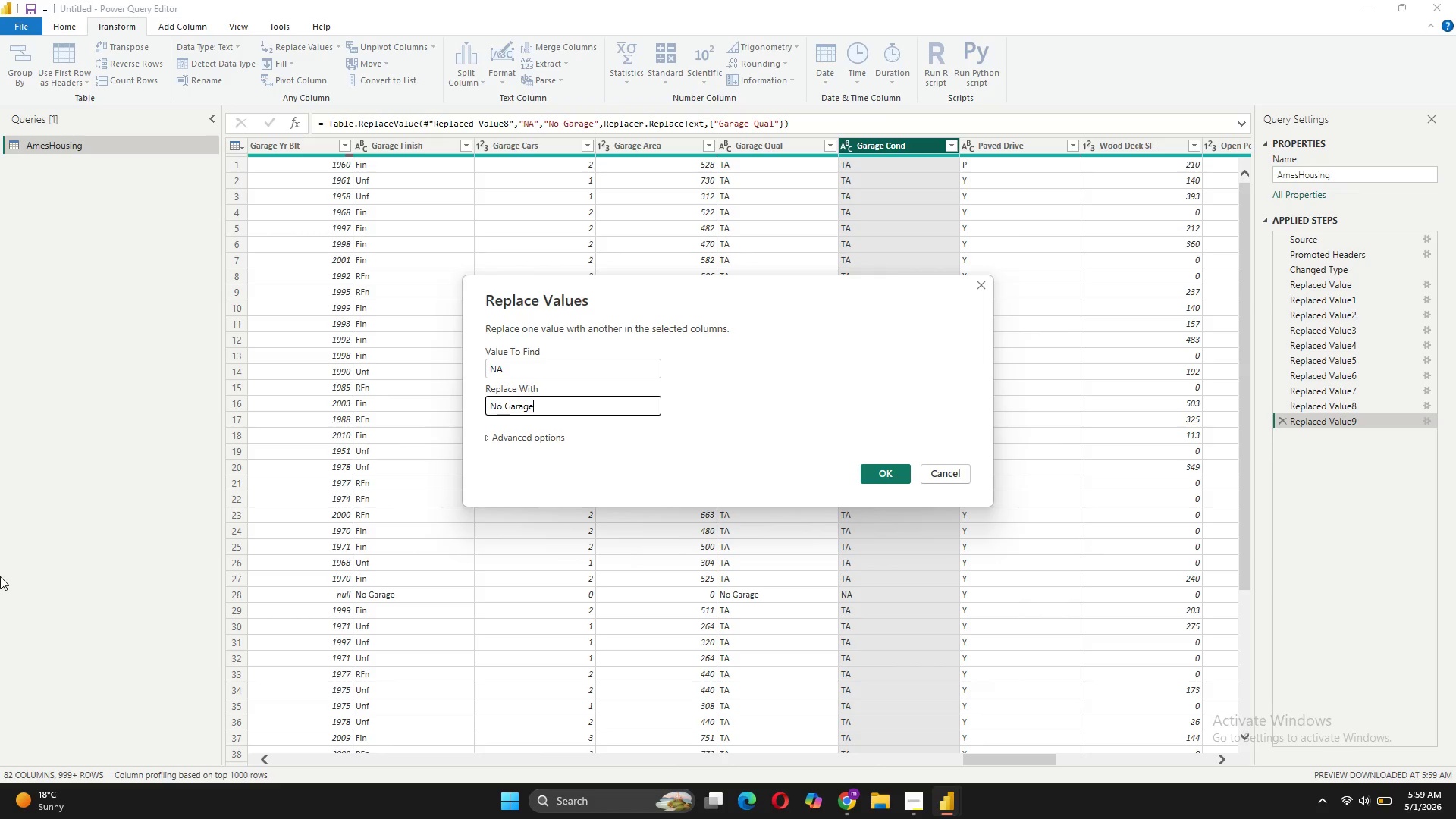 
wait(11.31)
 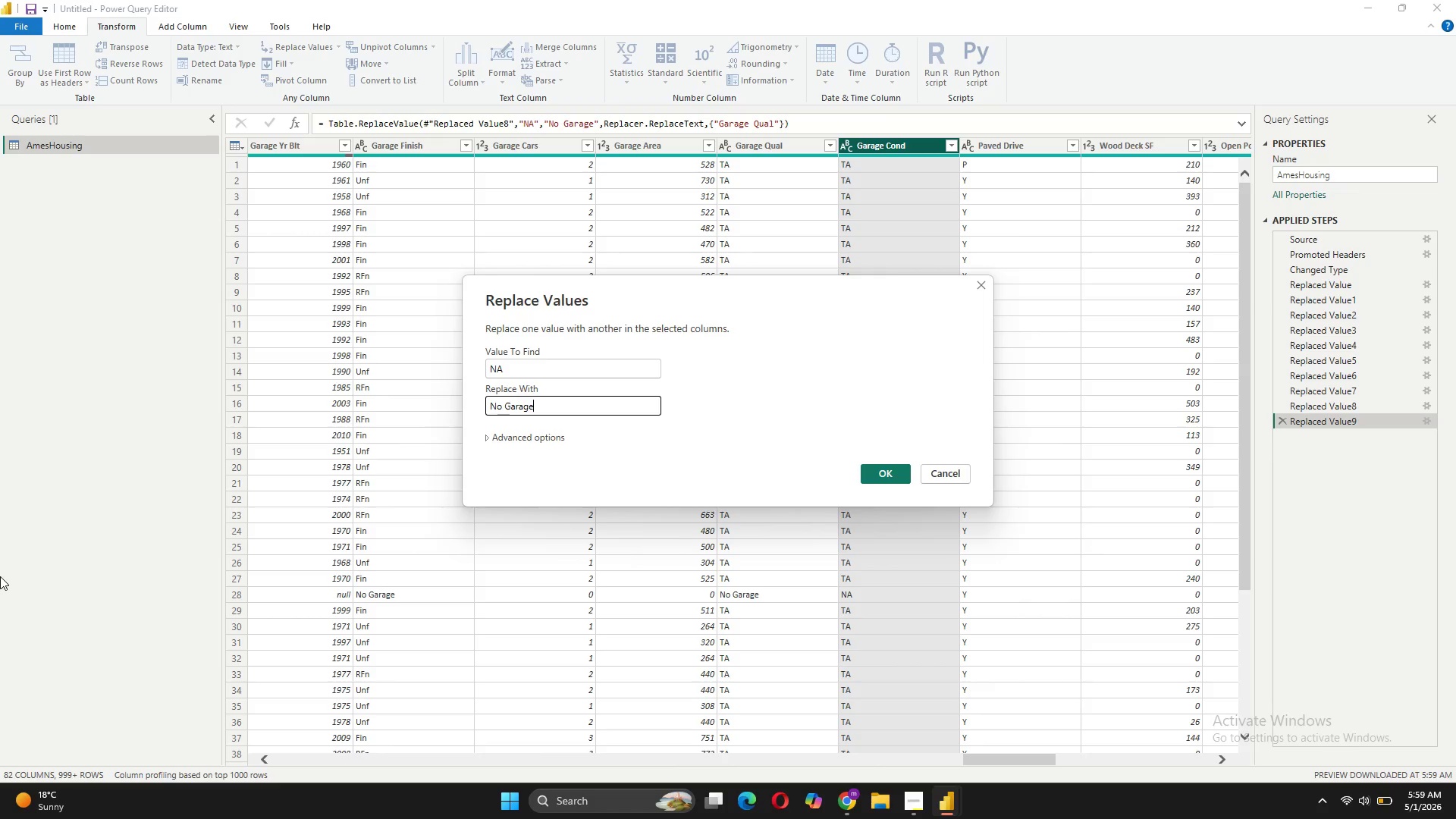 
left_click([888, 476])
 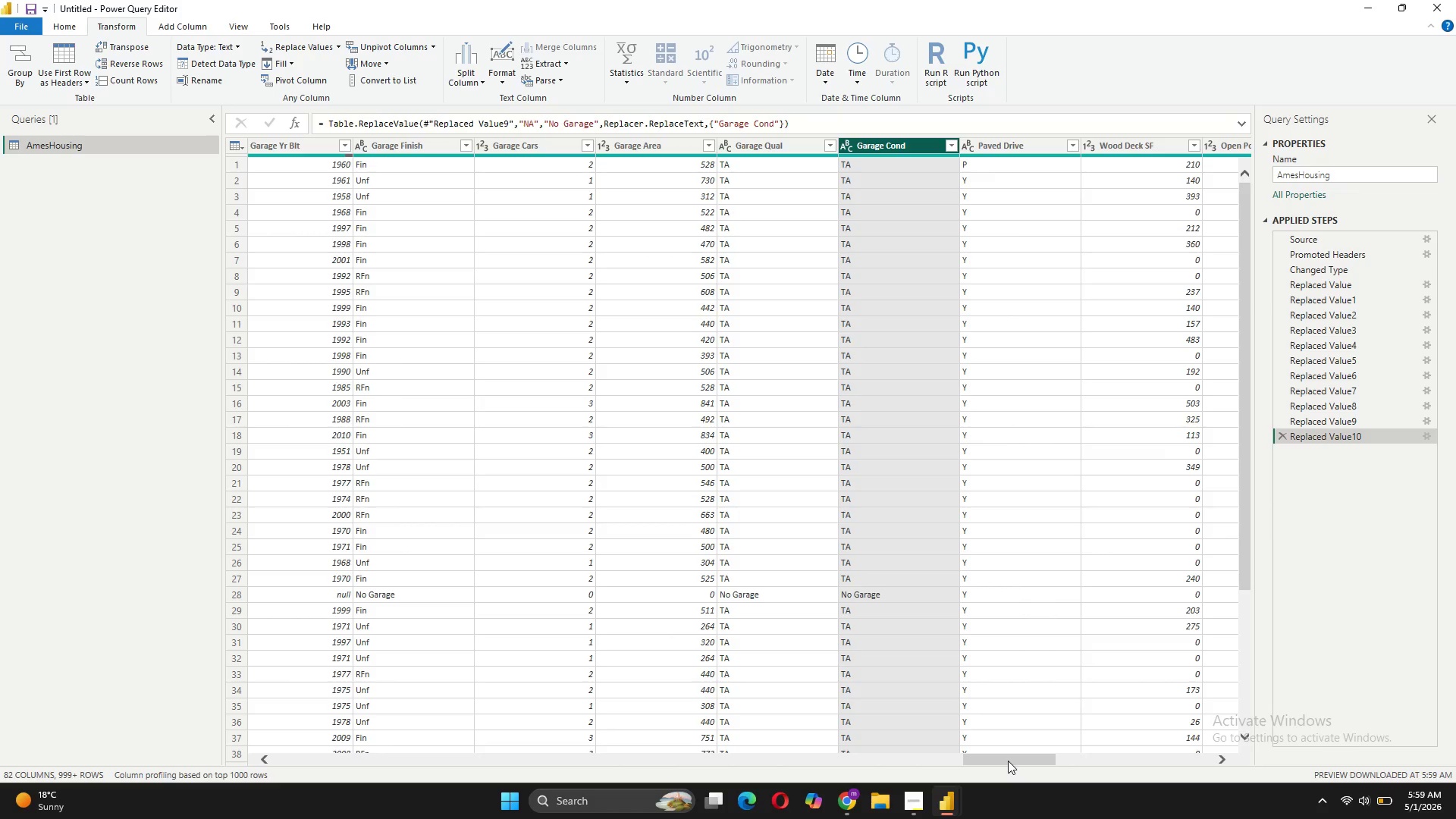 
wait(7.97)
 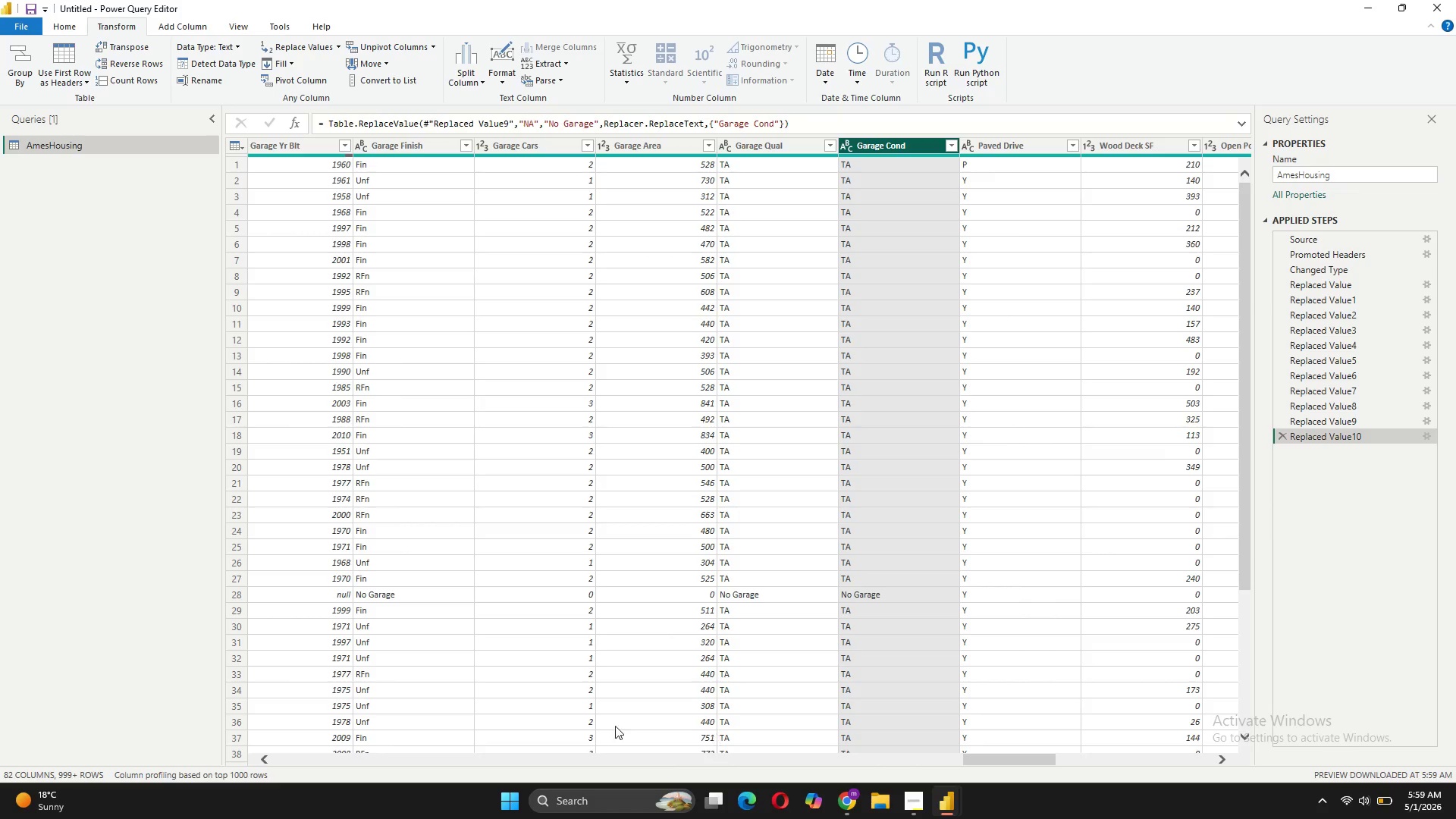 
left_click_drag(start_coordinate=[1043, 767], to_coordinate=[1056, 764])
 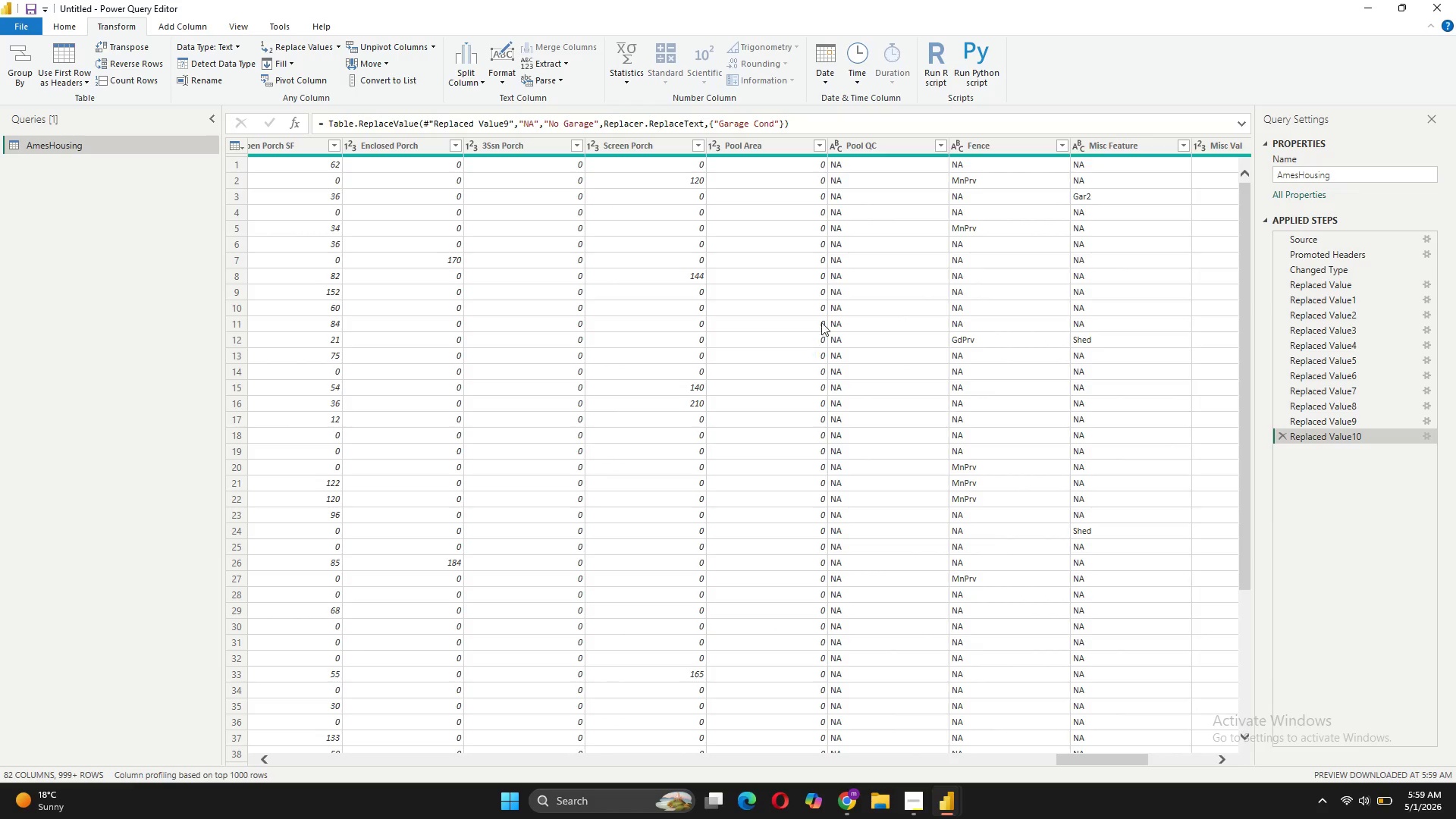 
left_click([921, 140])
 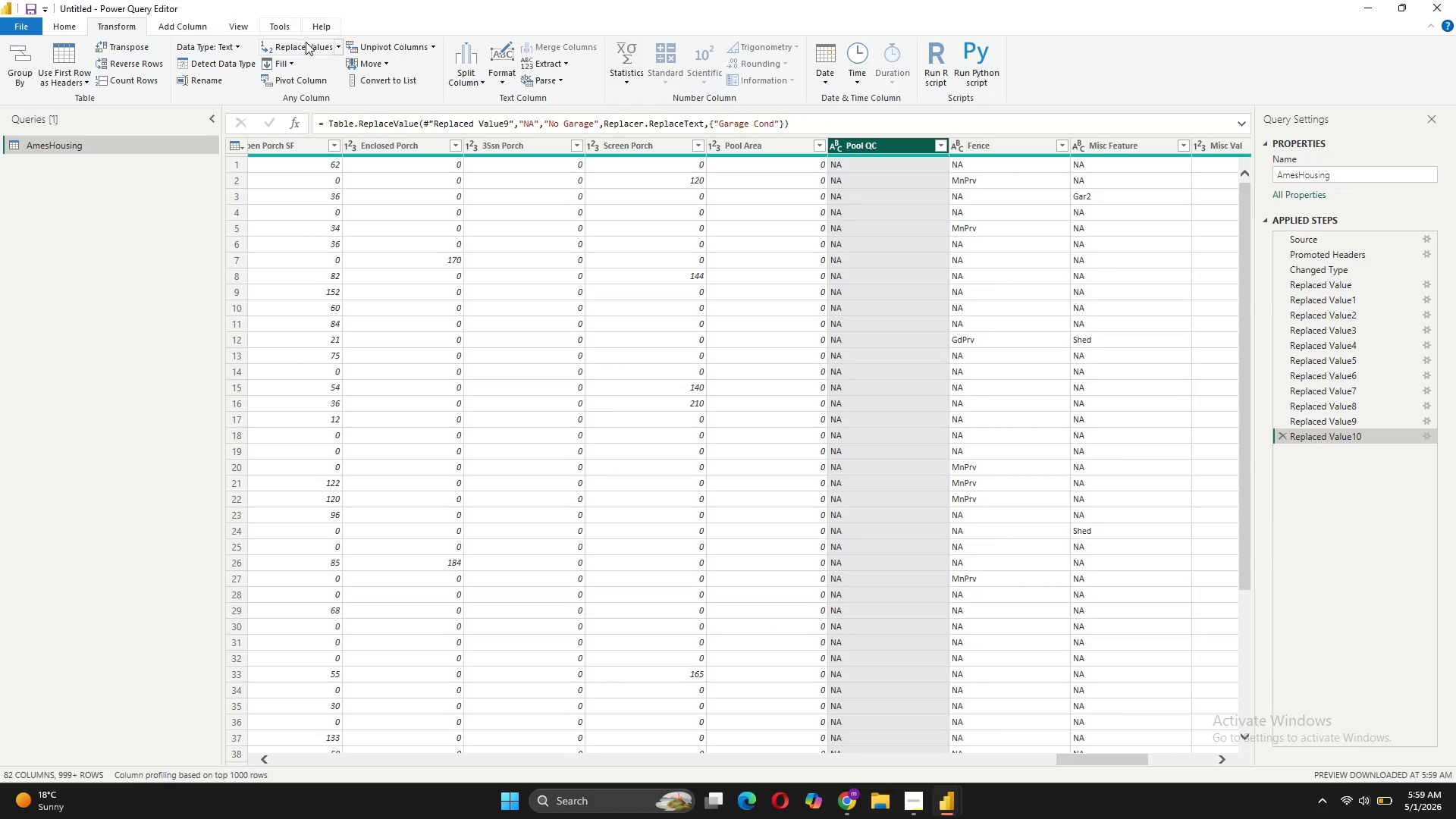 
left_click([306, 42])
 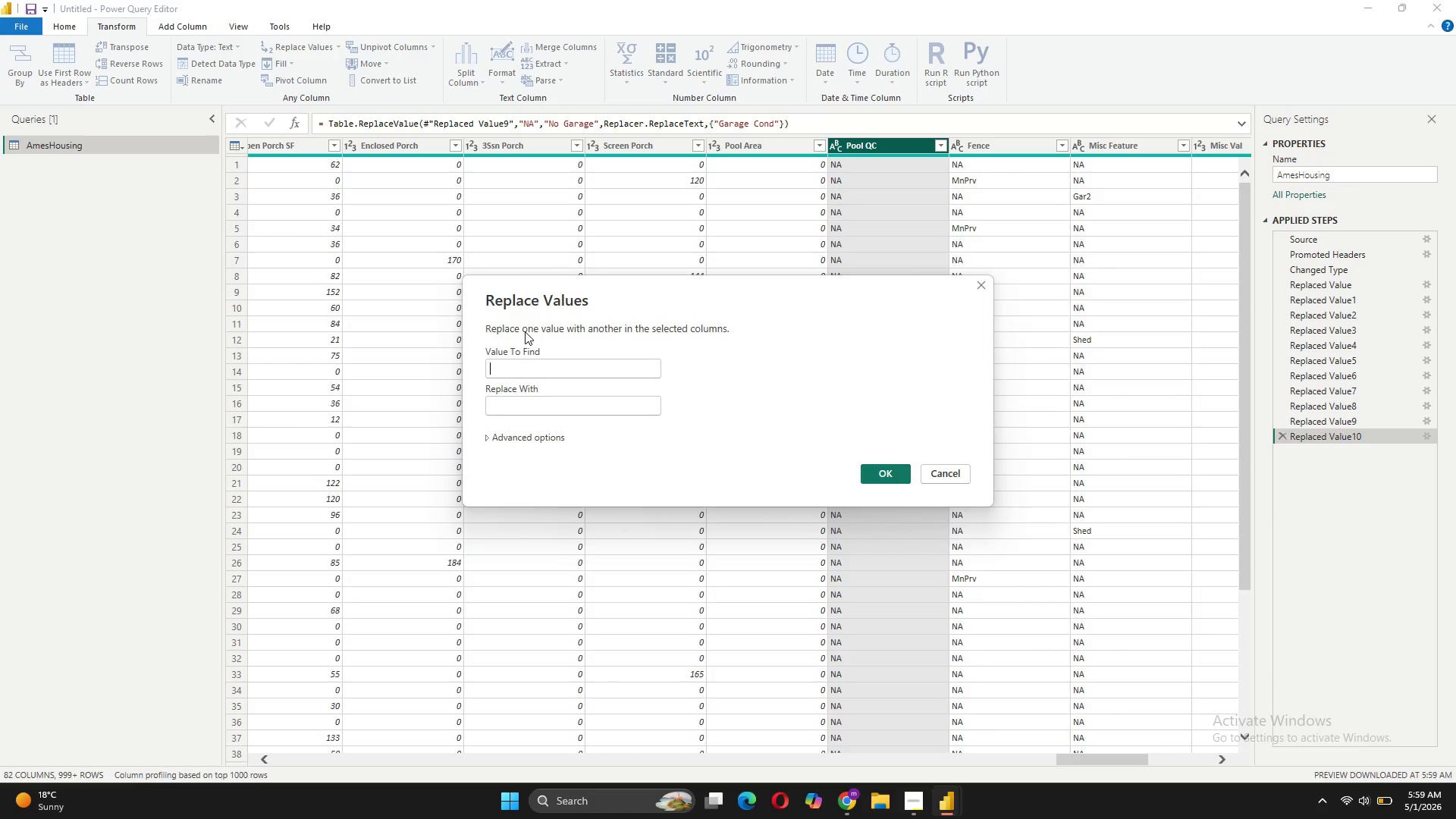 
type(NA)
 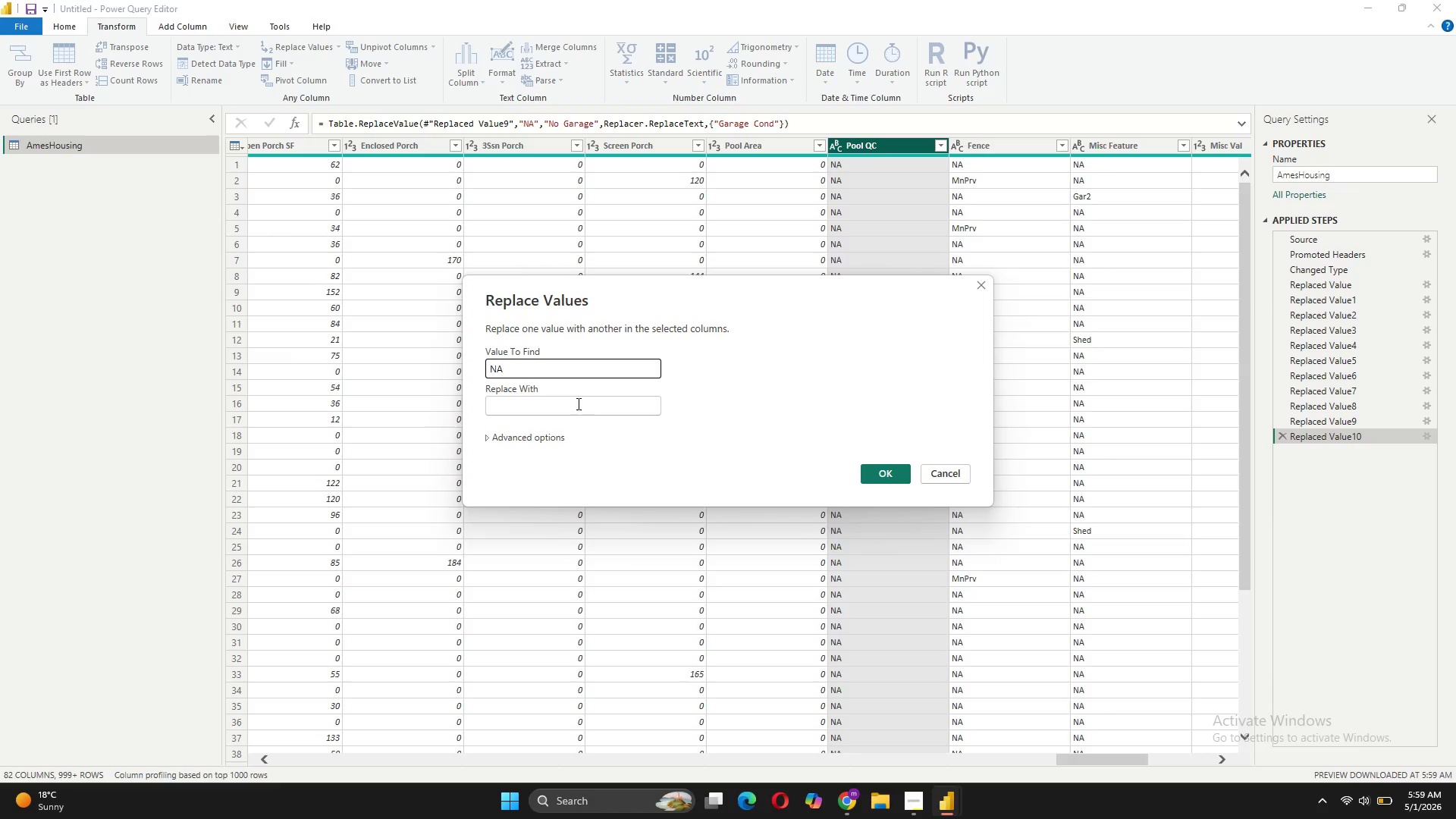 
left_click([577, 405])
 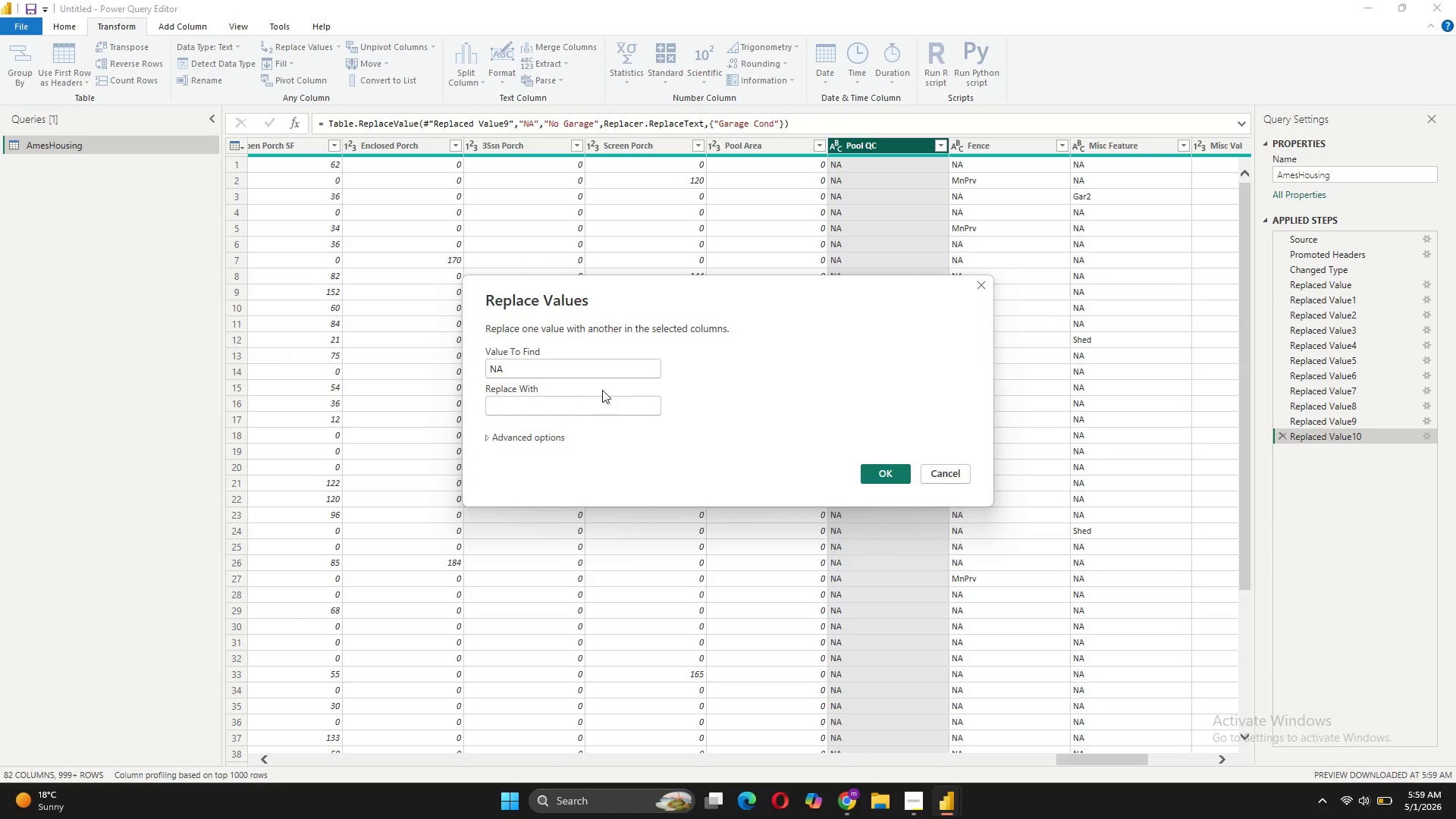 
type(No Pool)
 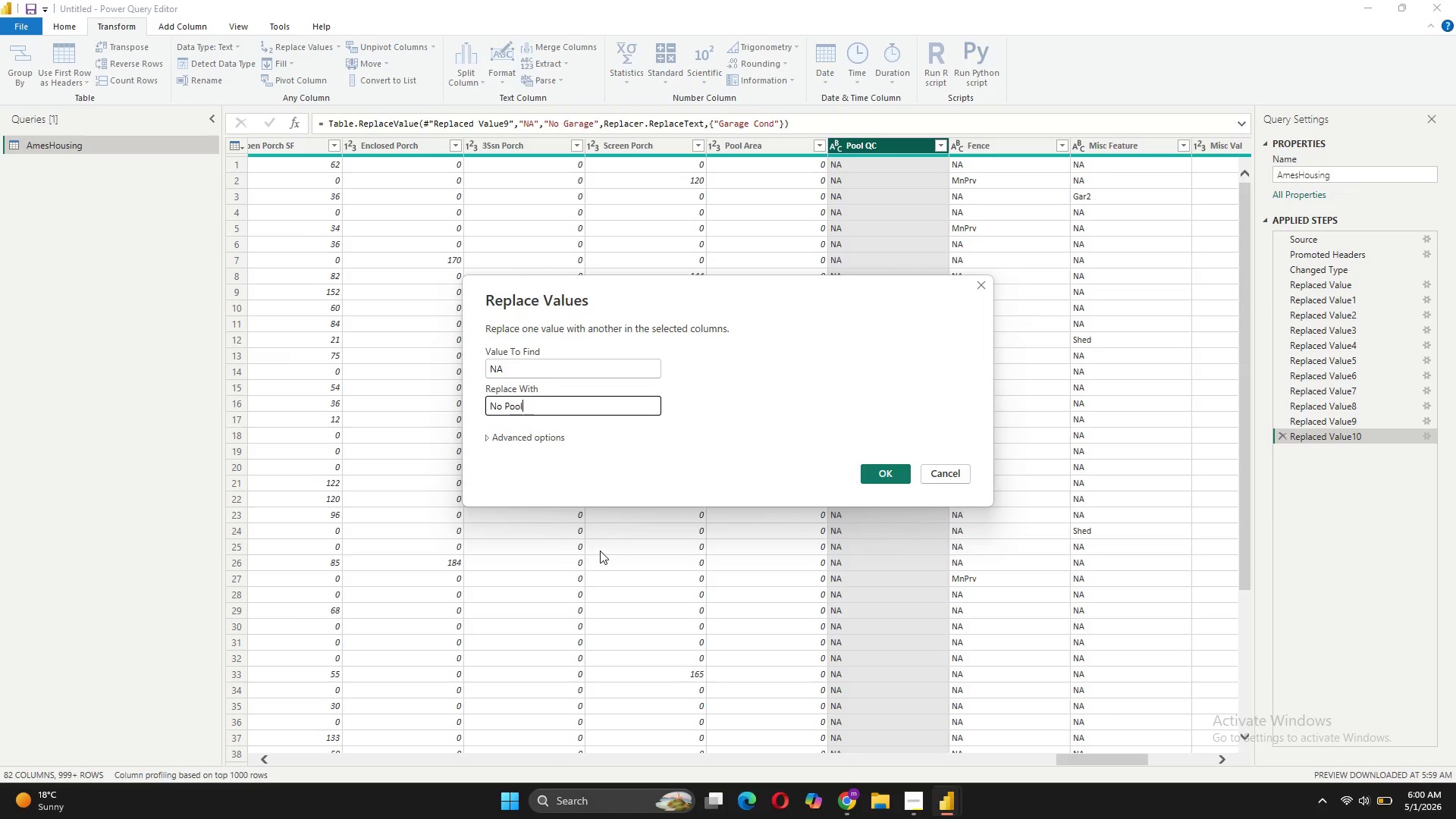 
wait(8.78)
 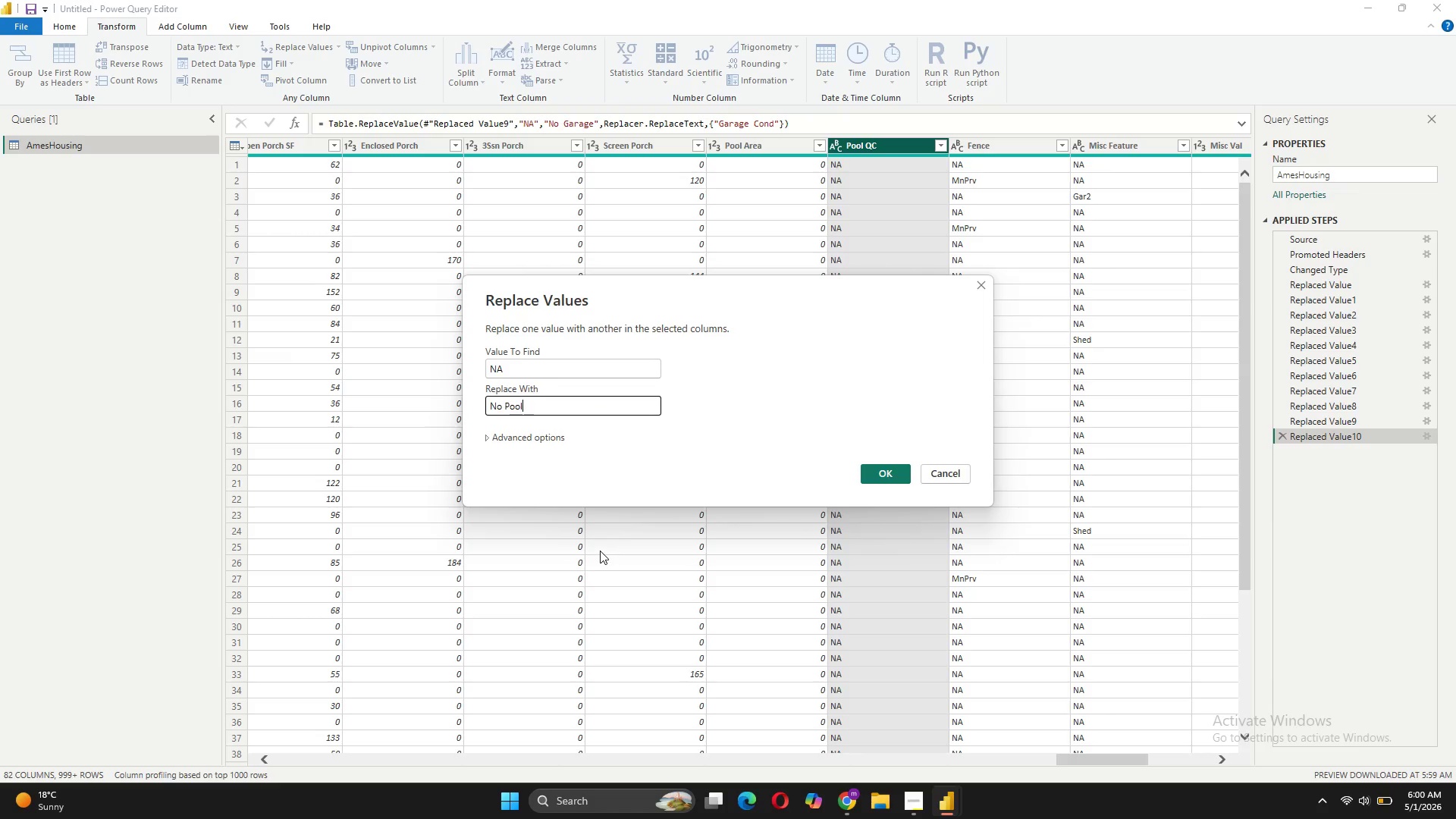 
left_click([874, 472])
 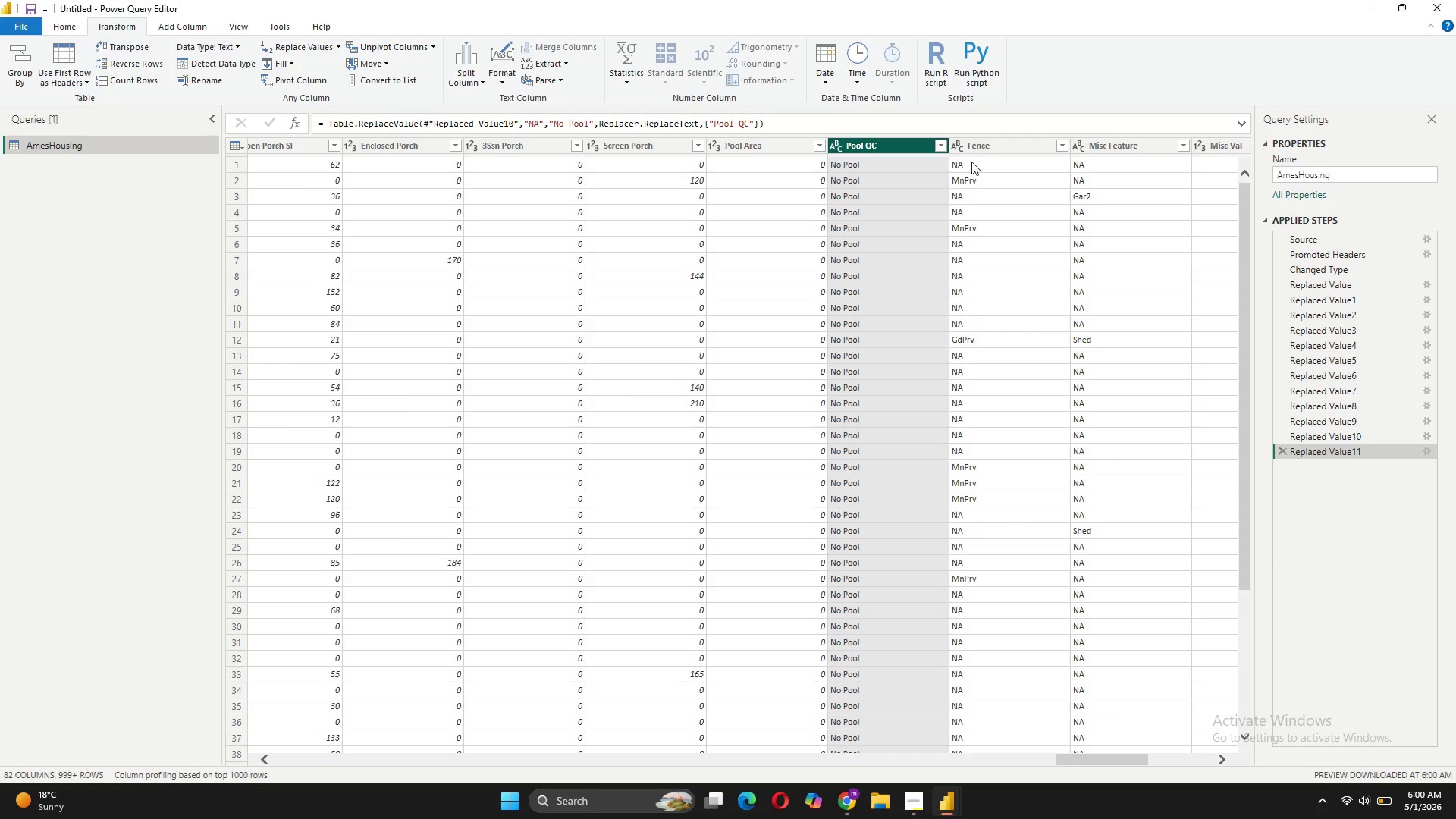 
left_click_drag(start_coordinate=[982, 138], to_coordinate=[982, 133])
 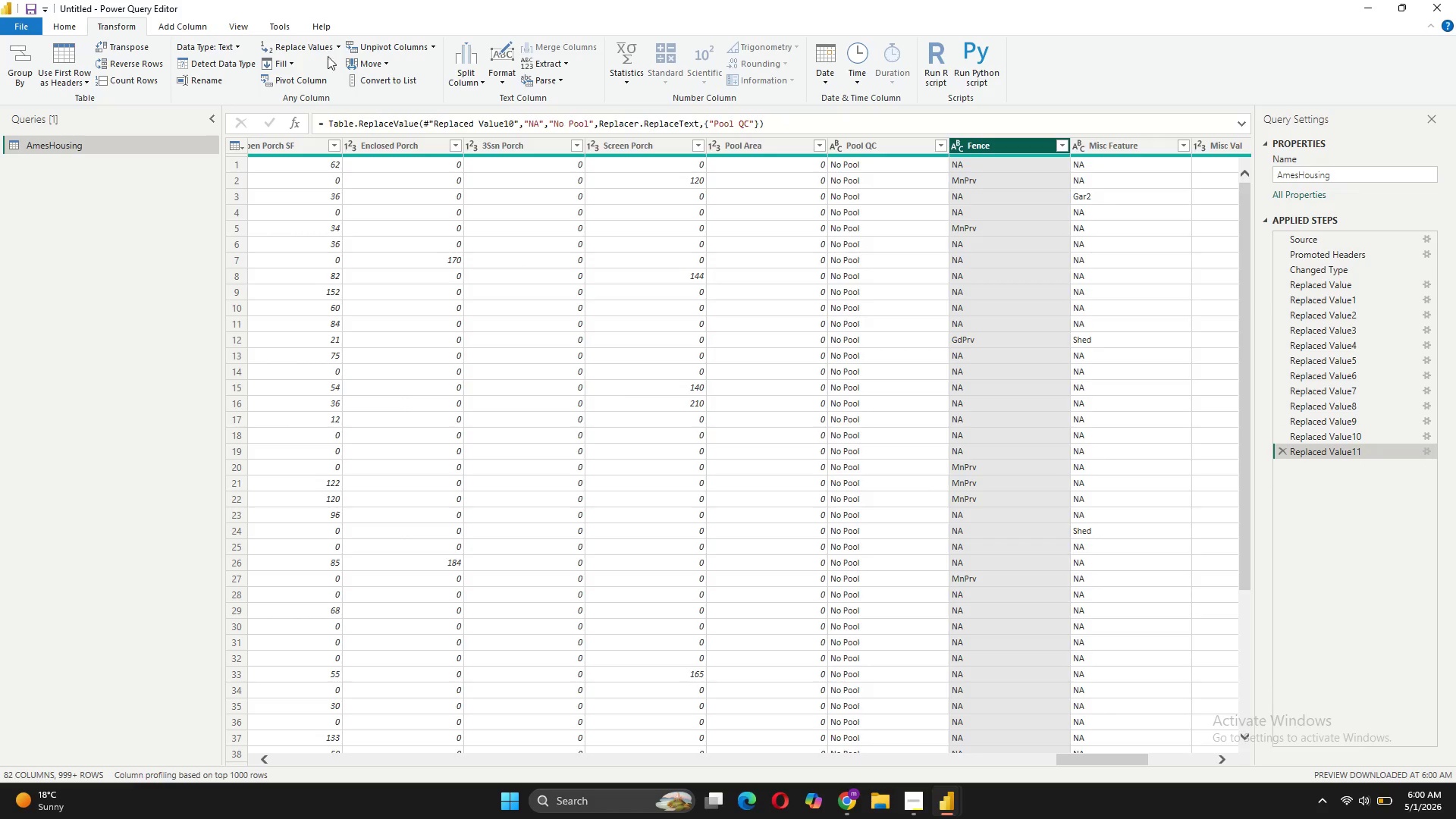 
left_click([317, 49])
 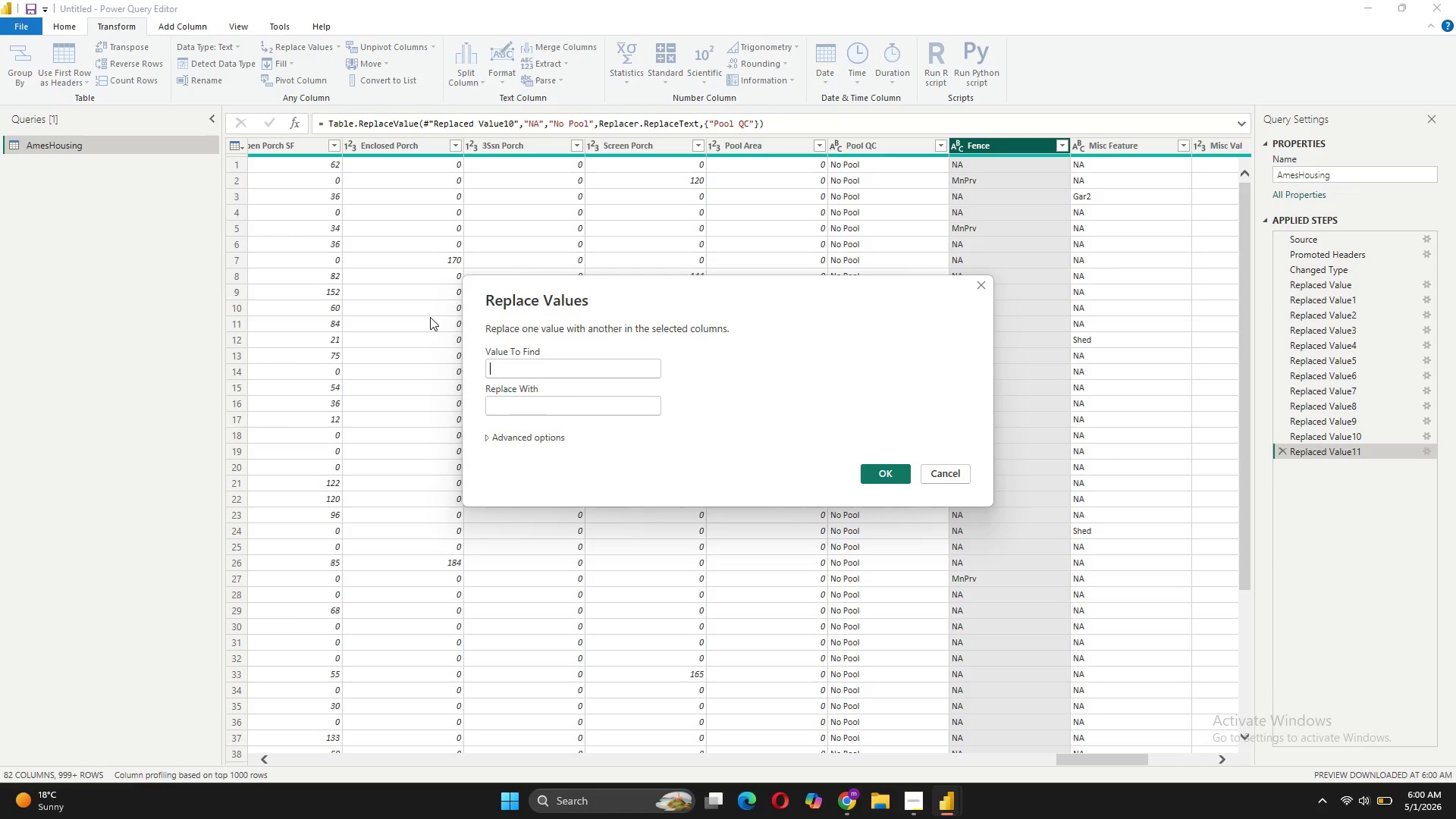 
type(NA)
 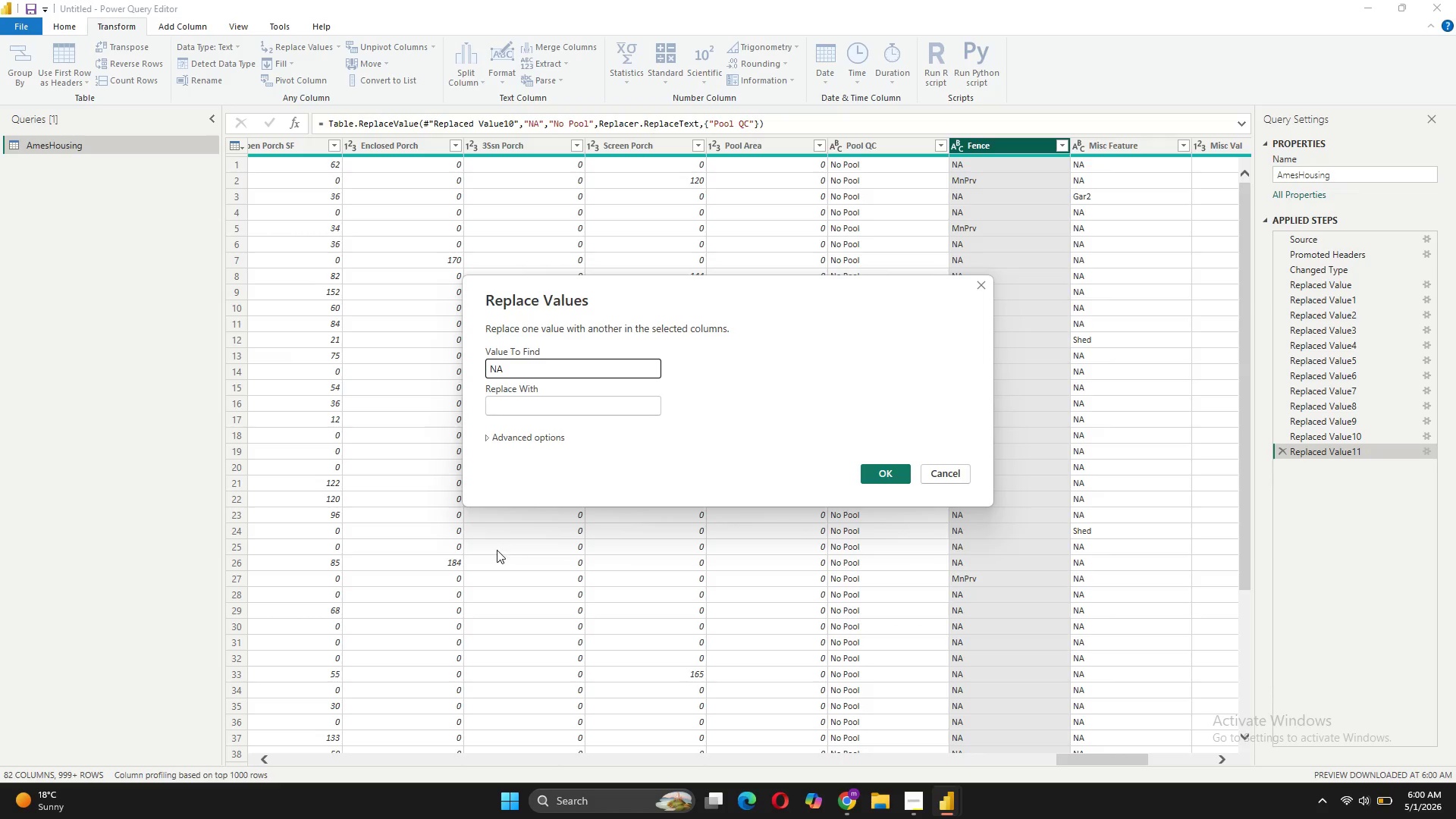 
left_click([519, 412])
 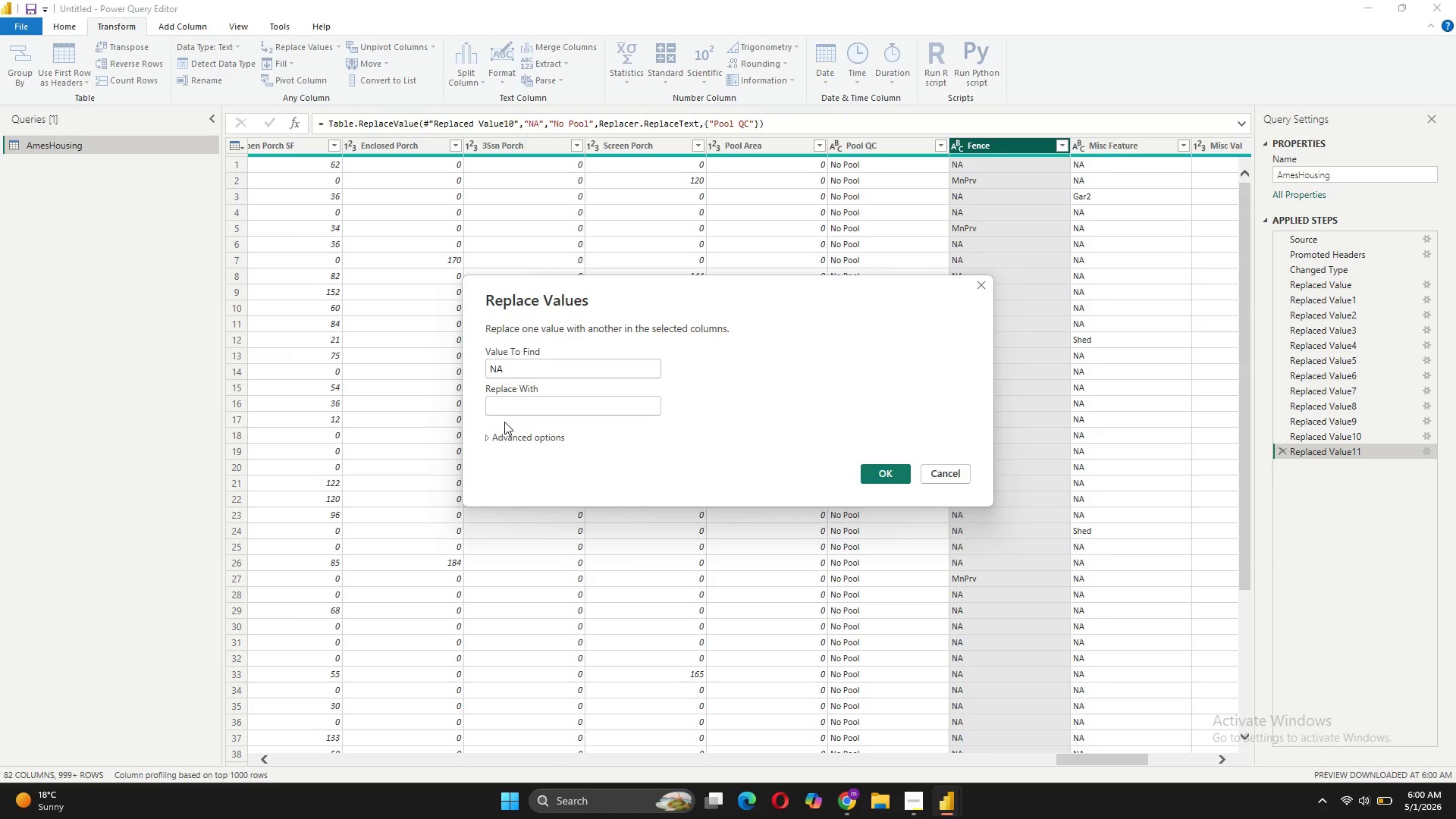 
type(No Fence)
 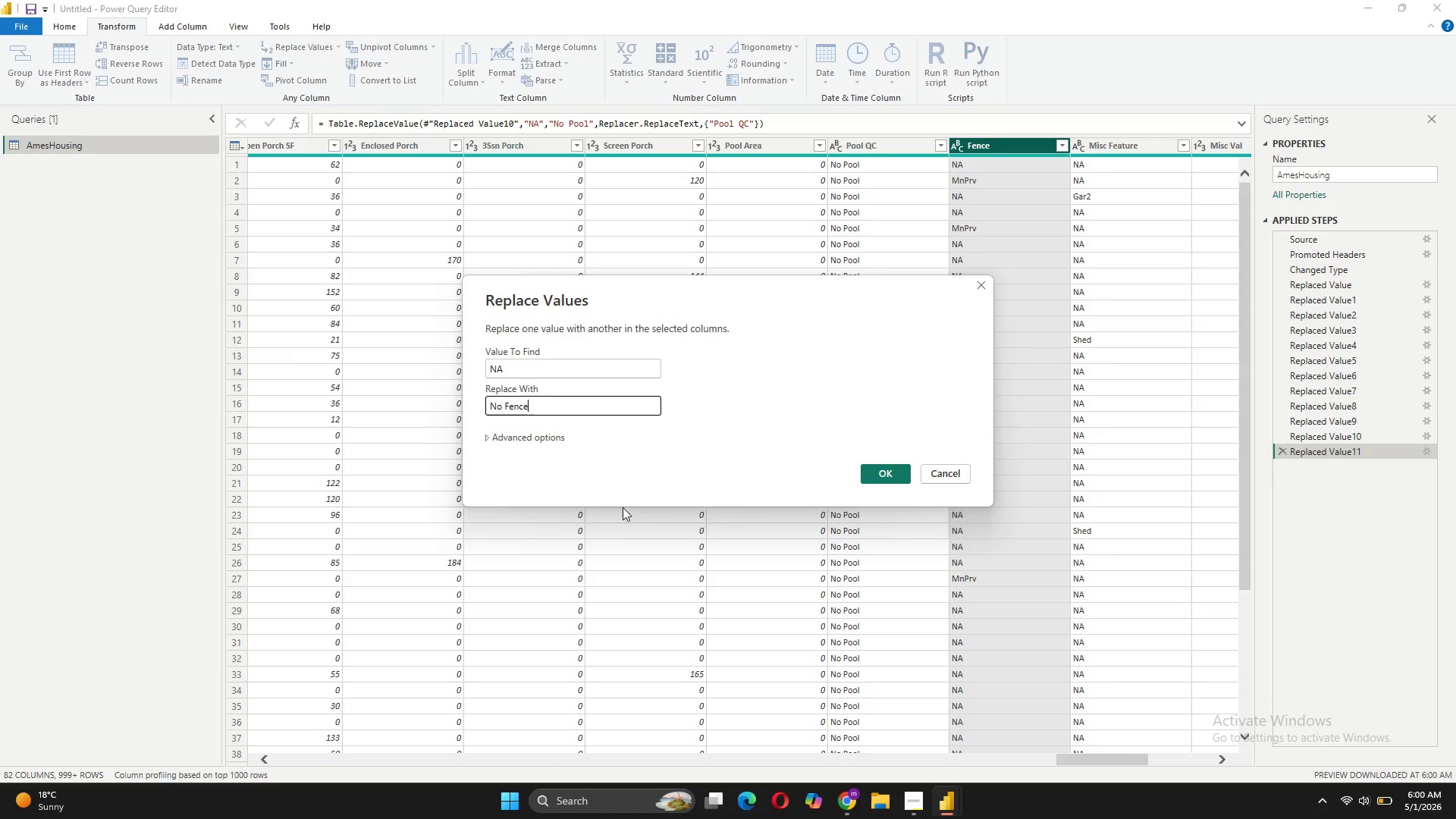 
wait(6.23)
 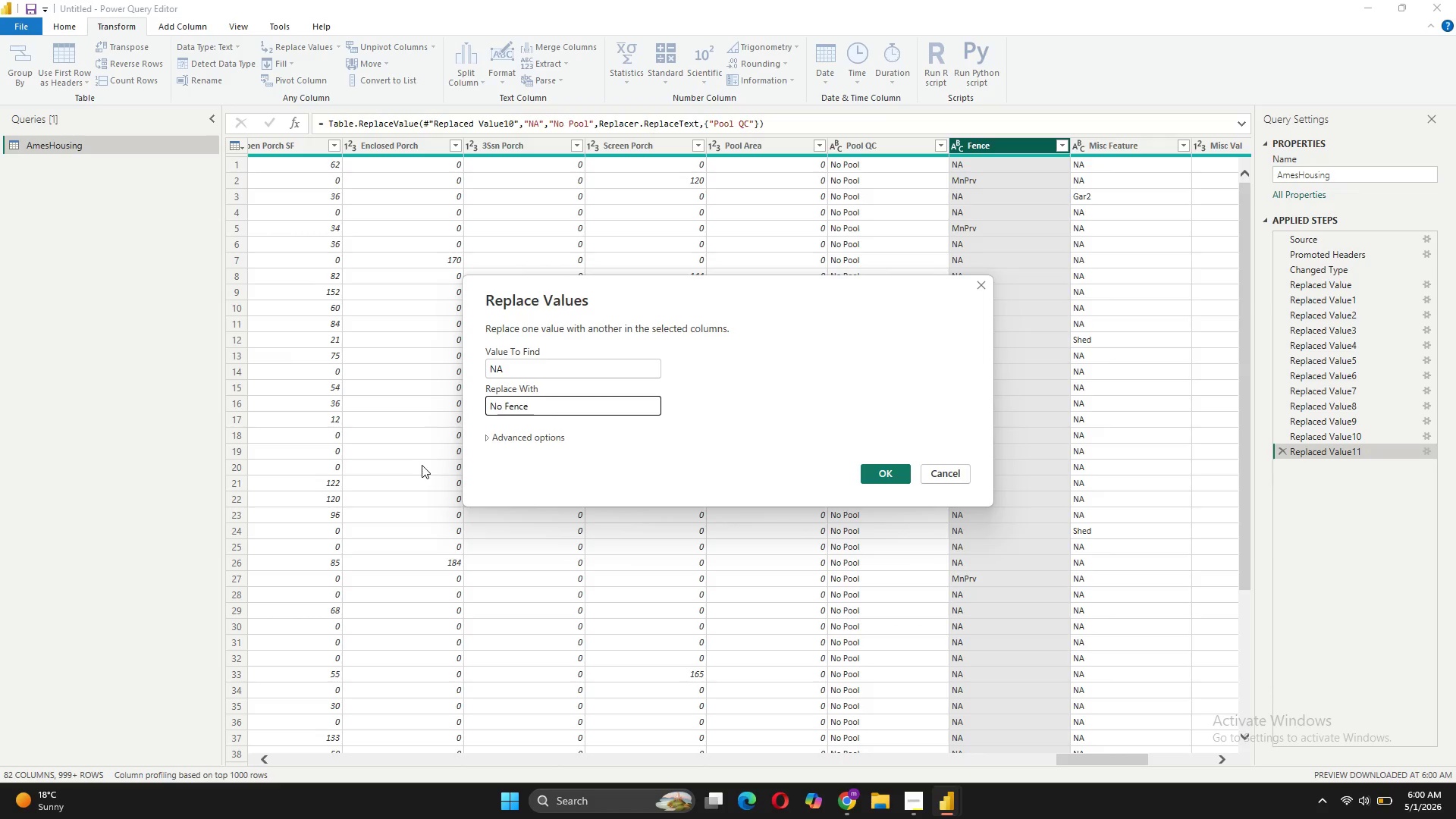 
left_click([880, 467])
 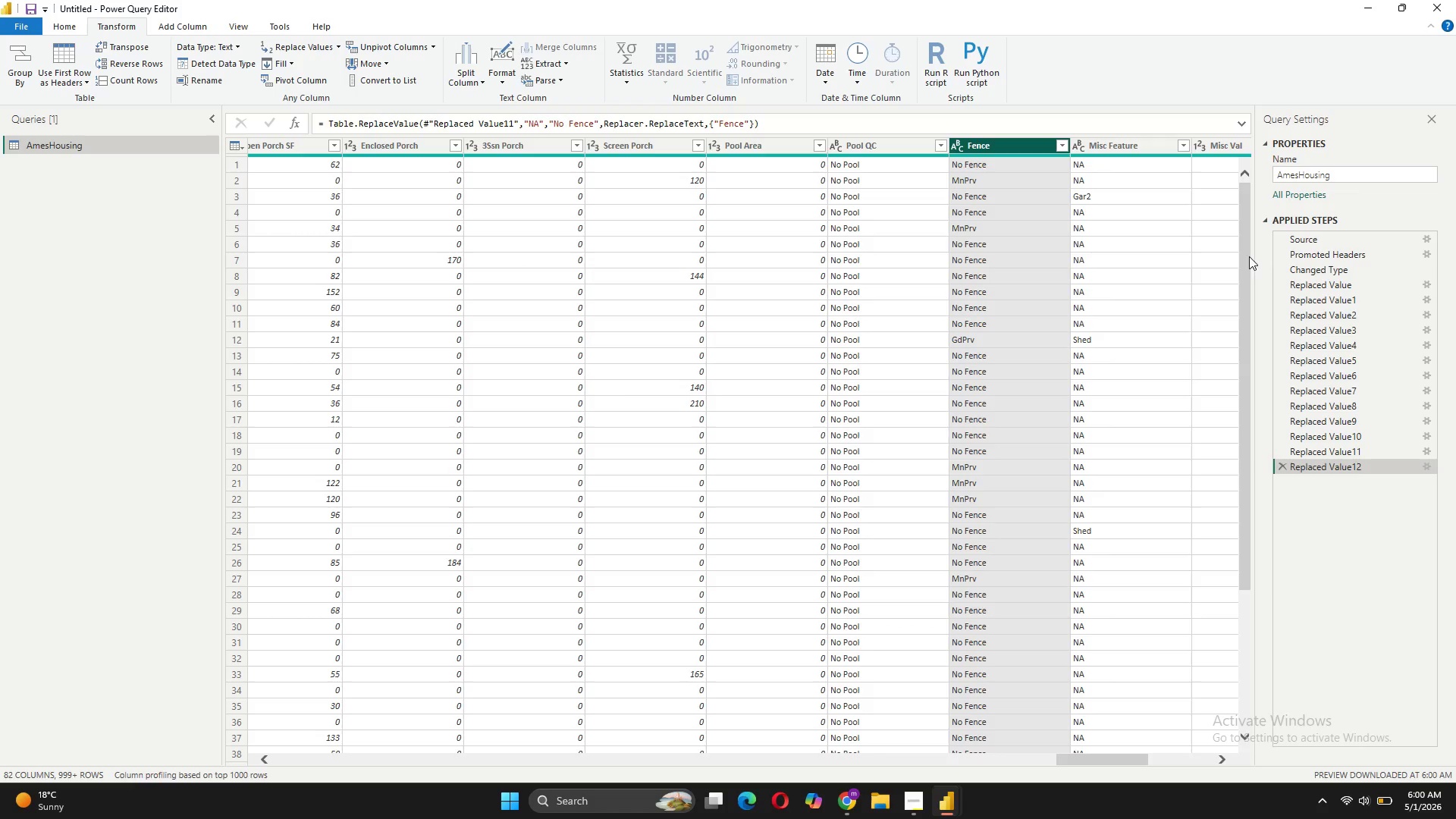 
wait(6.16)
 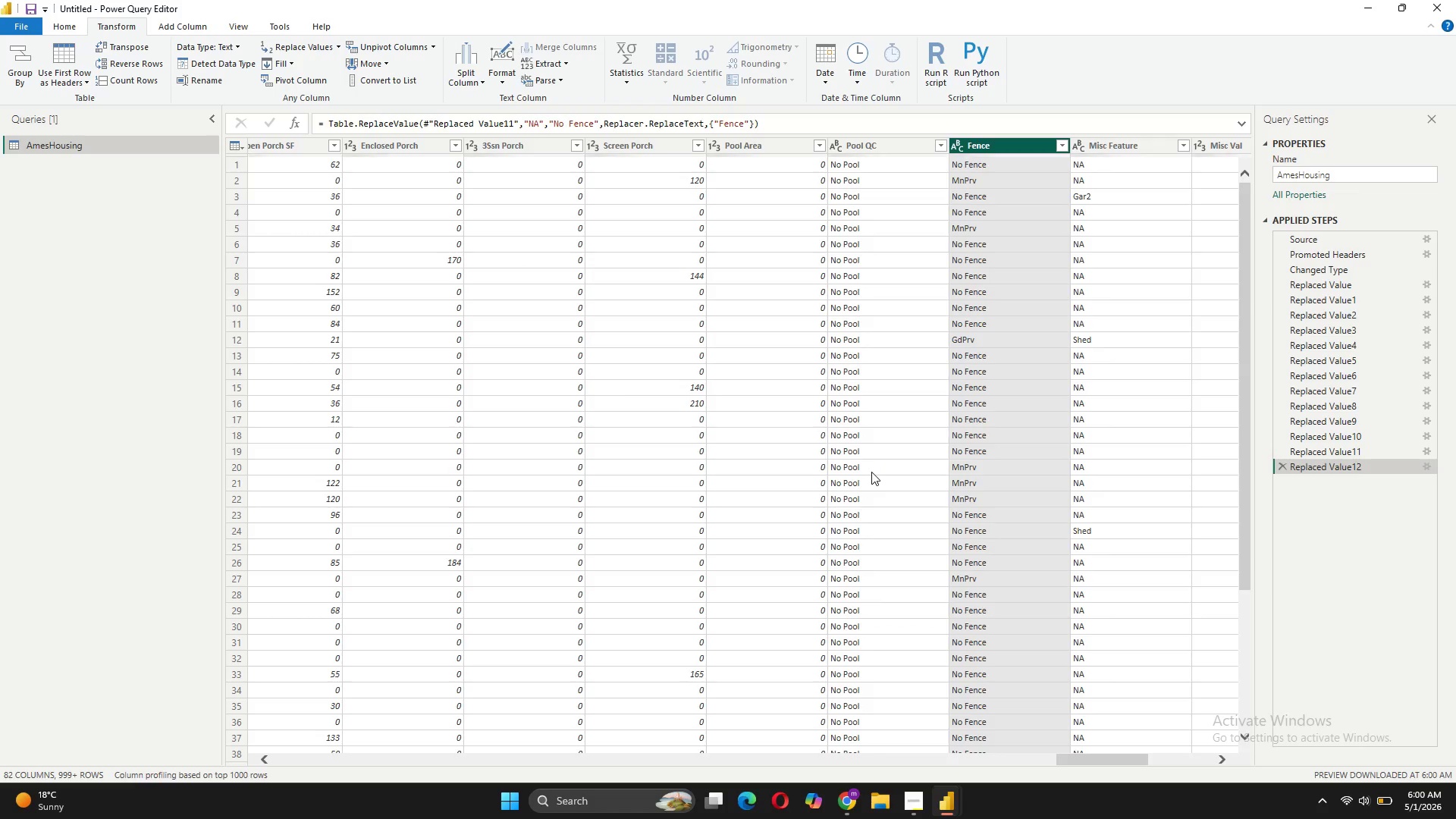 
left_click([1098, 140])
 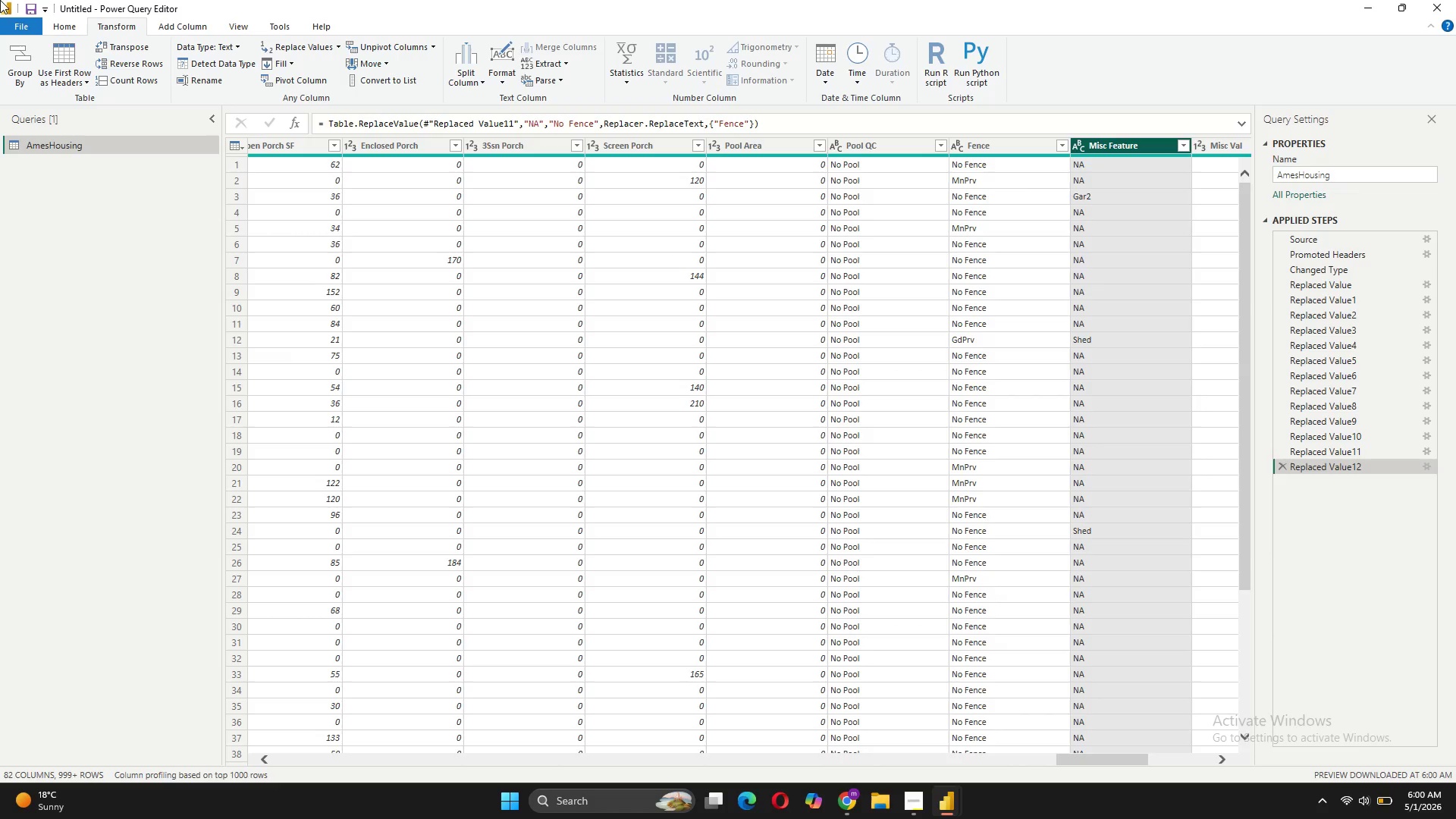 
wait(5.17)
 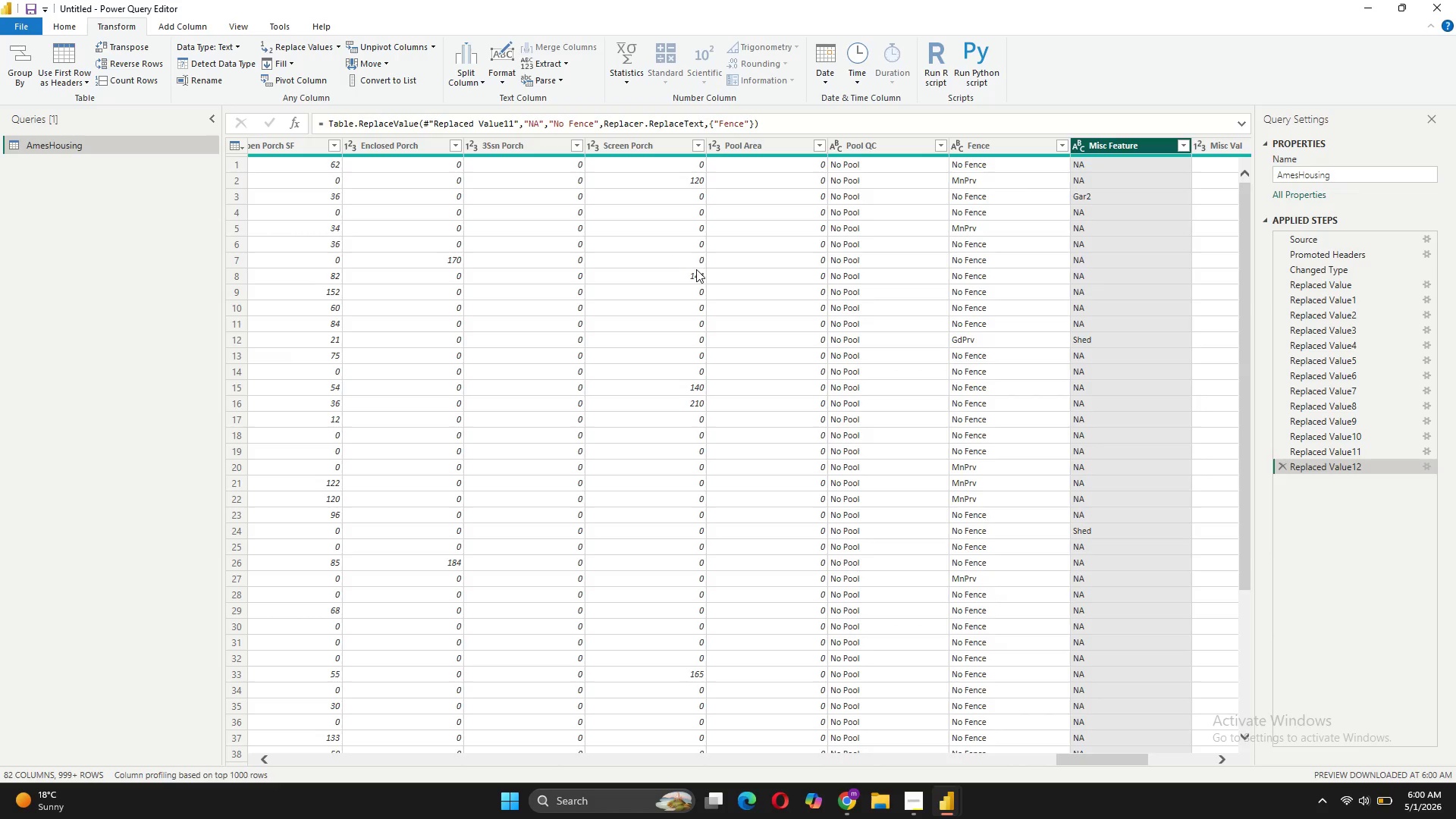 
left_click([292, 49])
 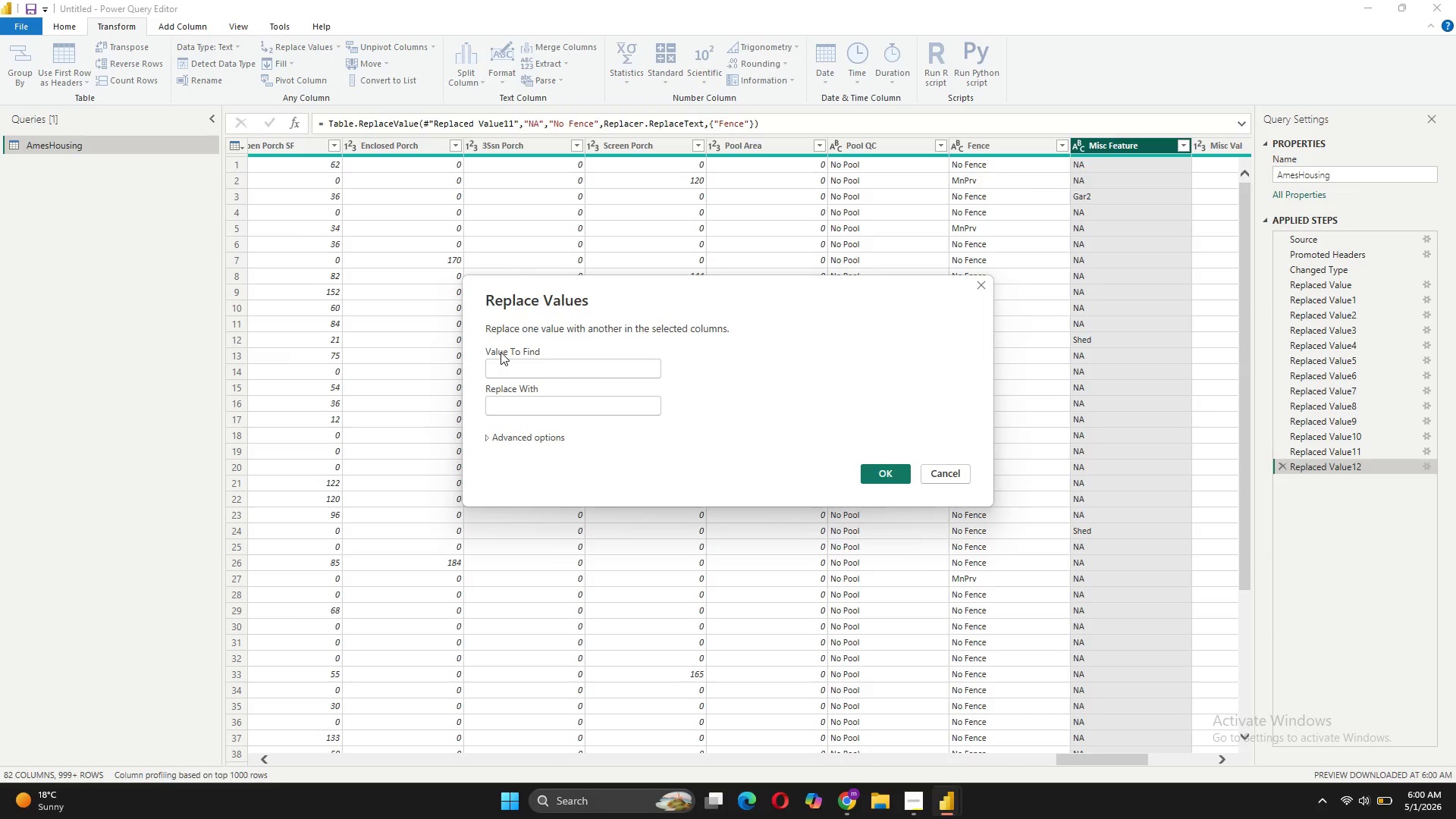 
type(NA)
 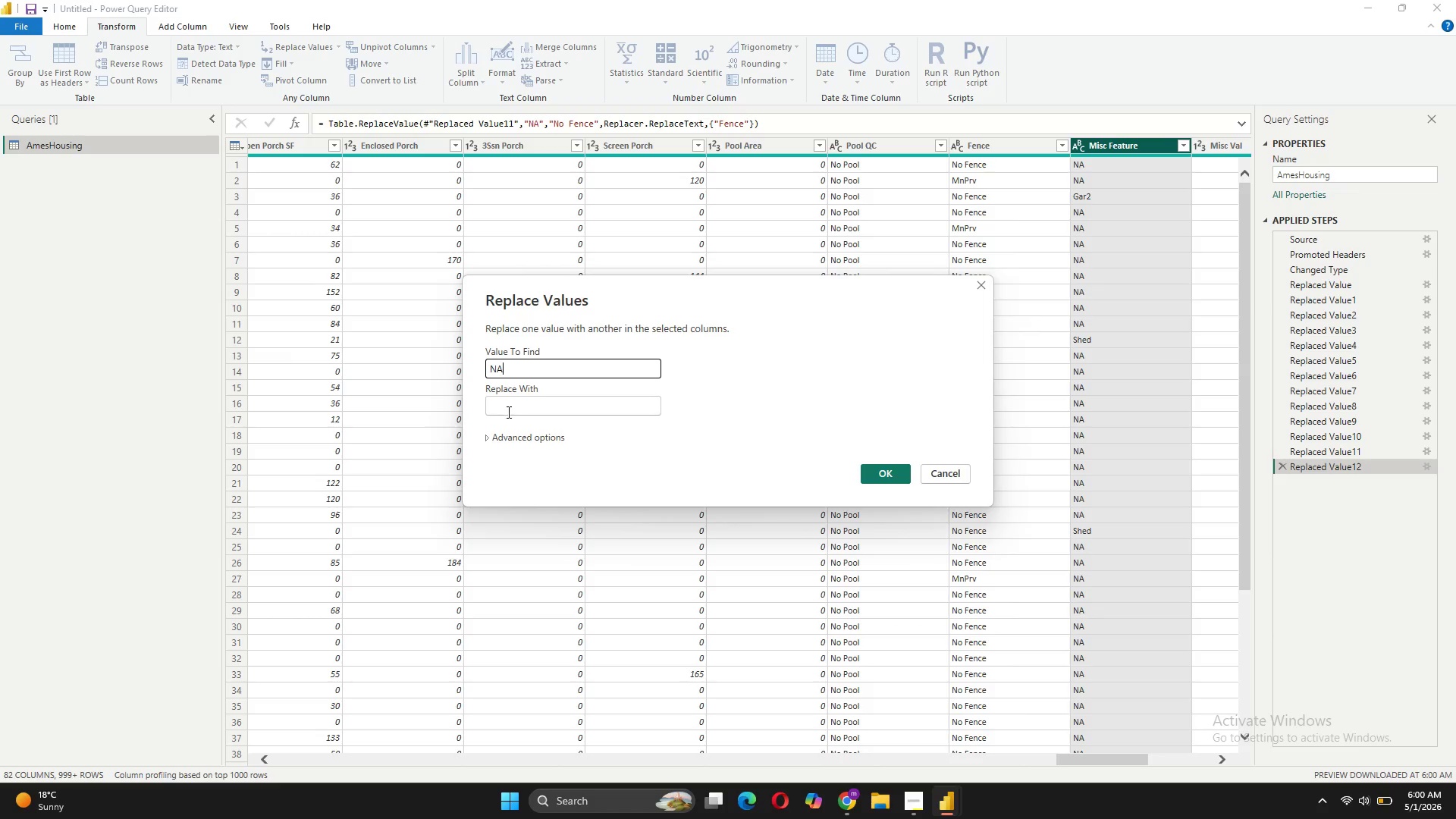 
left_click([507, 413])
 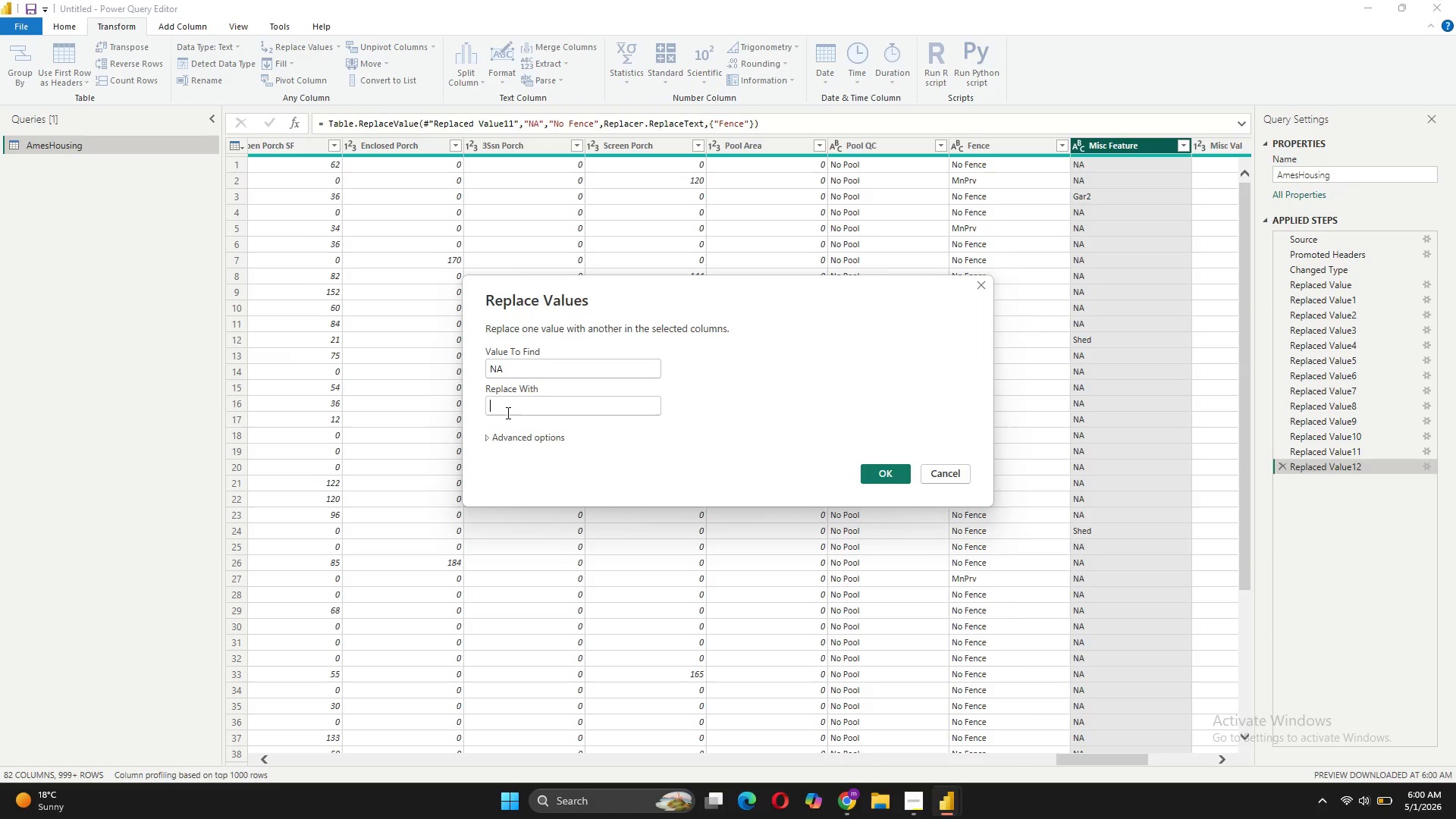 
type(None)
 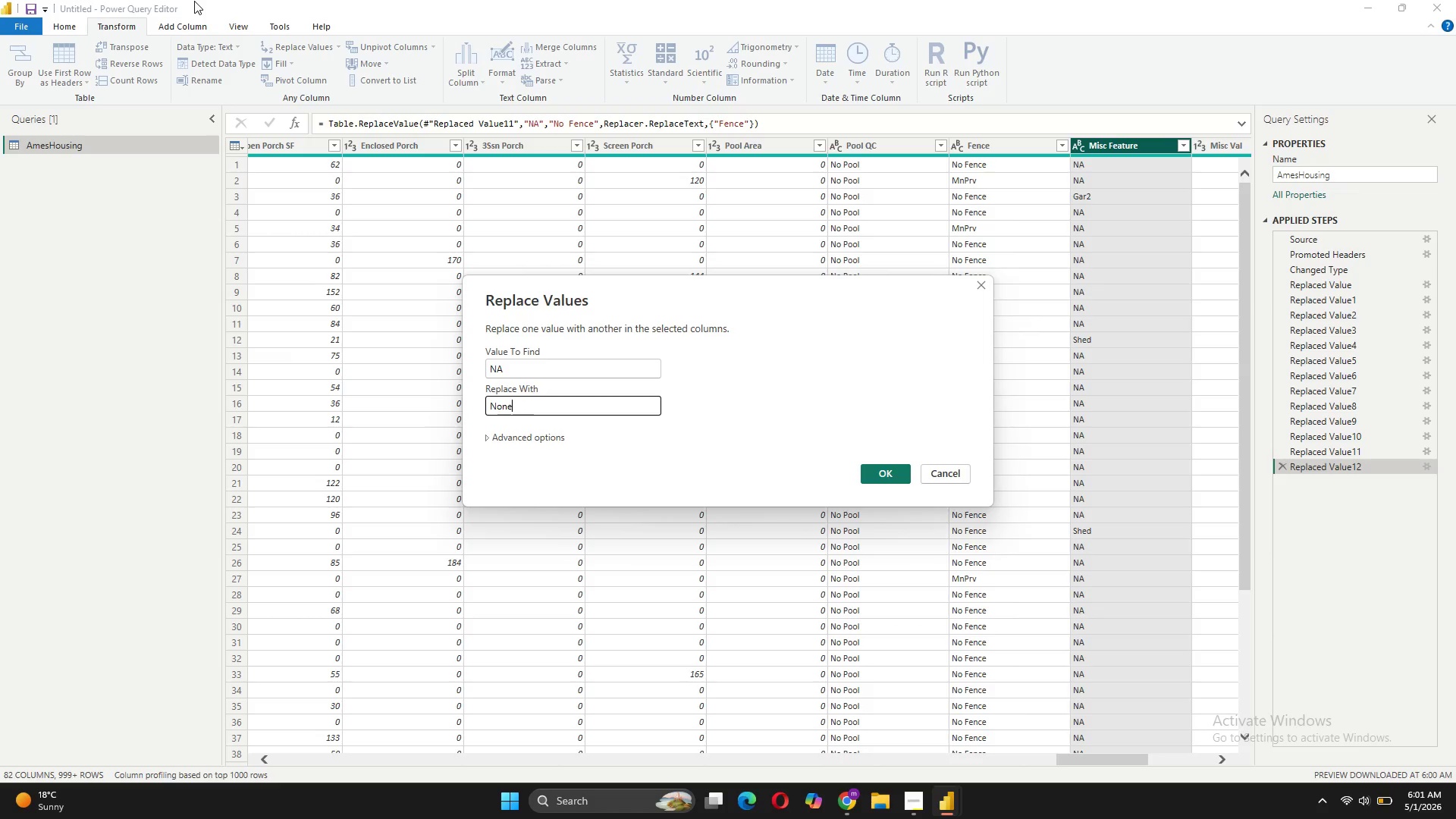 
wait(7.14)
 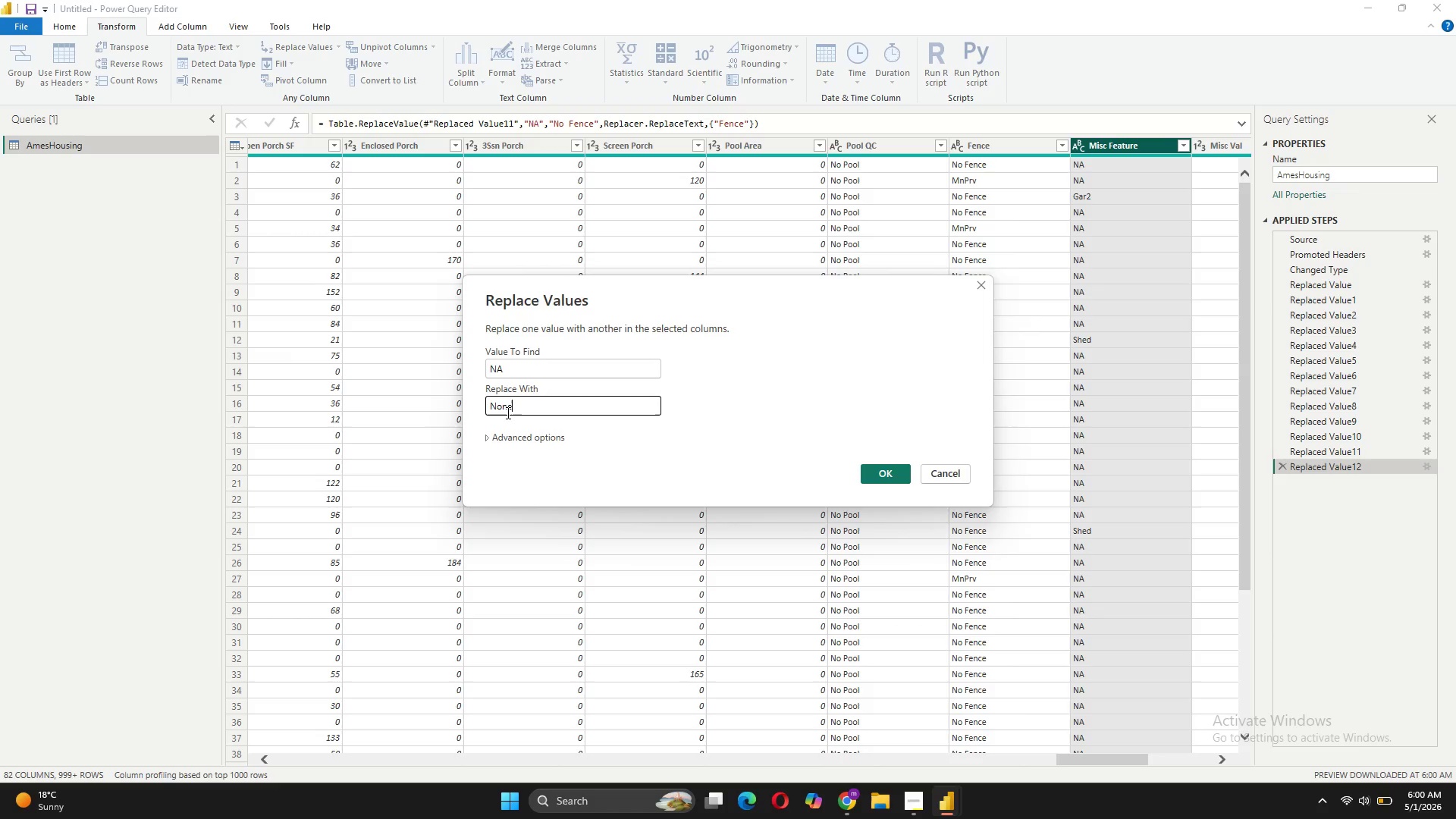 
left_click([886, 475])
 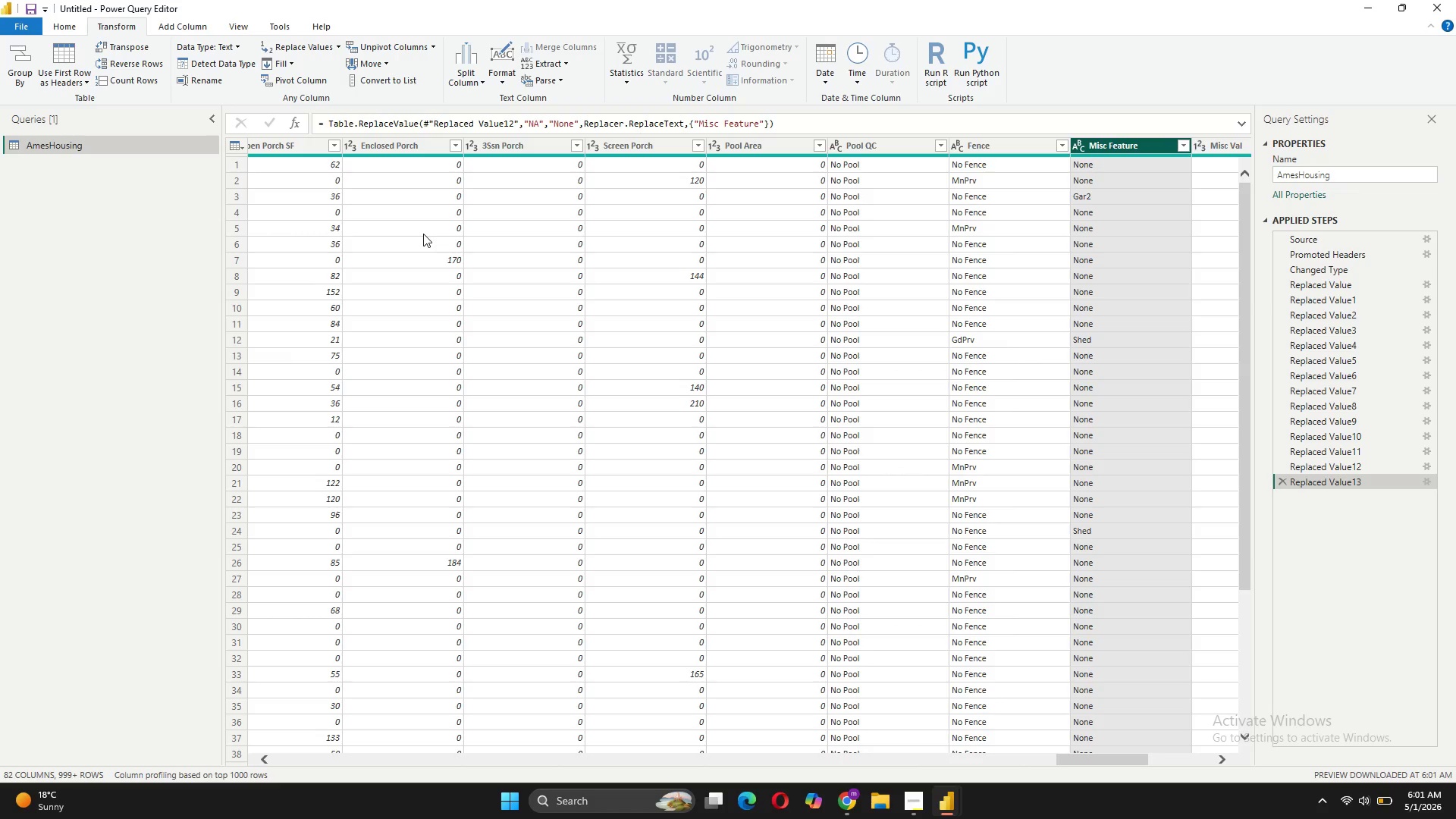 
wait(17.06)
 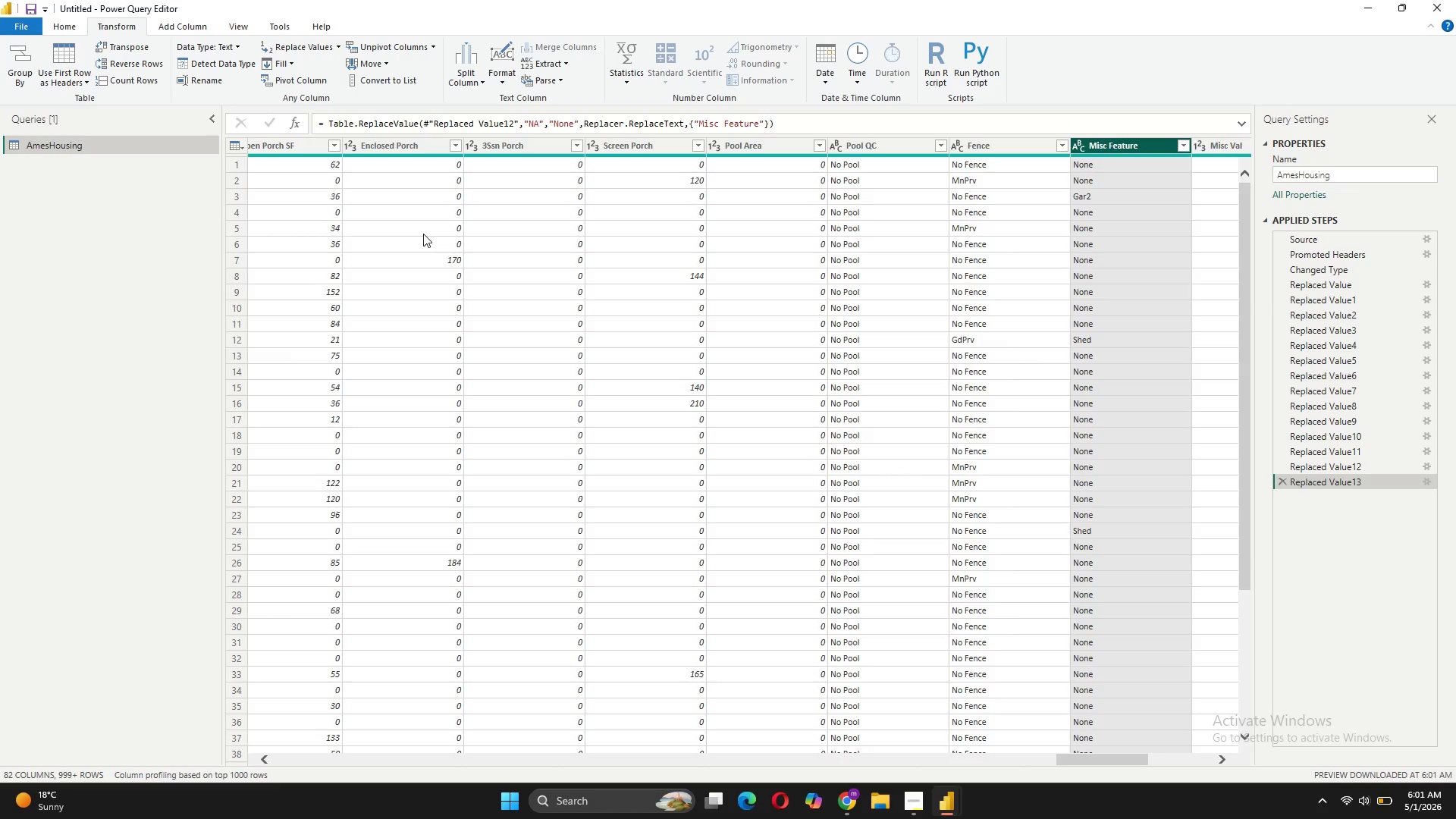 
left_click([171, 30])
 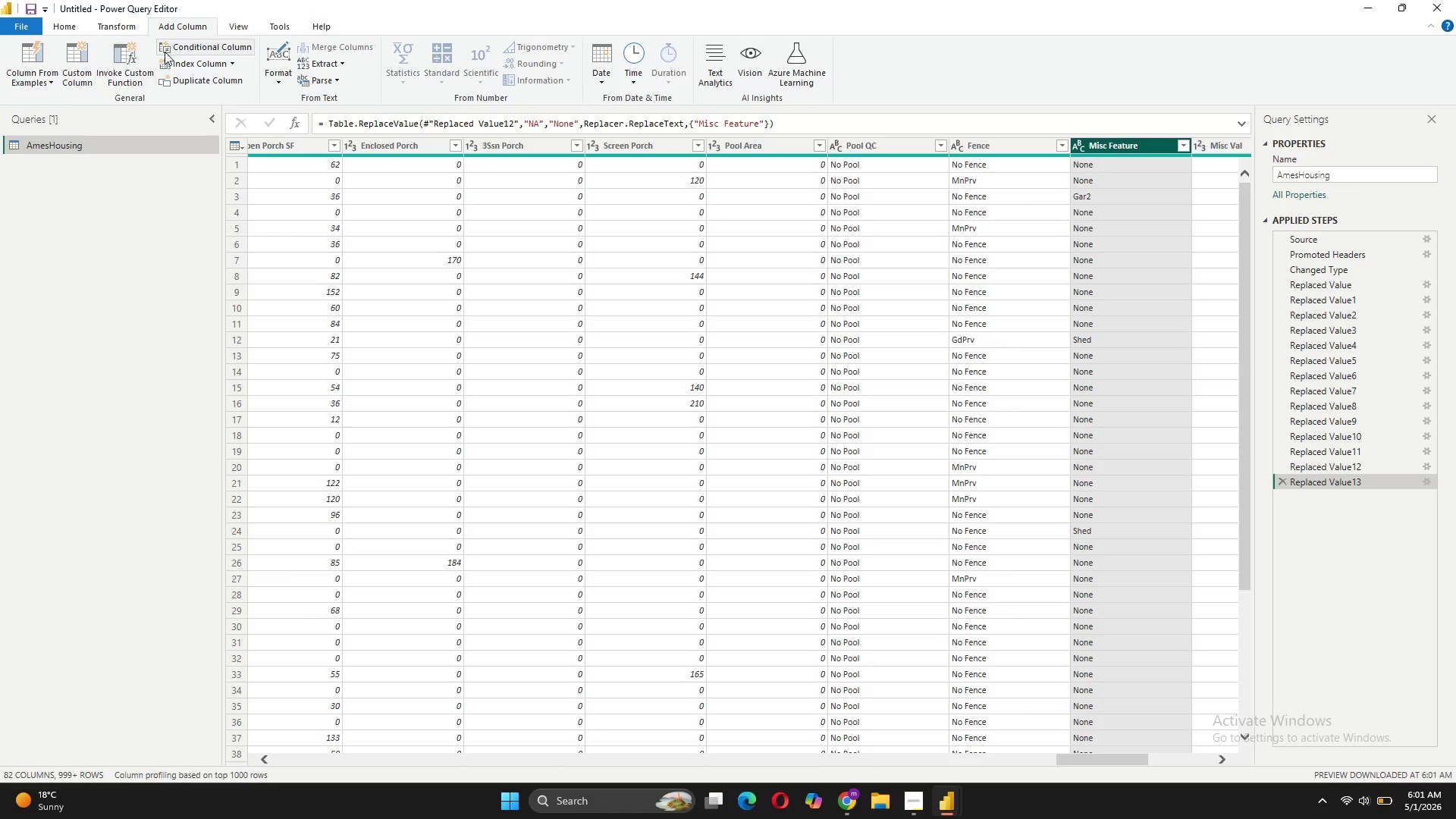 
left_click([165, 52])
 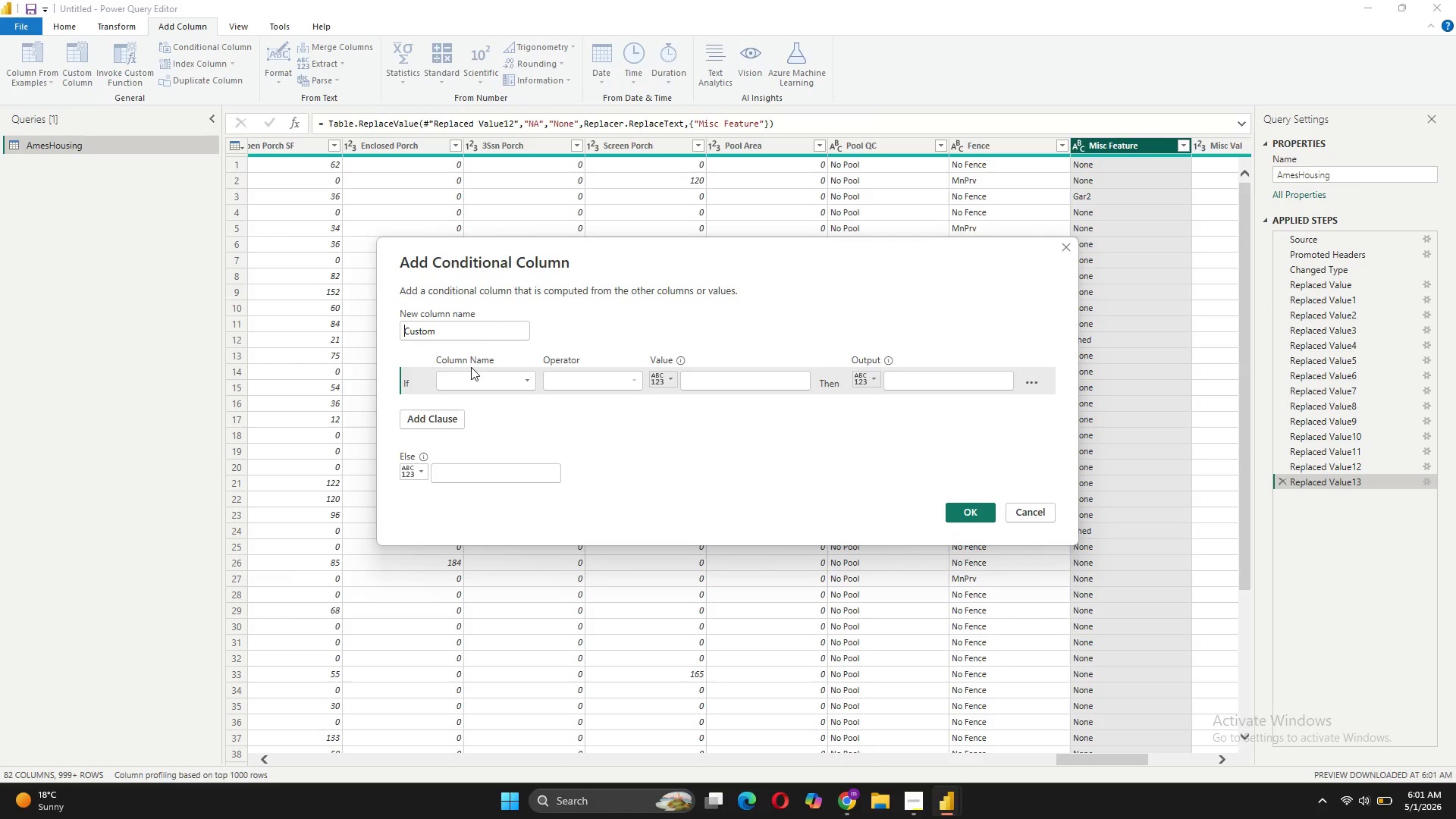 
wait(9.41)
 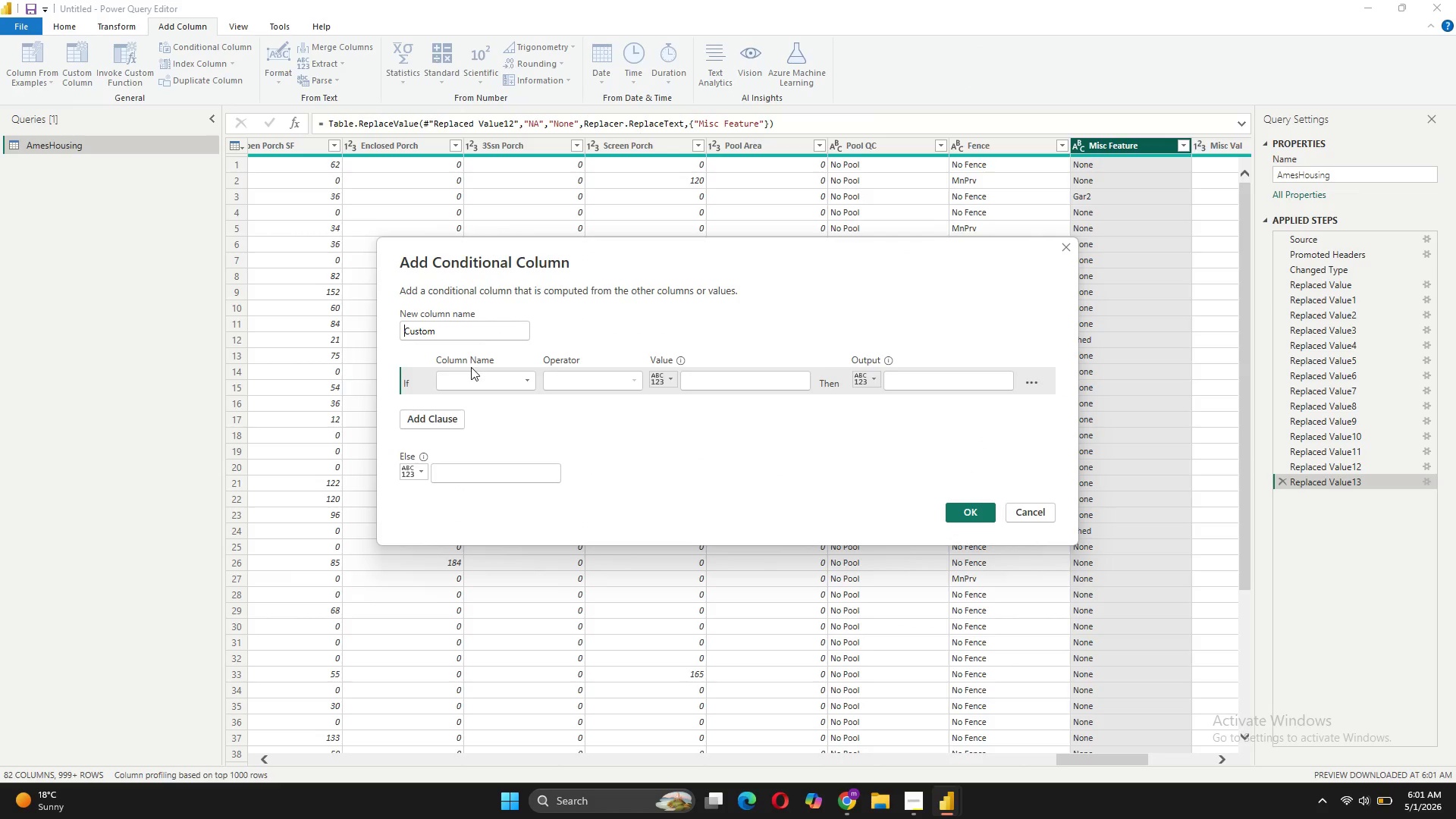 
left_click_drag(start_coordinate=[489, 326], to_coordinate=[373, 335])
 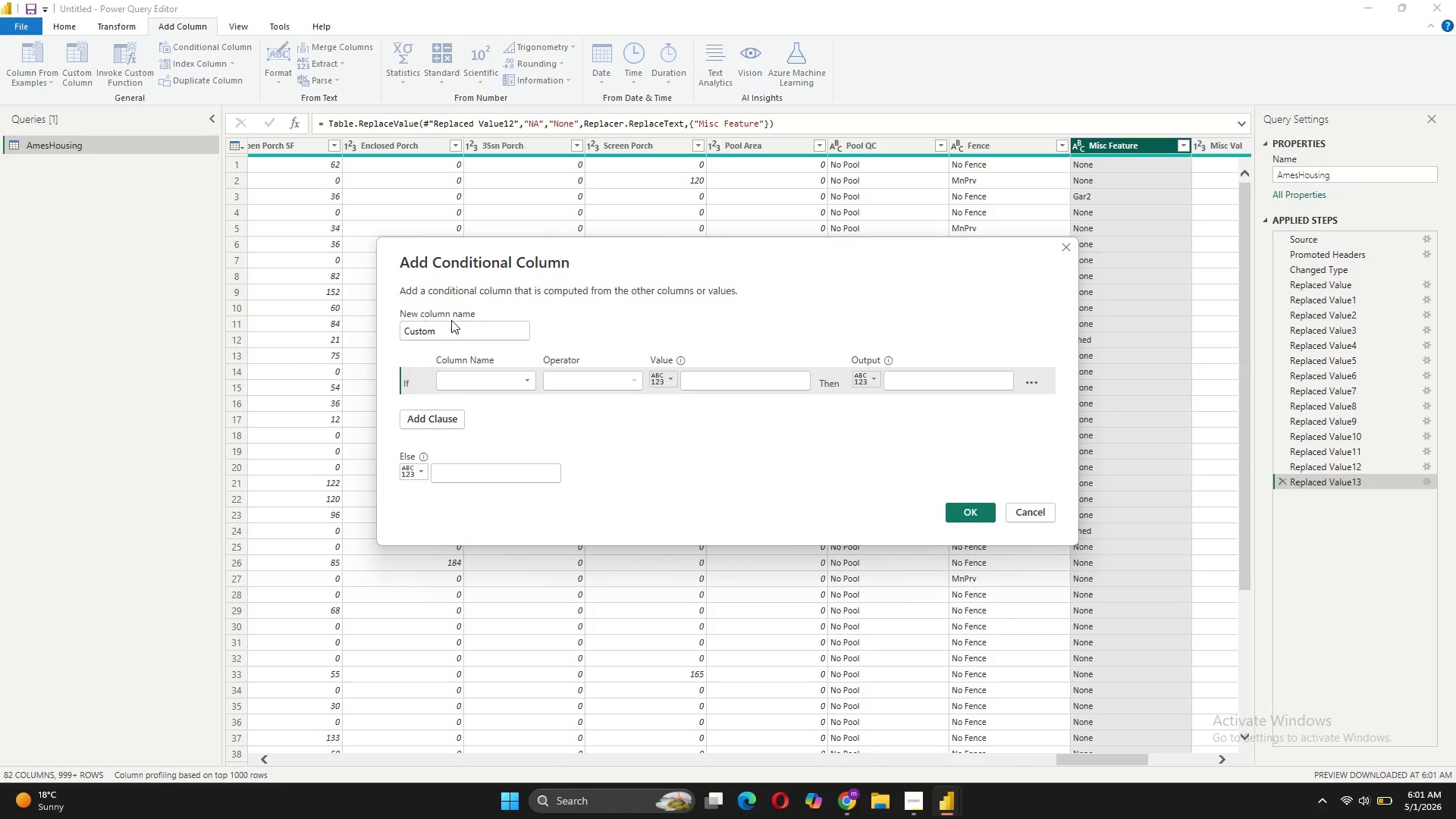 
left_click([451, 320])
 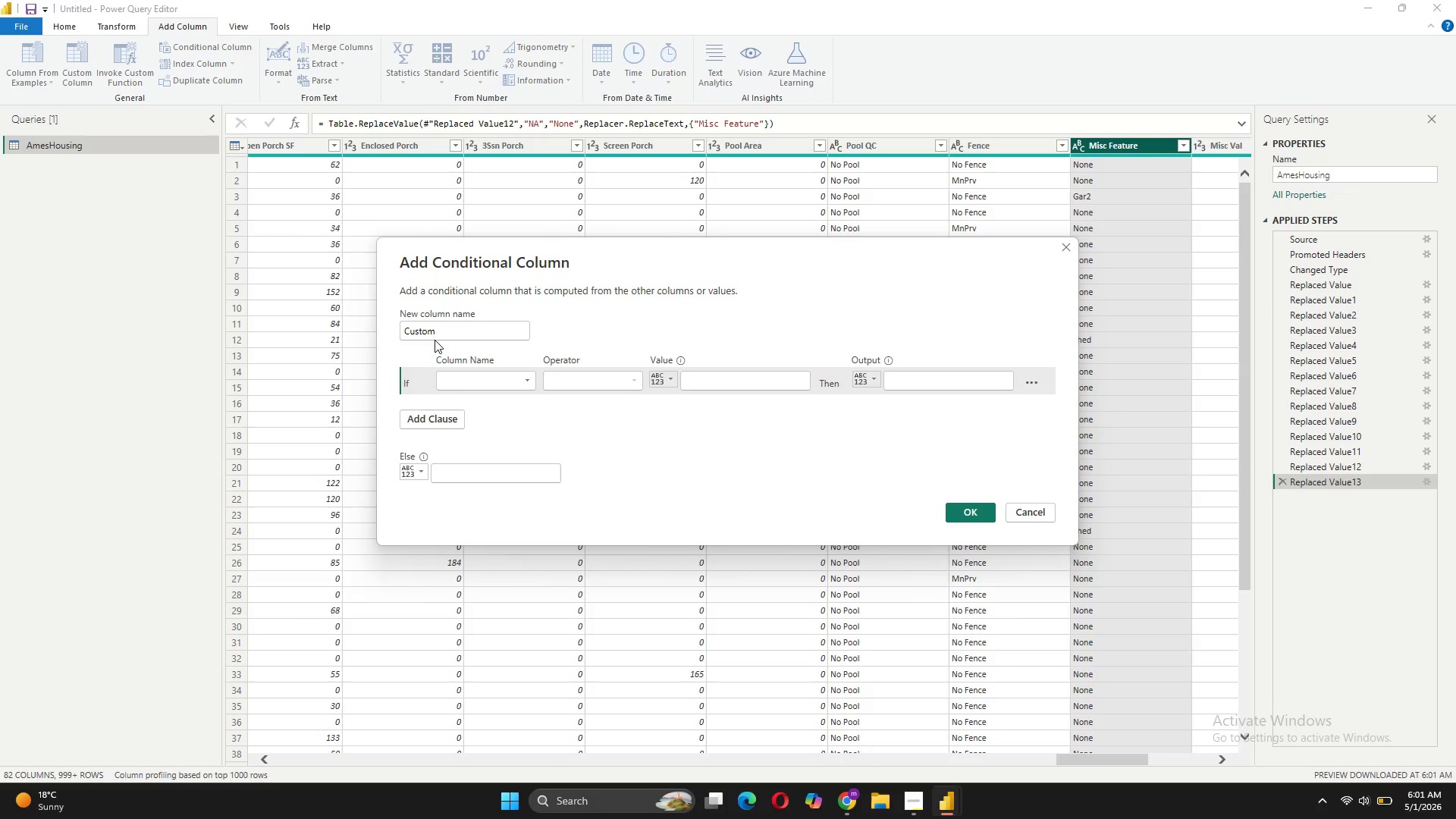 
key(Backspace)
 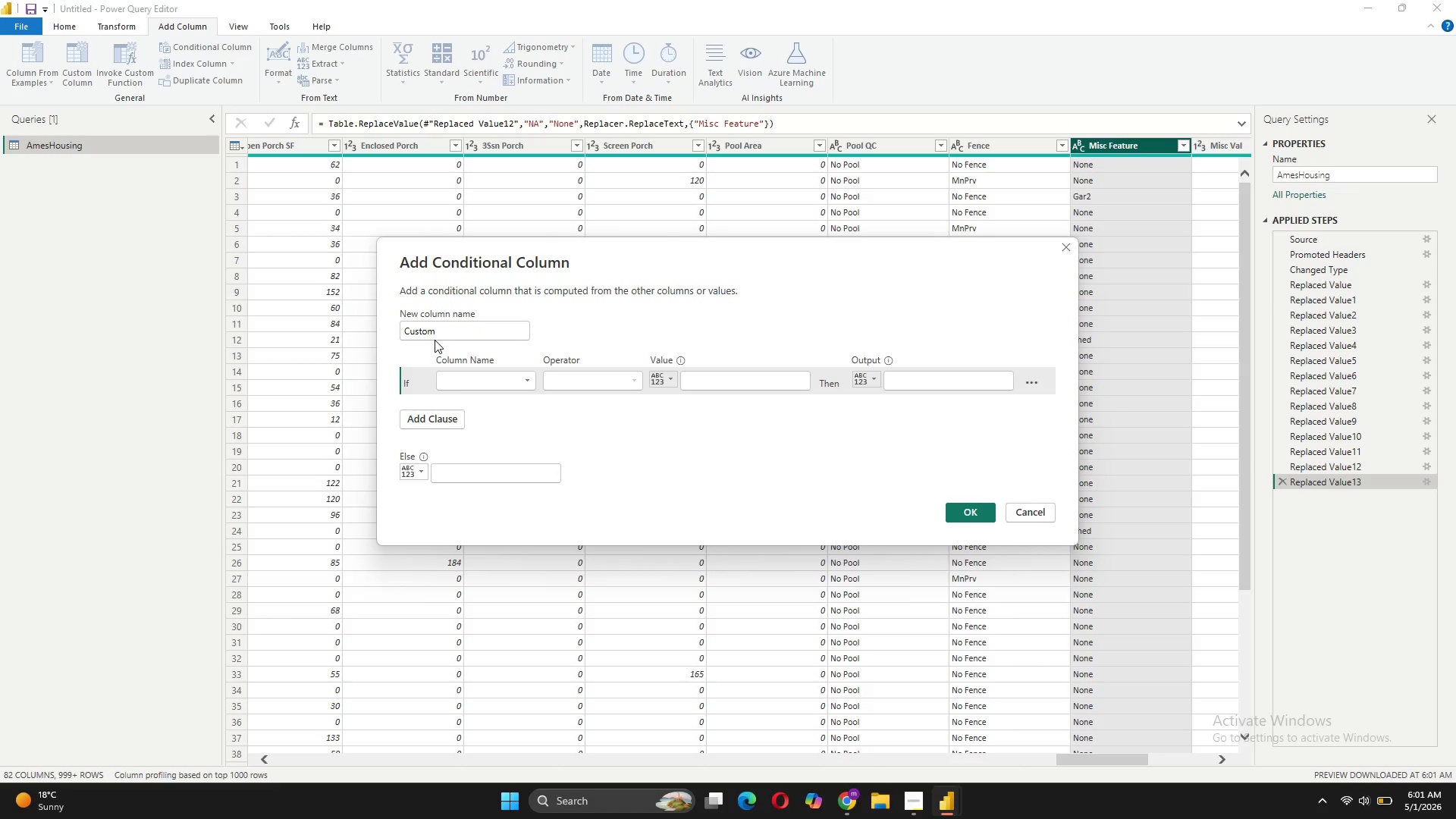 
key(Backspace)
 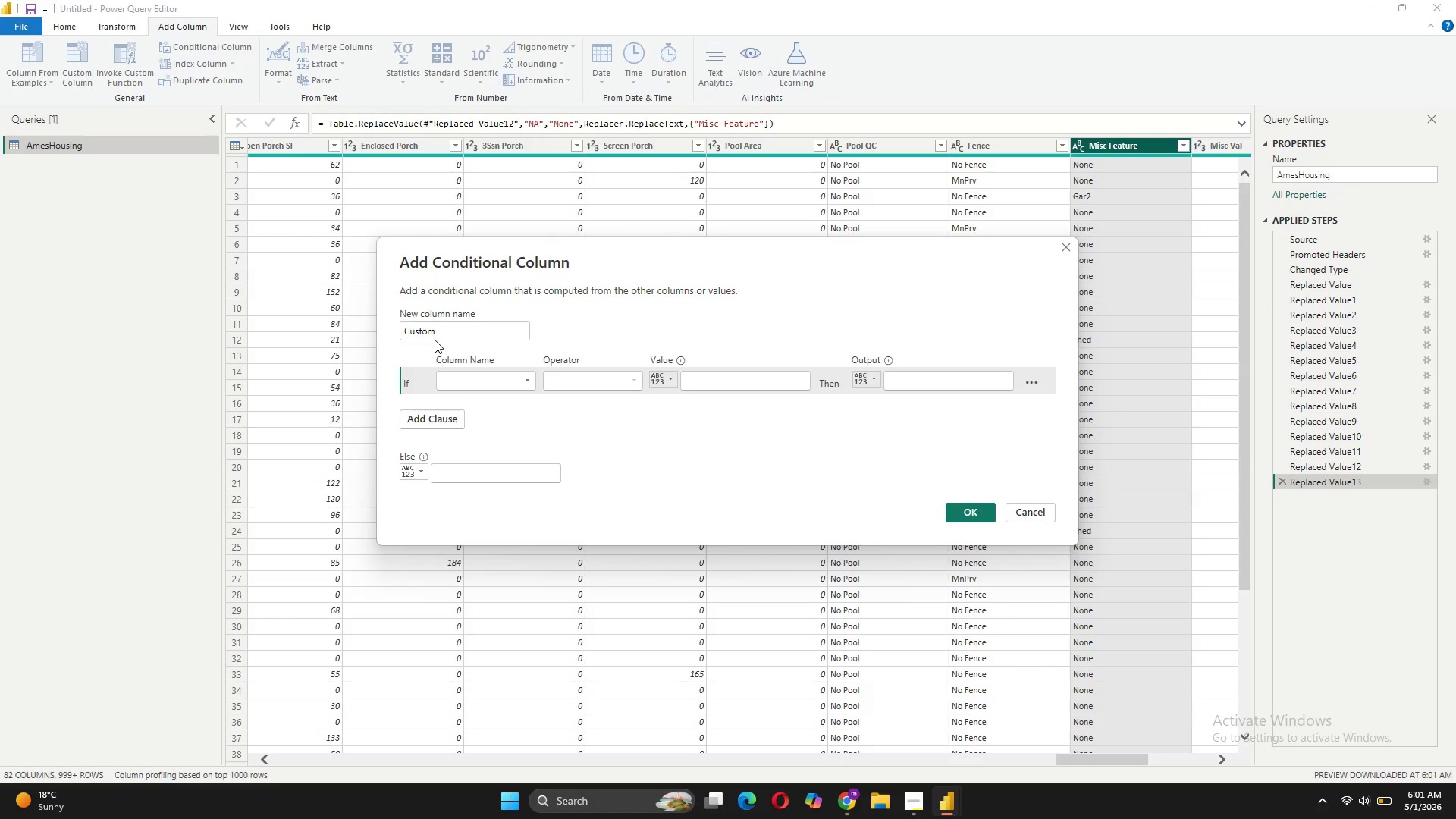 
key(Backspace)
 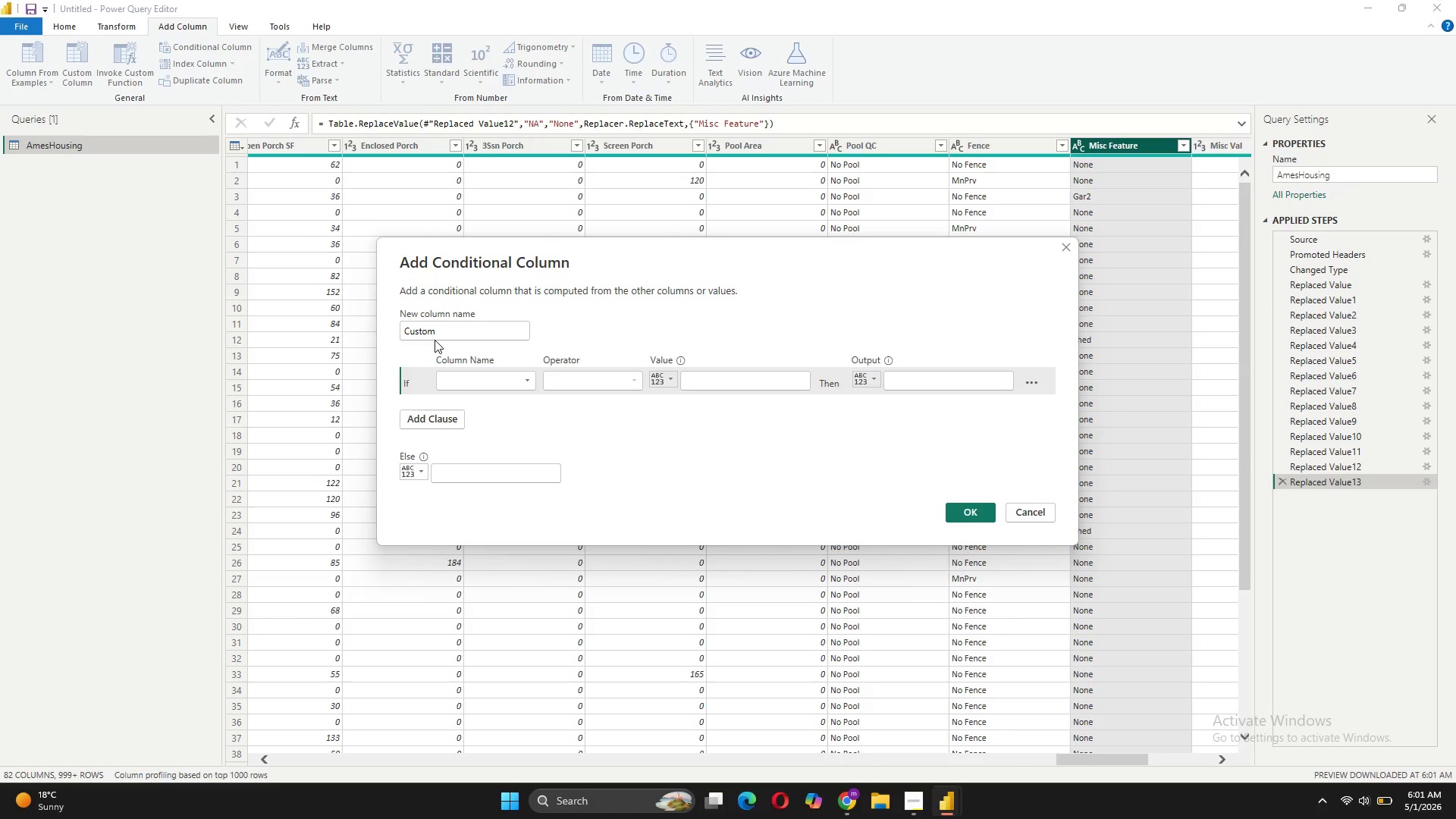 
key(Backspace)
 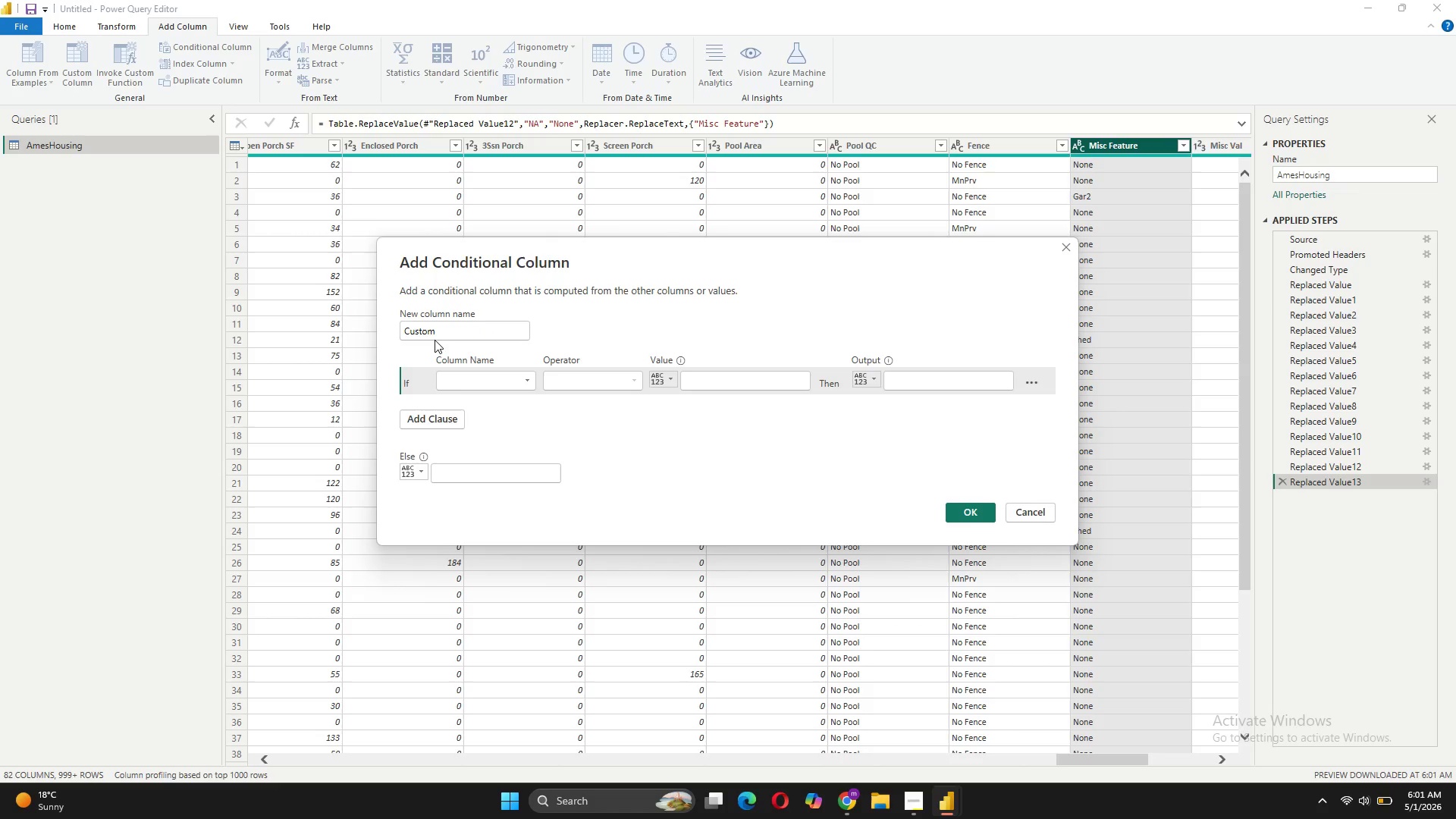 
key(Backspace)
 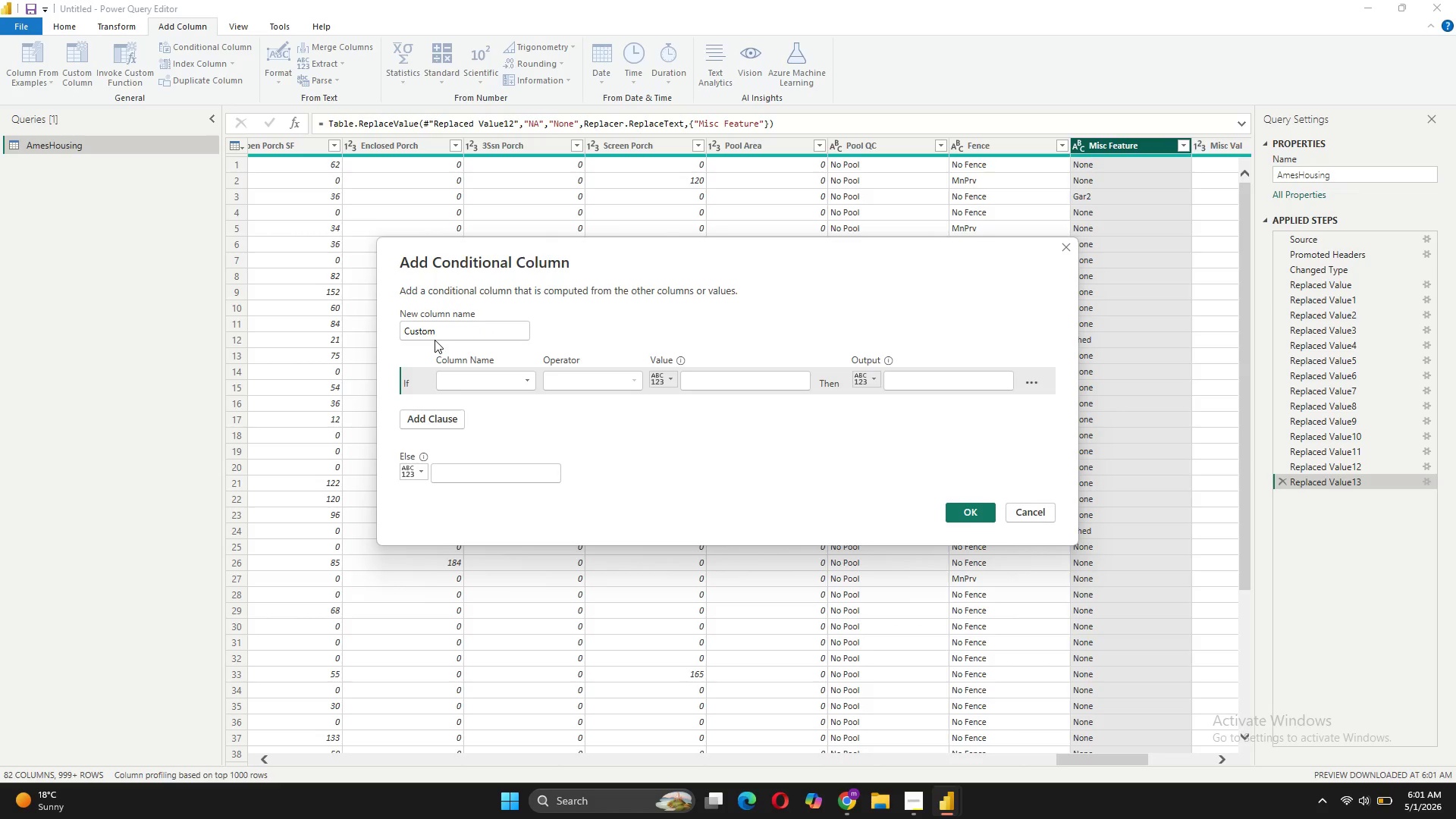 
key(Backspace)
 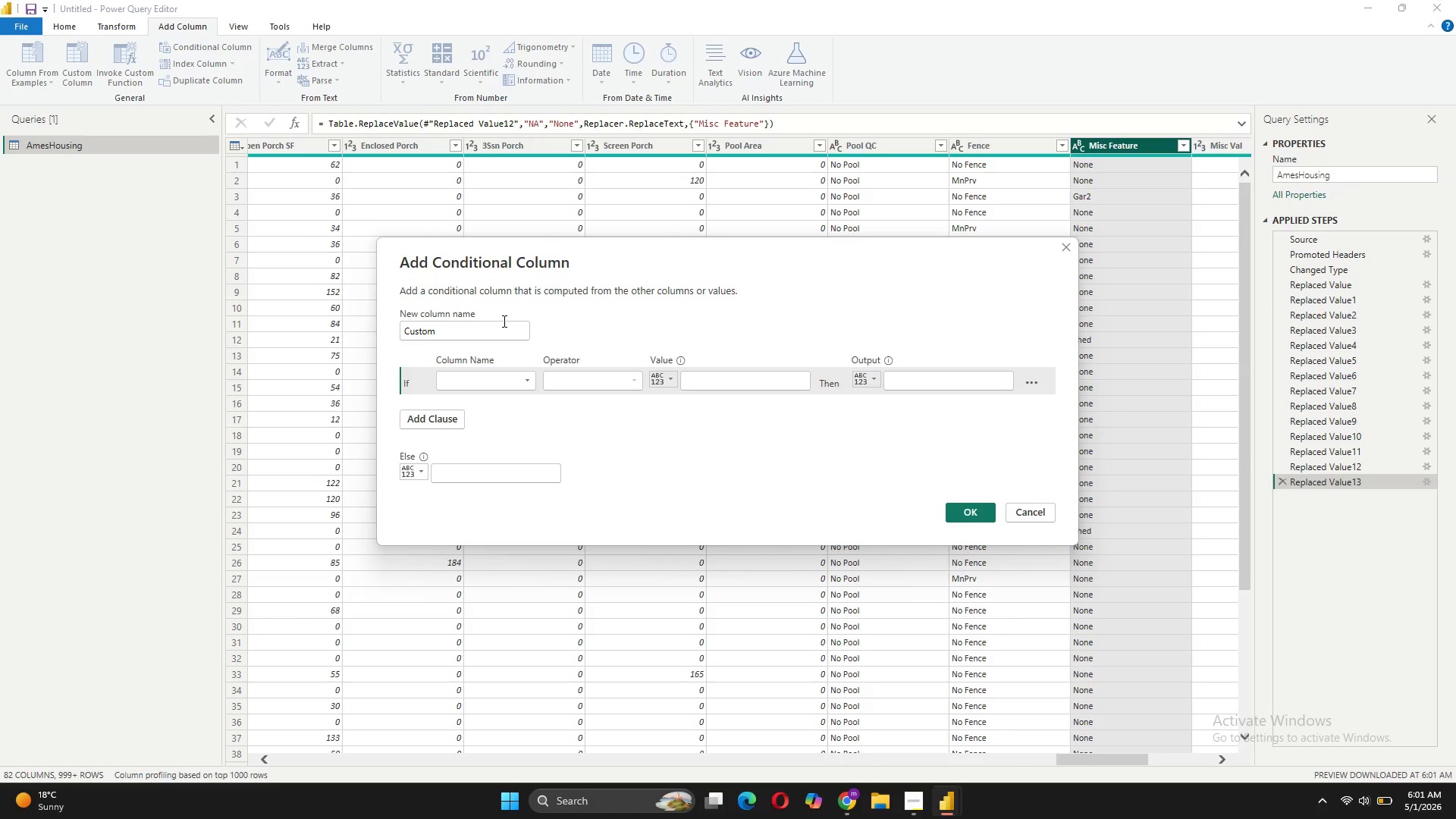 
left_click([496, 331])
 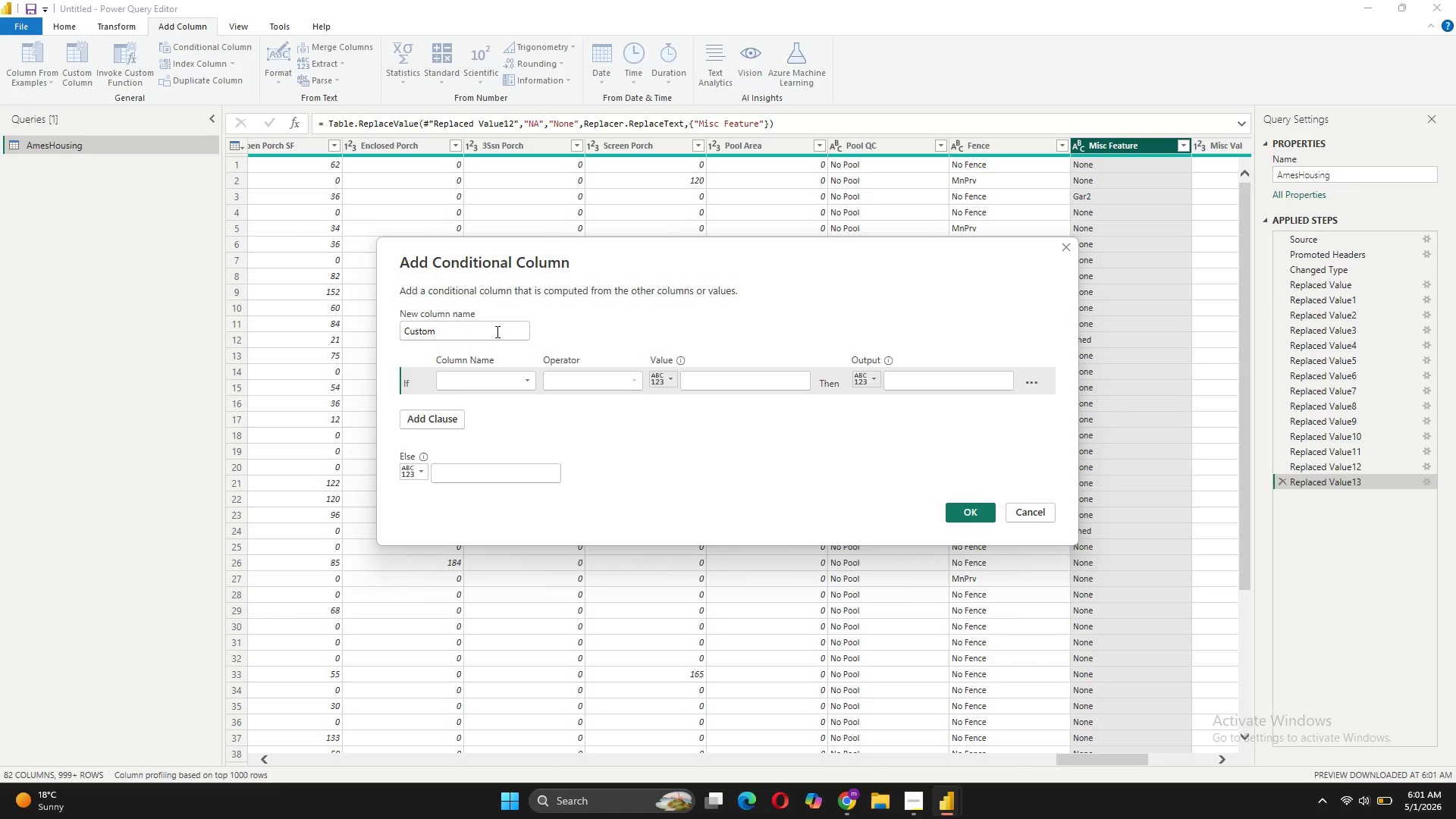 
key(Backspace)
key(Backspace)
key(Backspace)
key(Backspace)
key(Backspace)
key(Backspace)
key(Backspace)
type(Condition Grade)
 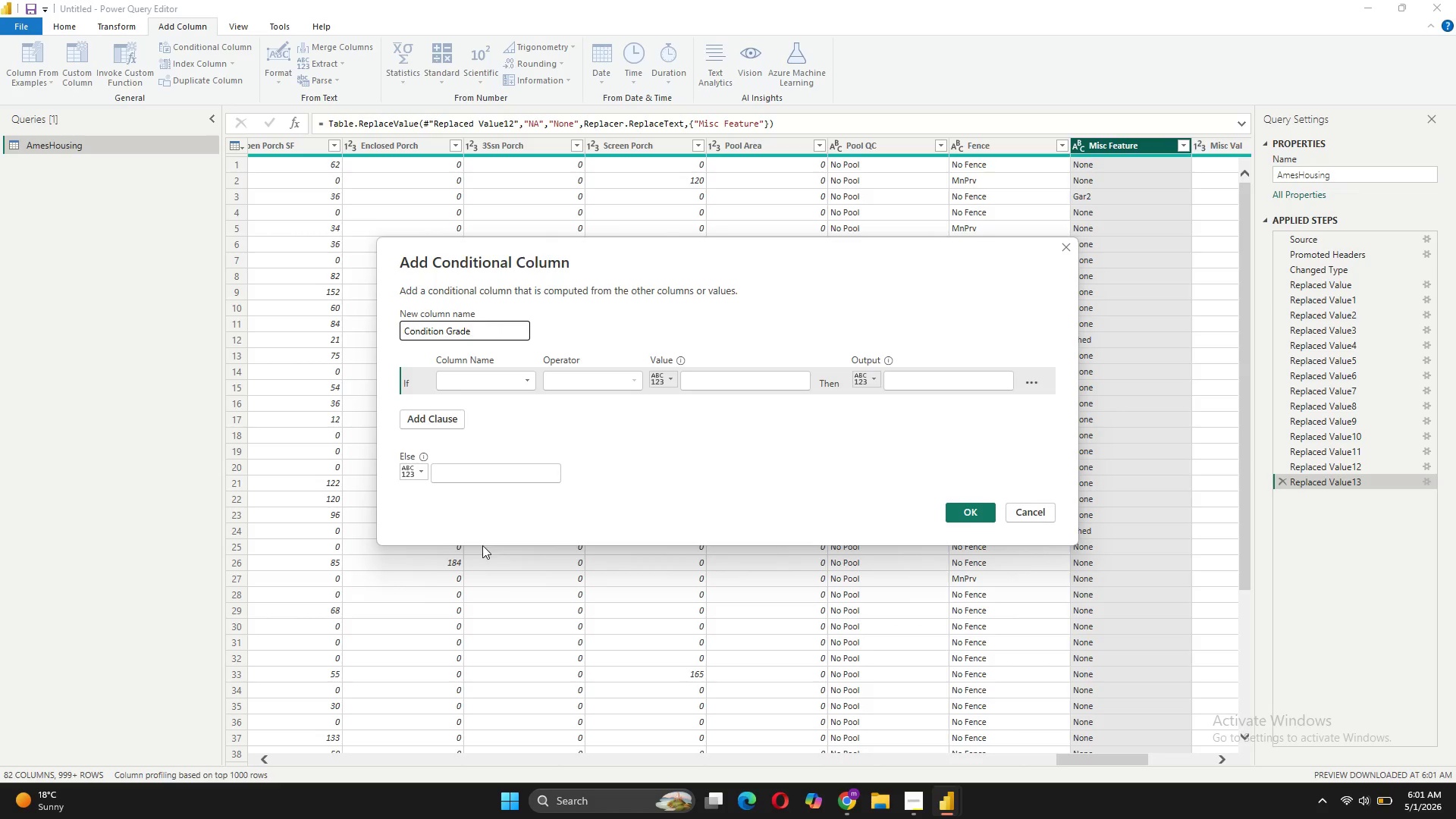 
wait(15.09)
 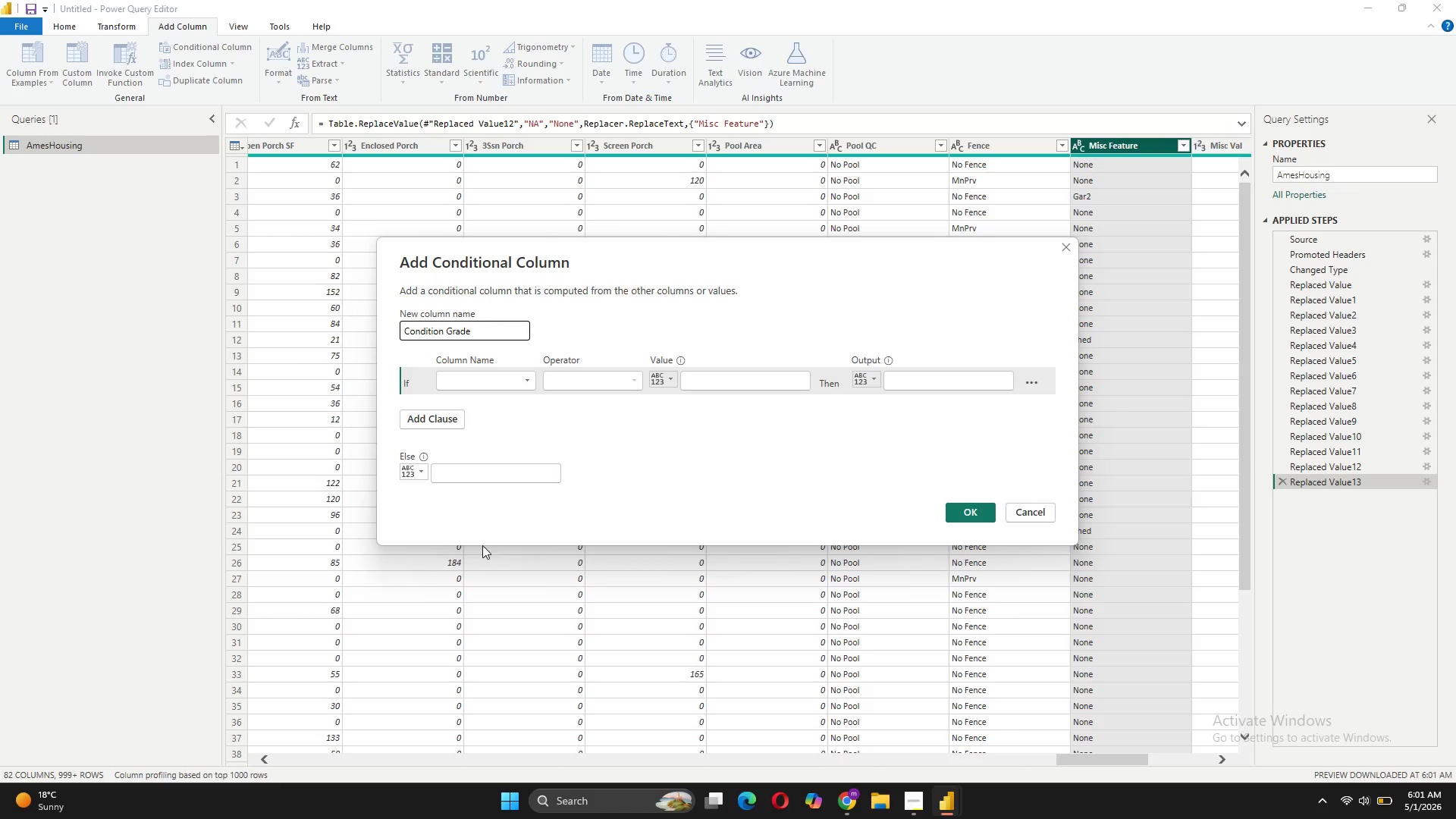 
left_click([507, 384])
 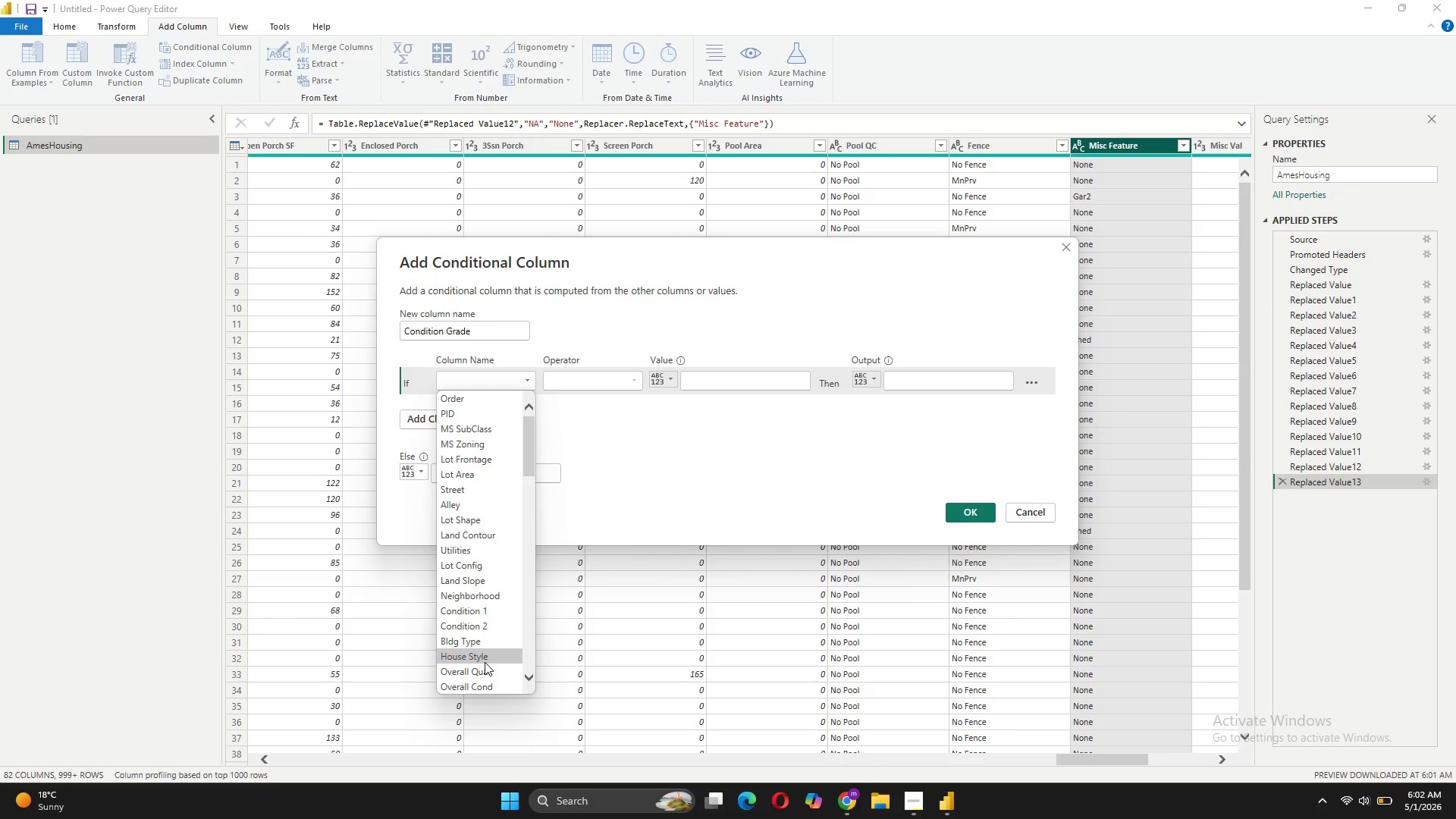 
scroll: coordinate [485, 662], scroll_direction: down, amount: 1.0
 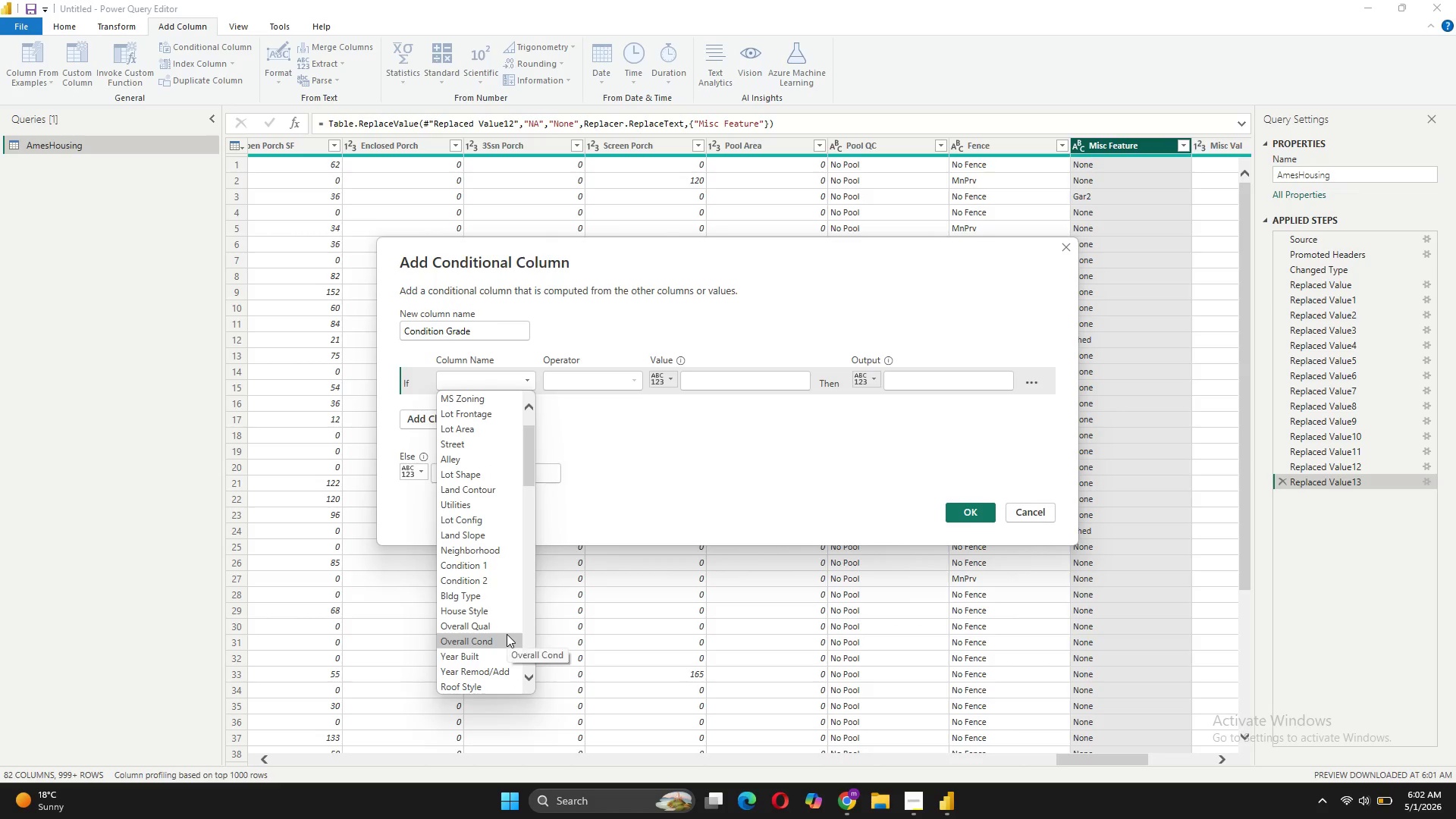 
left_click([507, 634])
 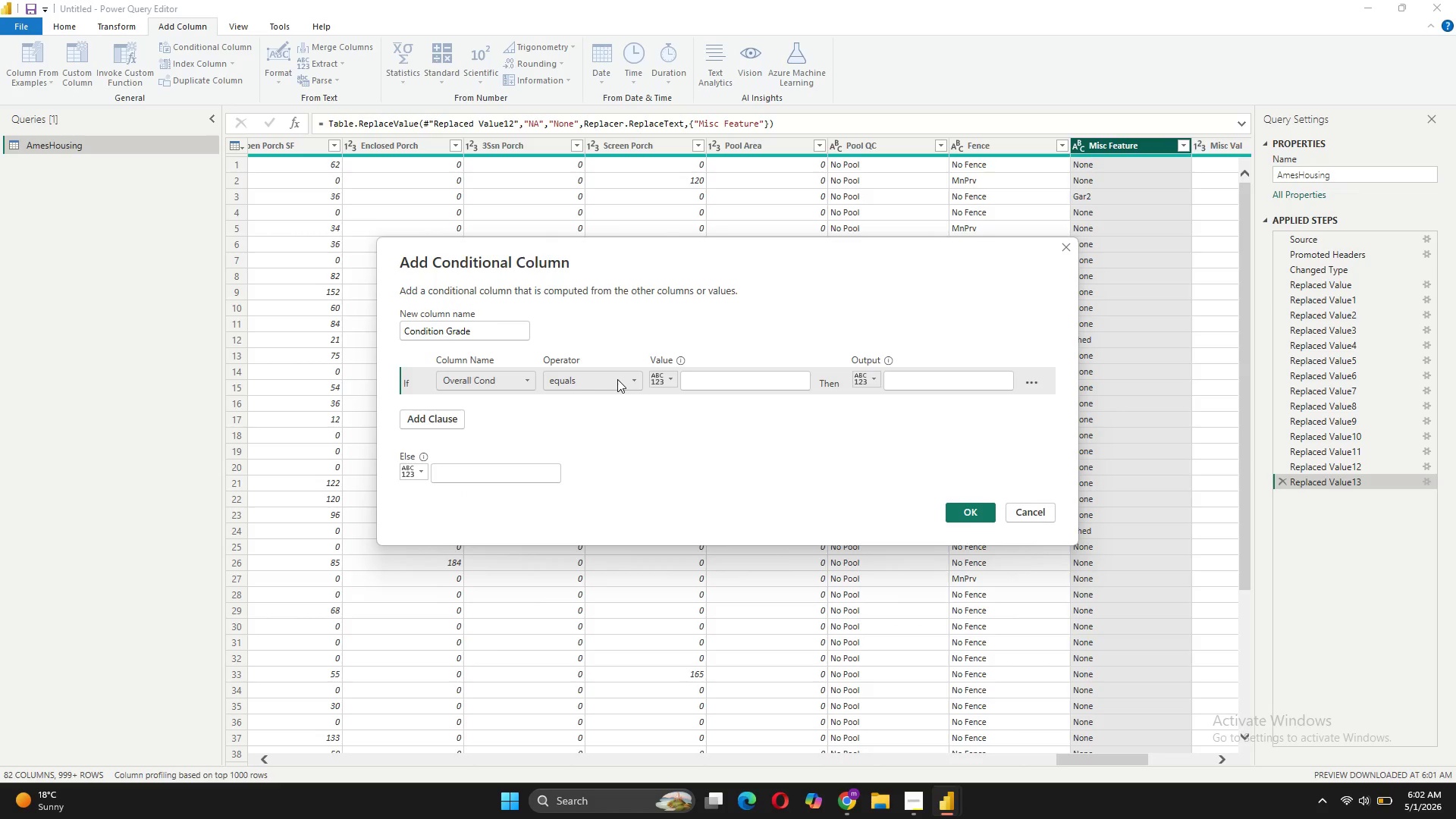 
left_click([617, 379])
 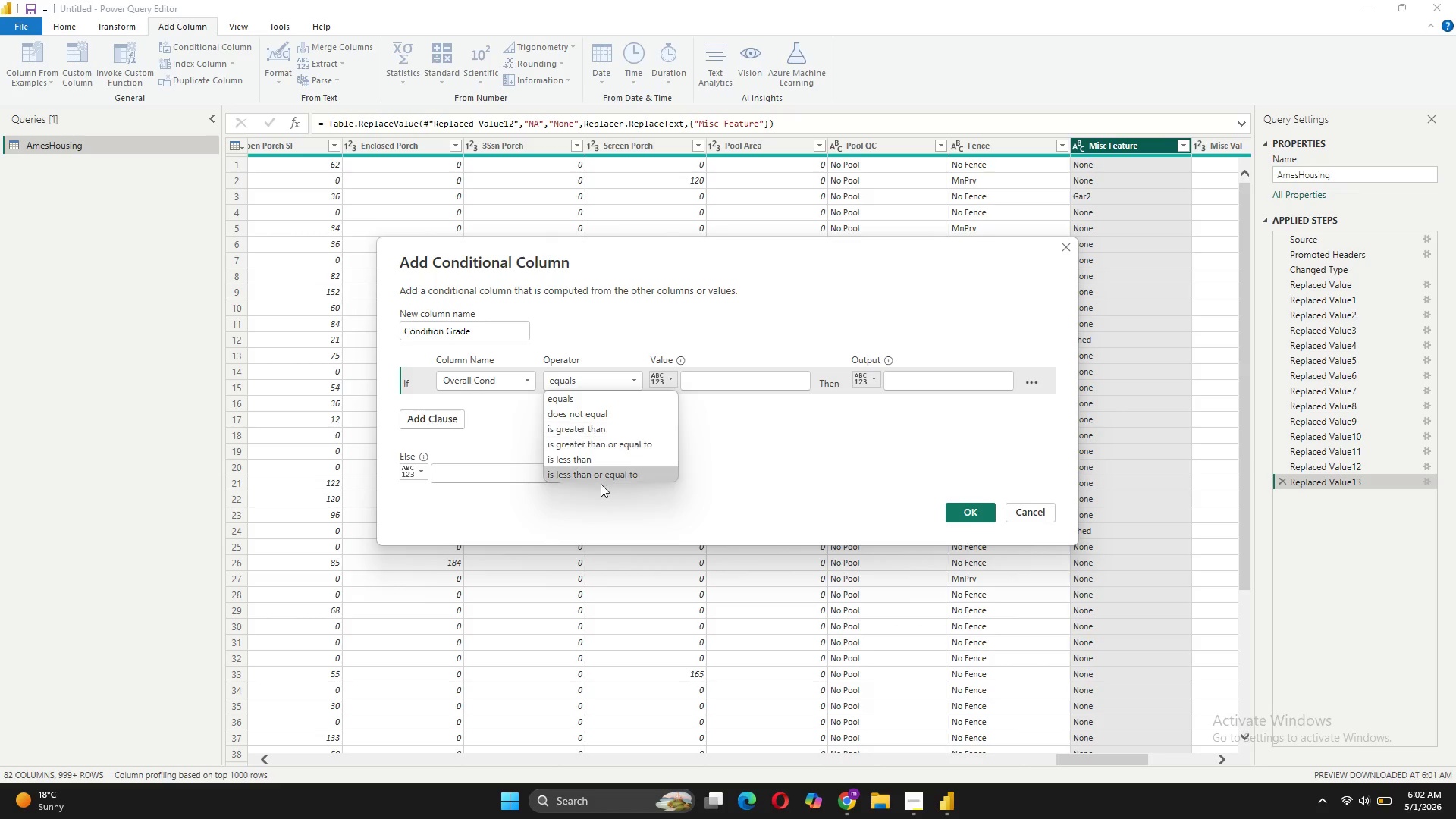 
left_click([616, 477])
 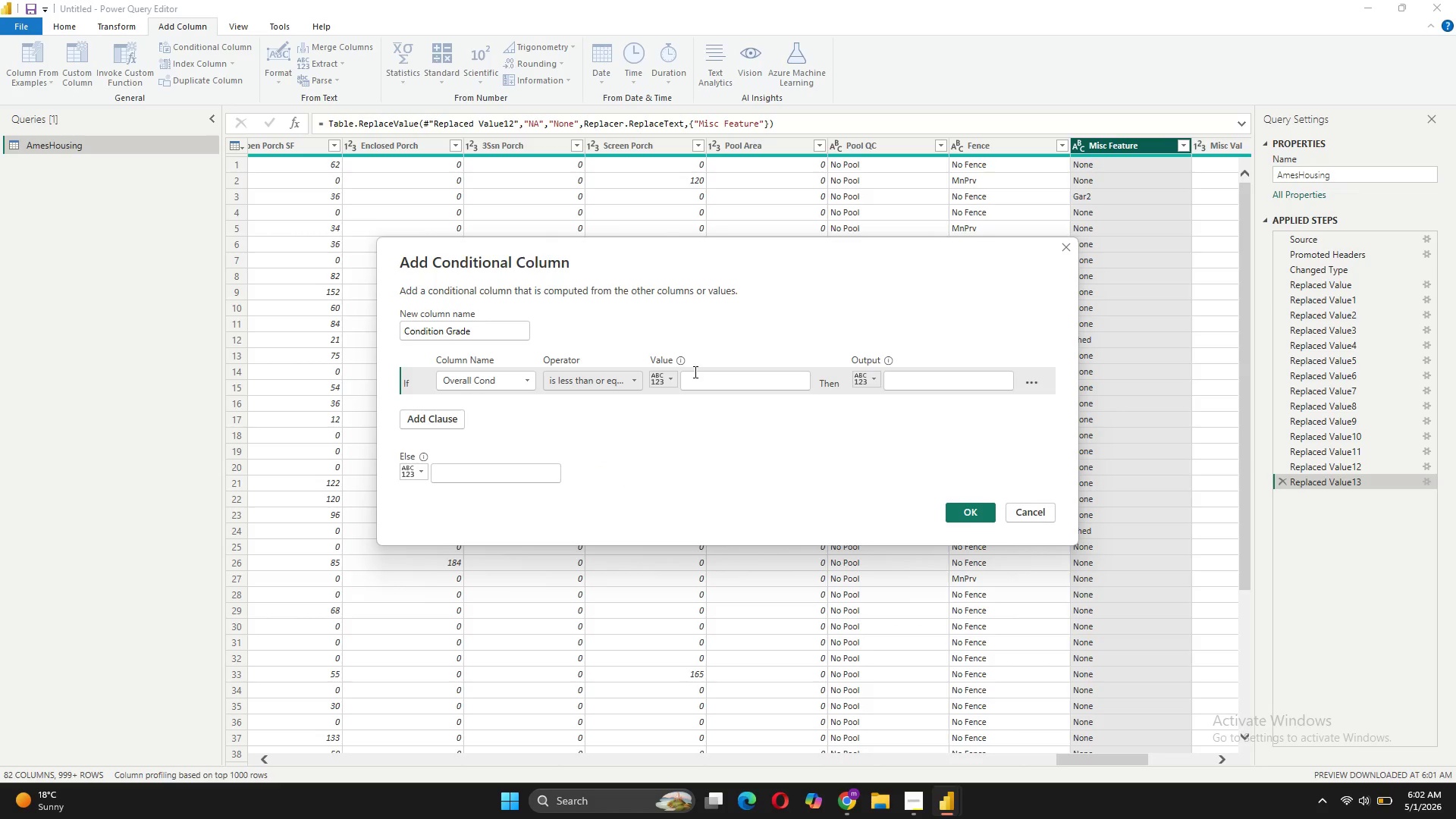 
left_click([694, 372])
 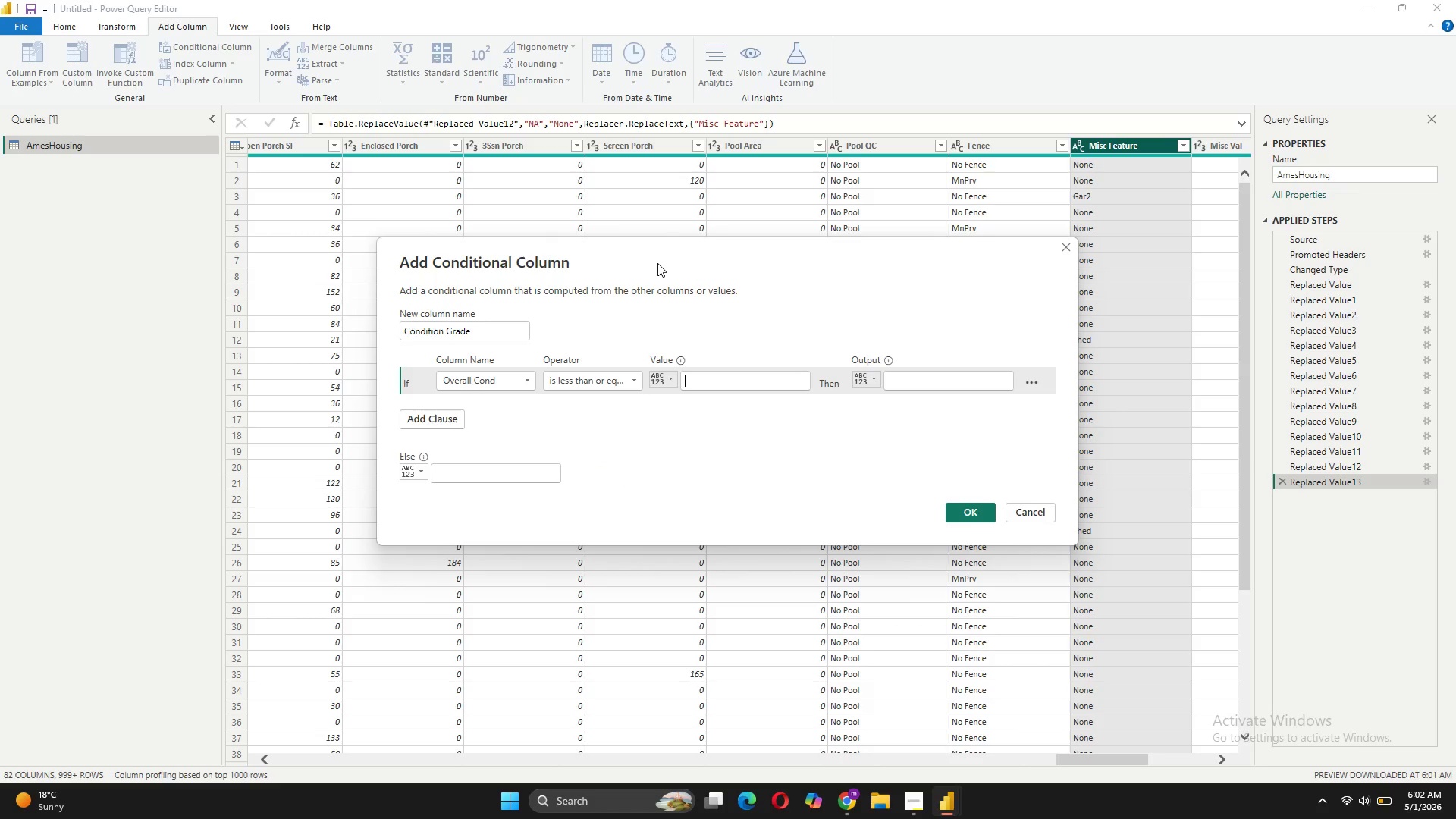 
key(3)
 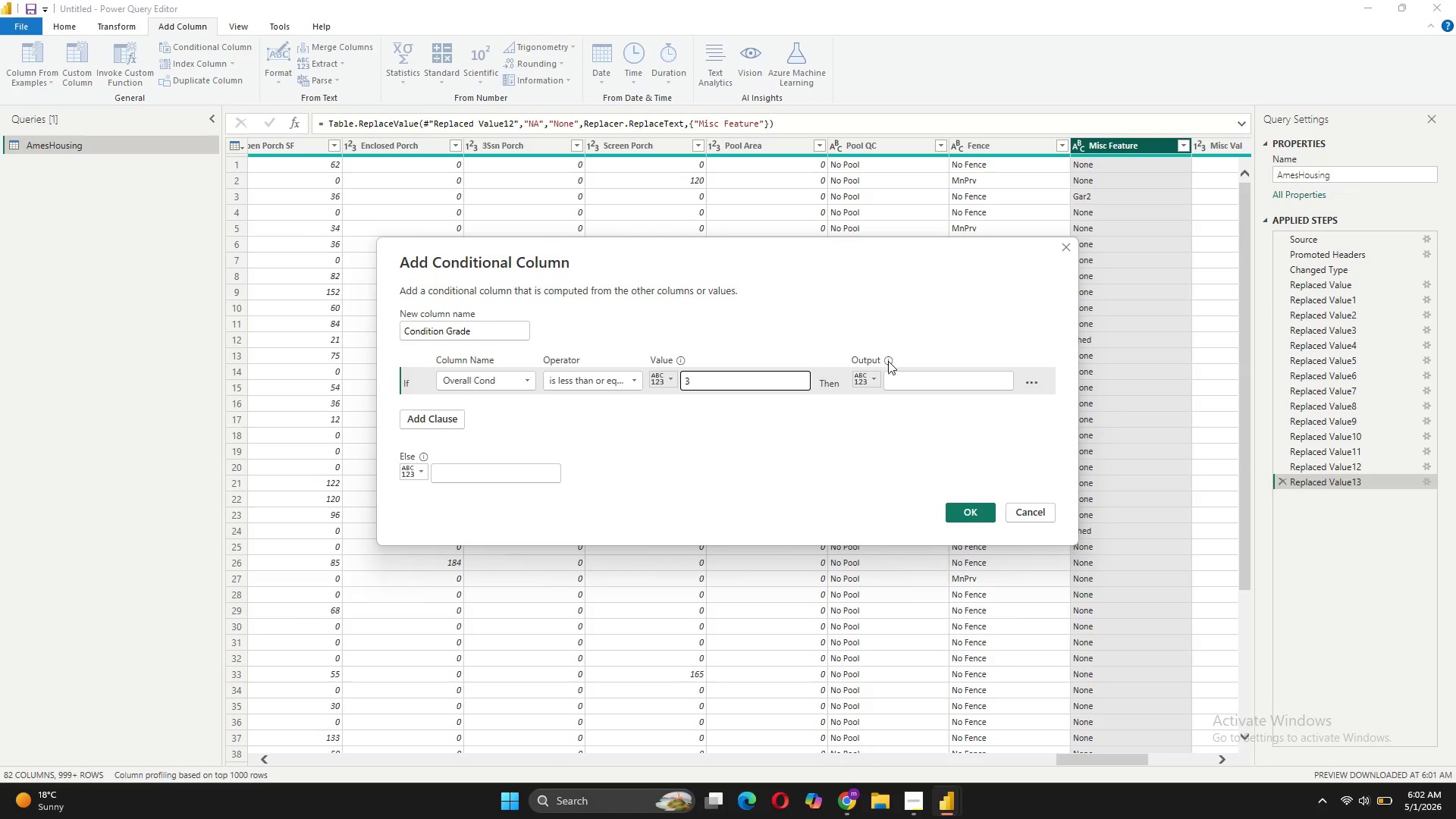 
left_click([931, 389])
 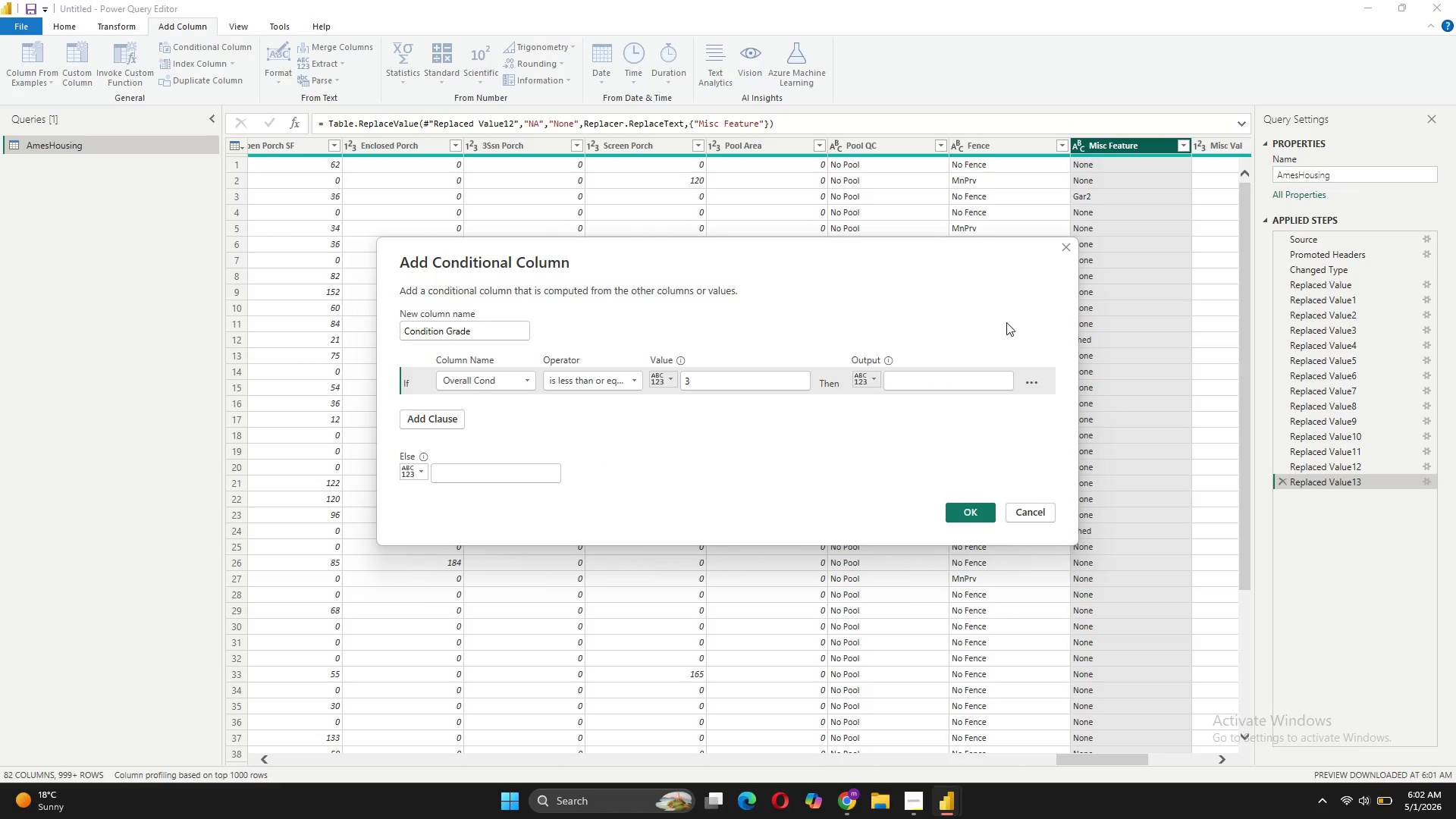 
type(Poor)
 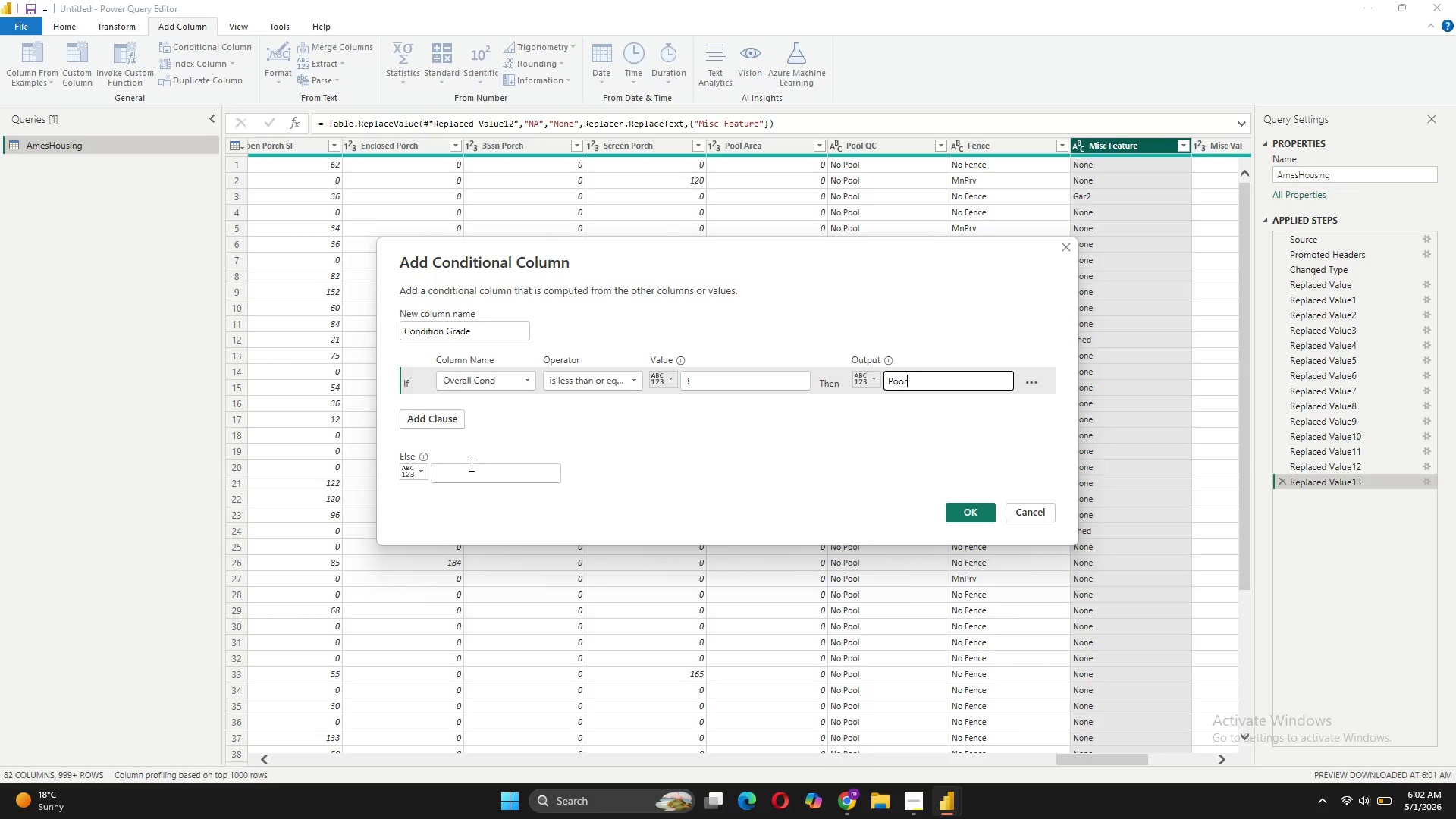 
wait(11.11)
 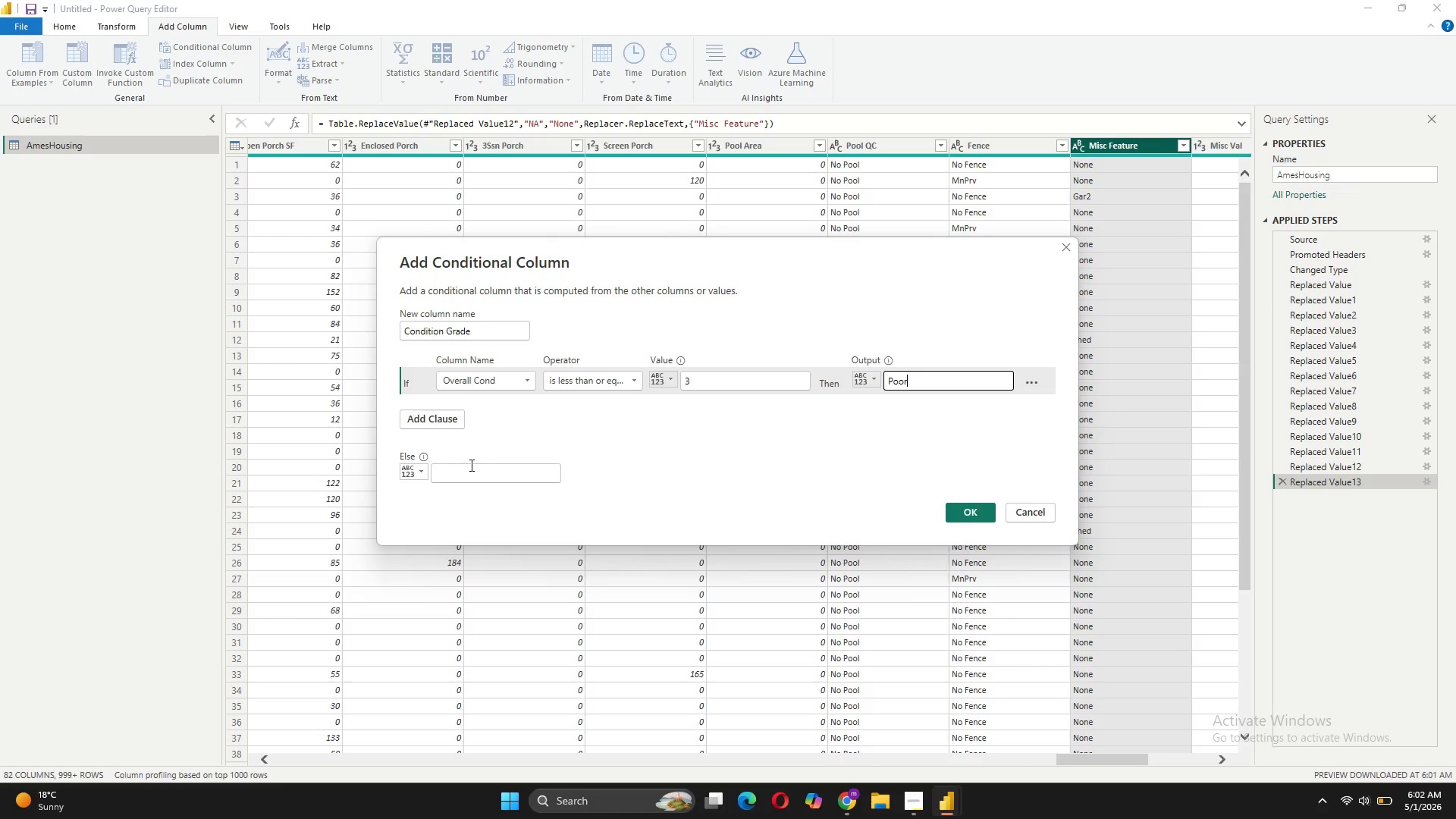 
left_click([424, 420])
 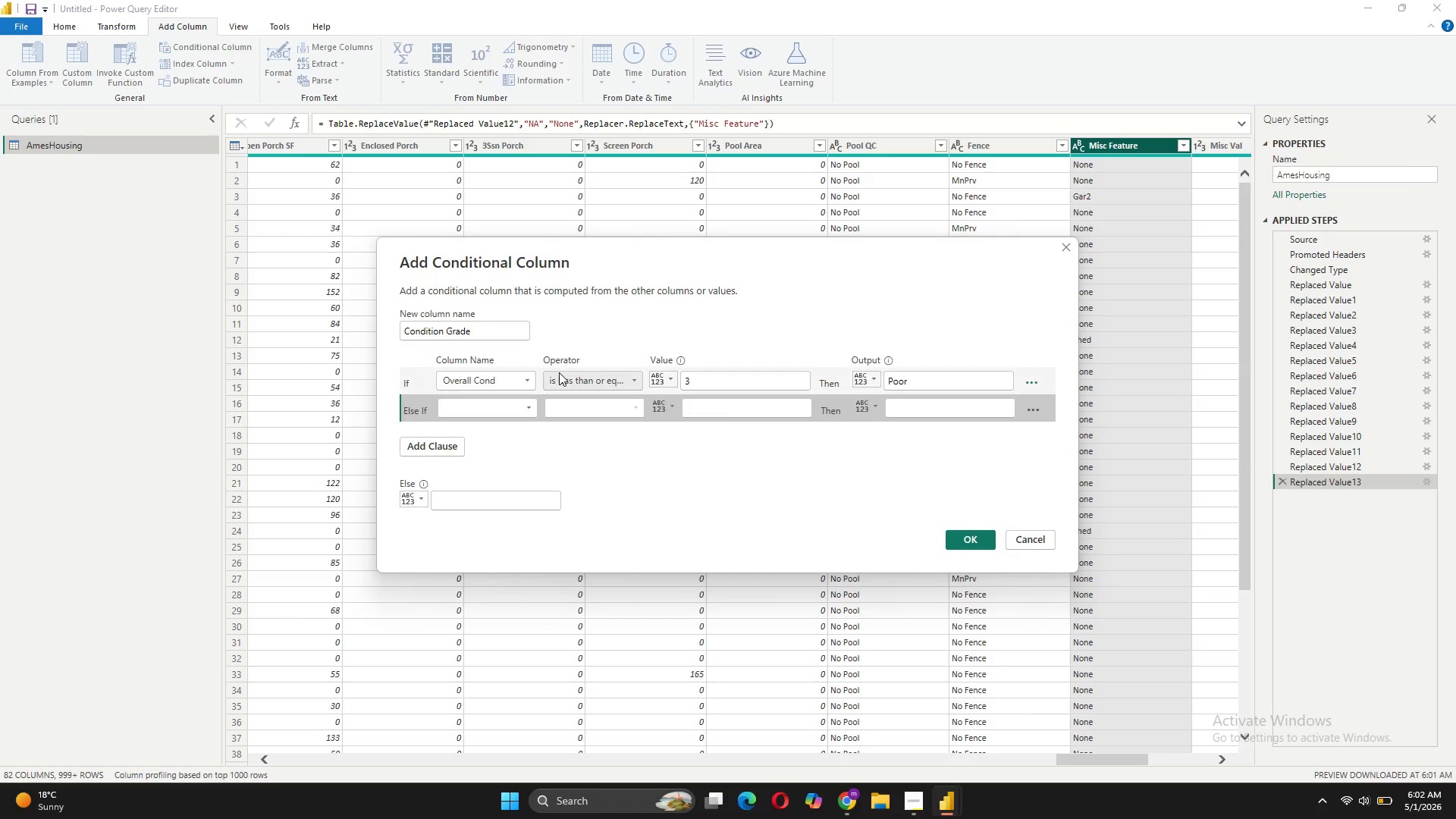 
double_click([529, 405])
 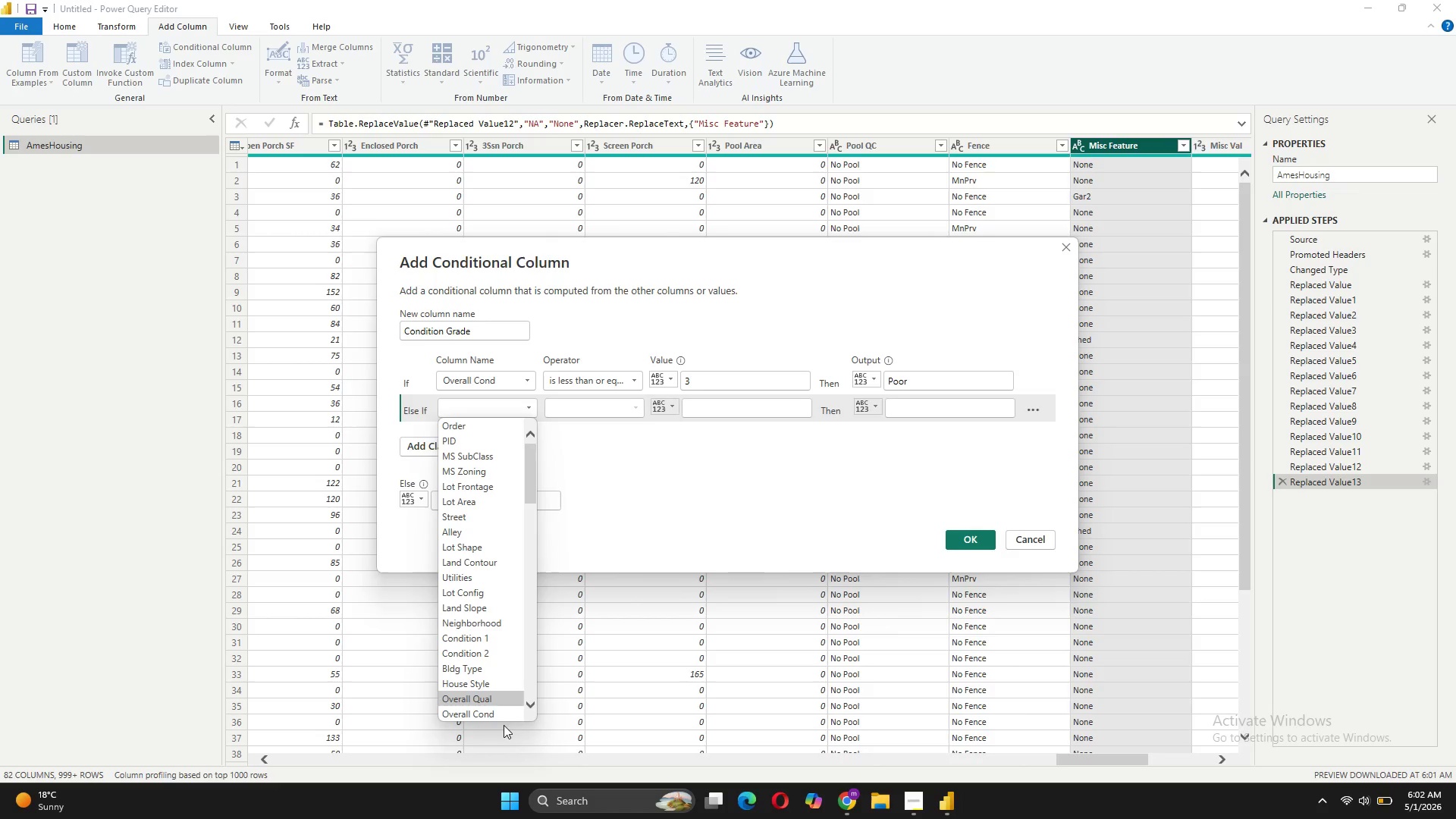 
left_click([489, 714])
 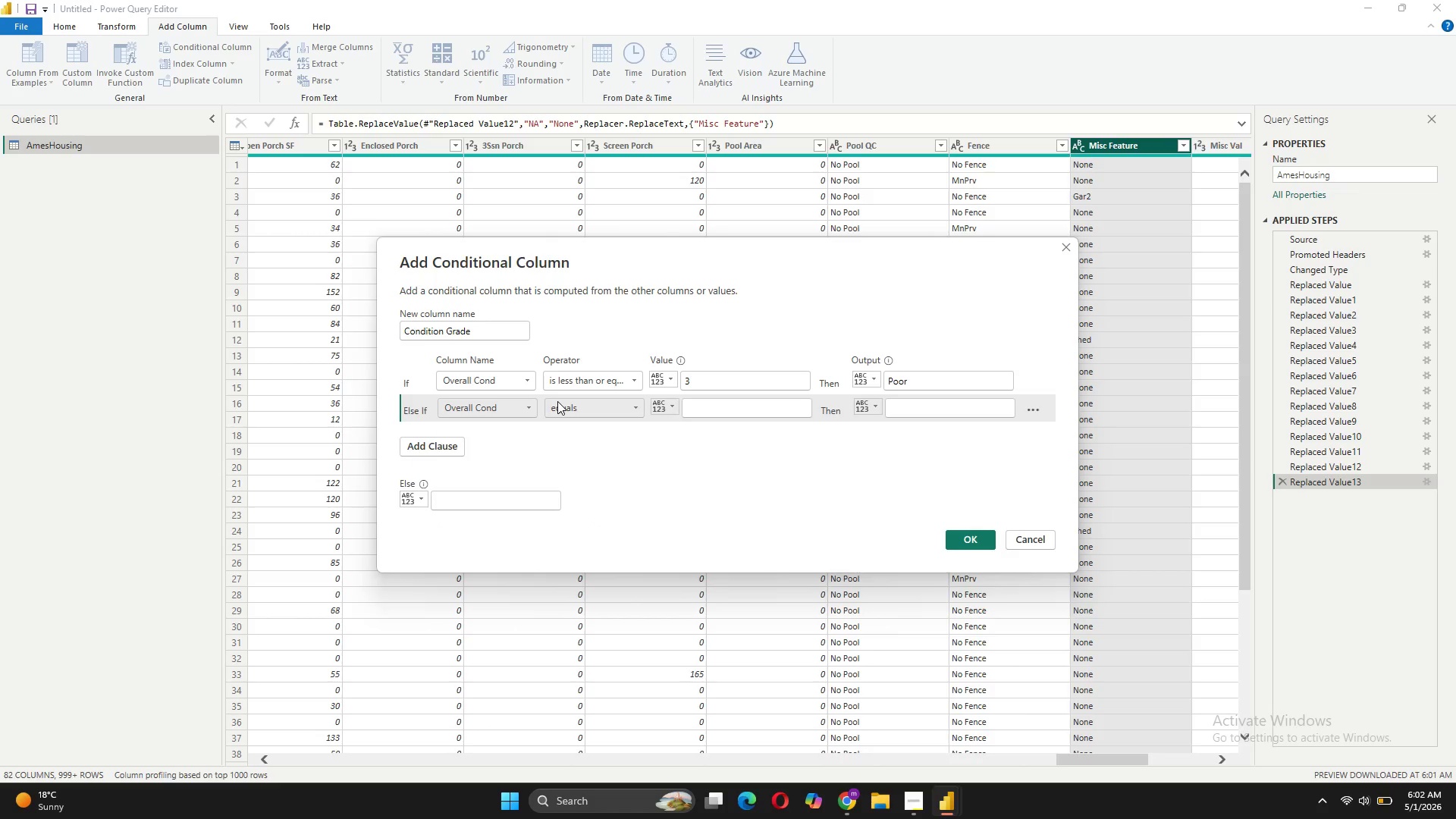 
left_click([557, 401])
 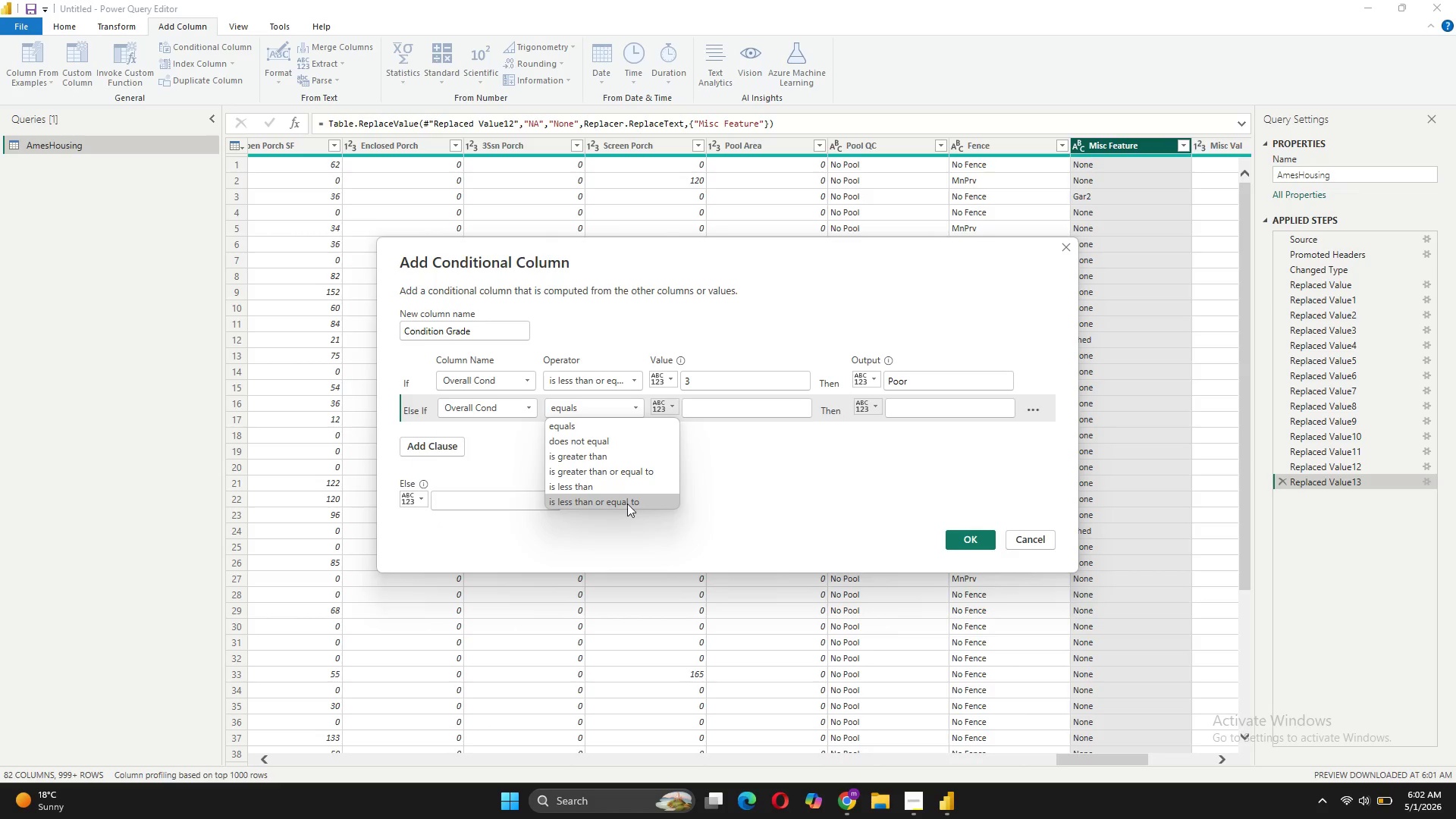 
left_click([626, 503])
 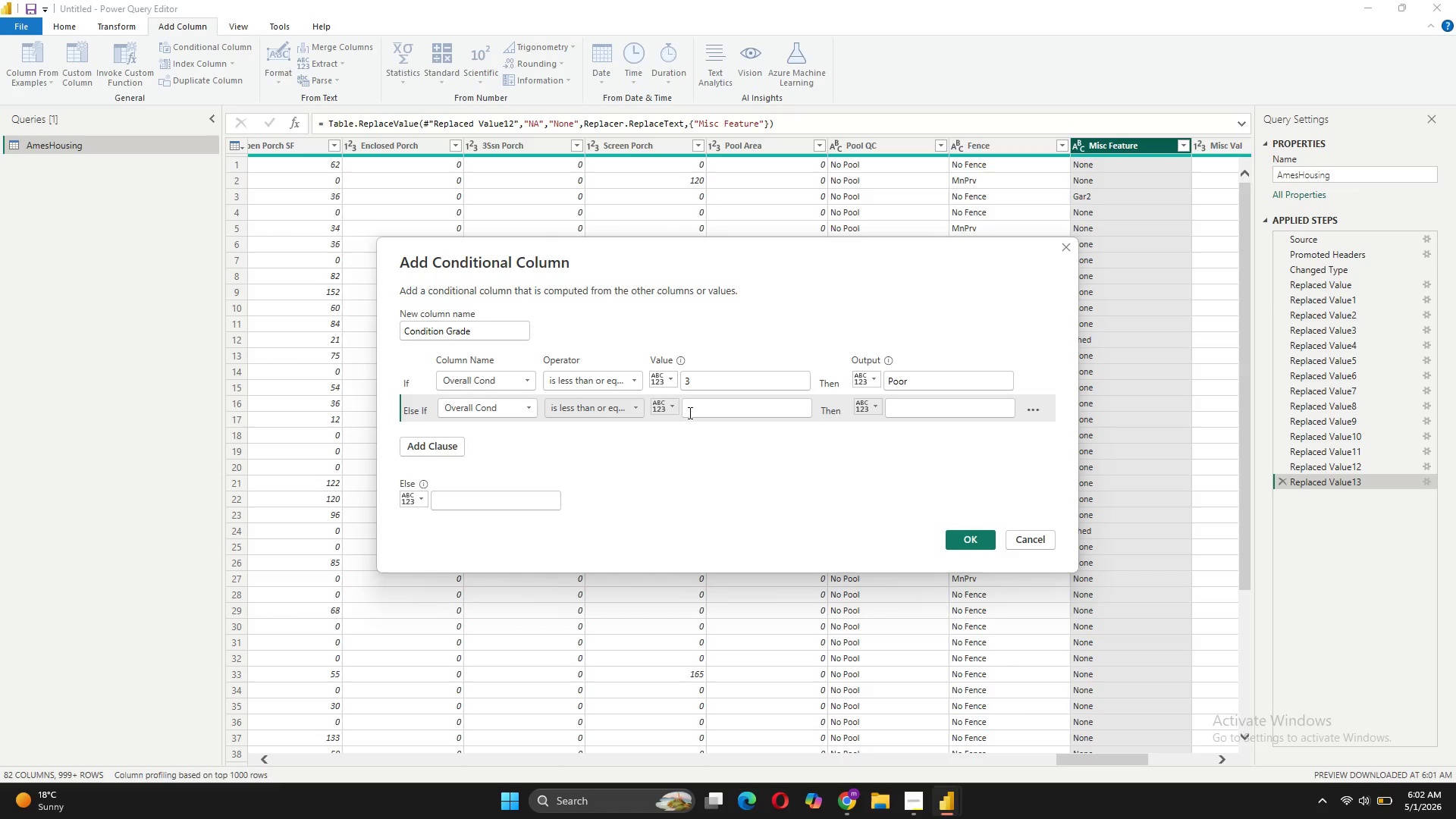 
left_click([689, 413])
 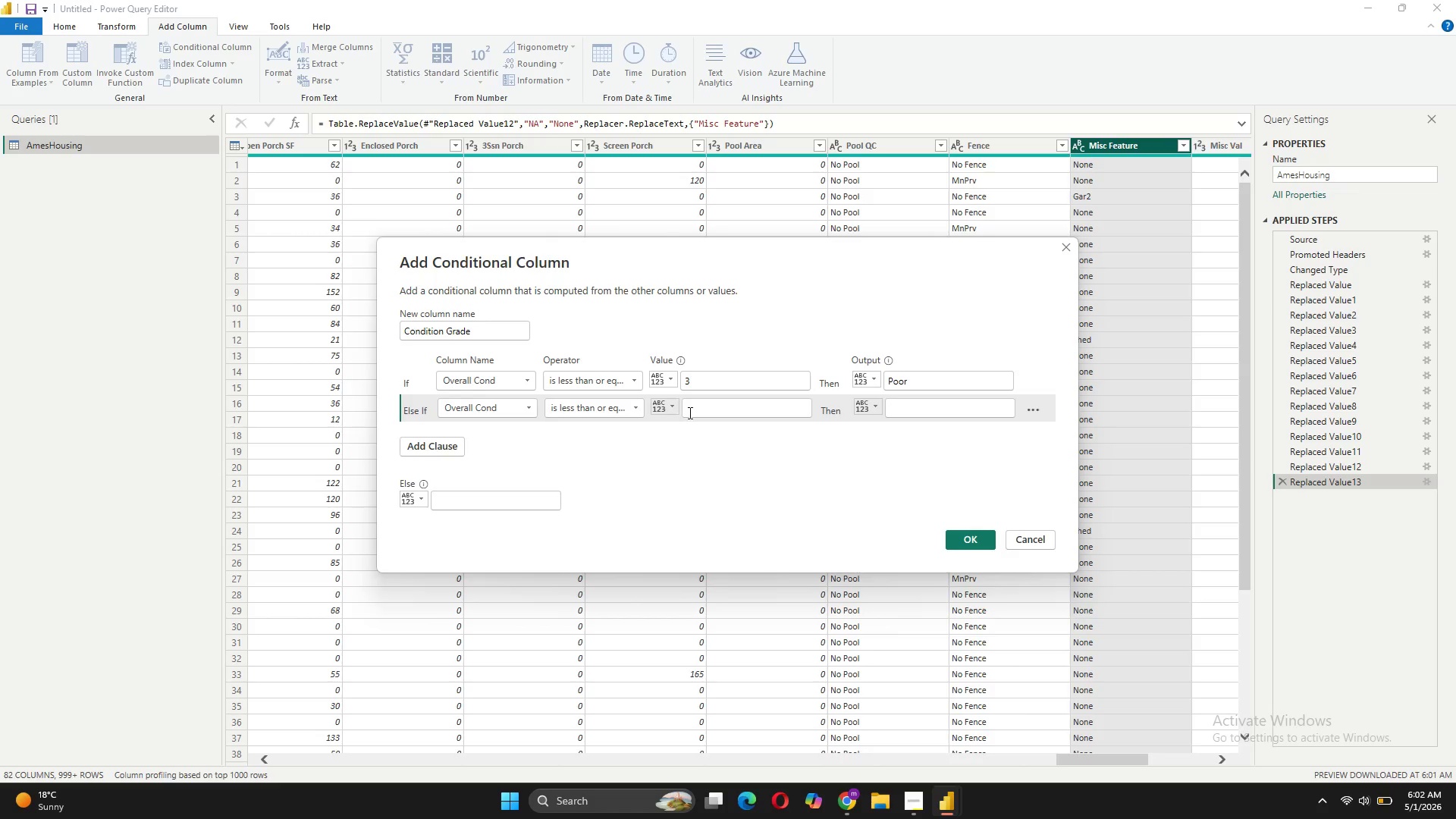 
key(5)
 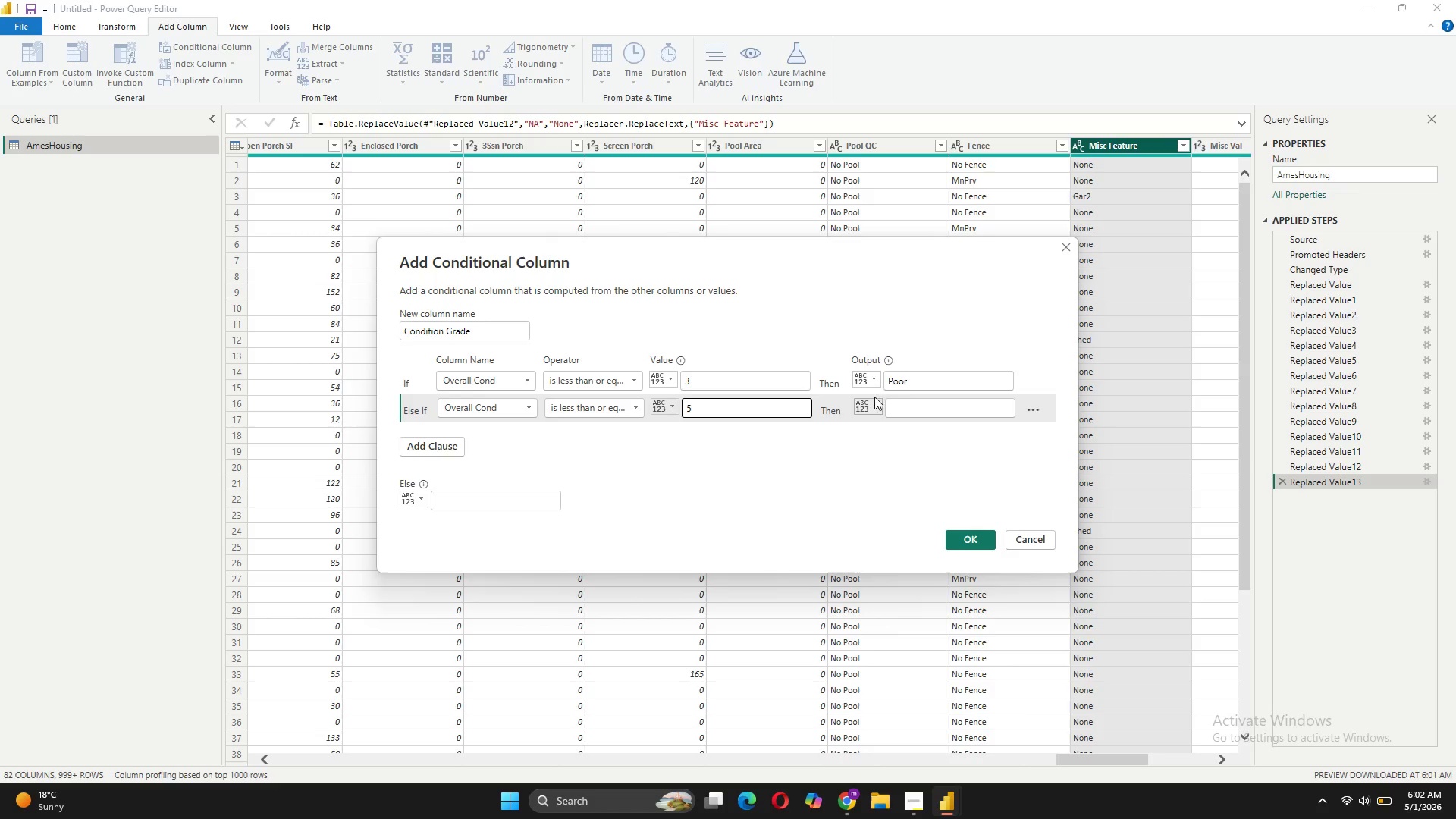 
double_click([905, 408])
 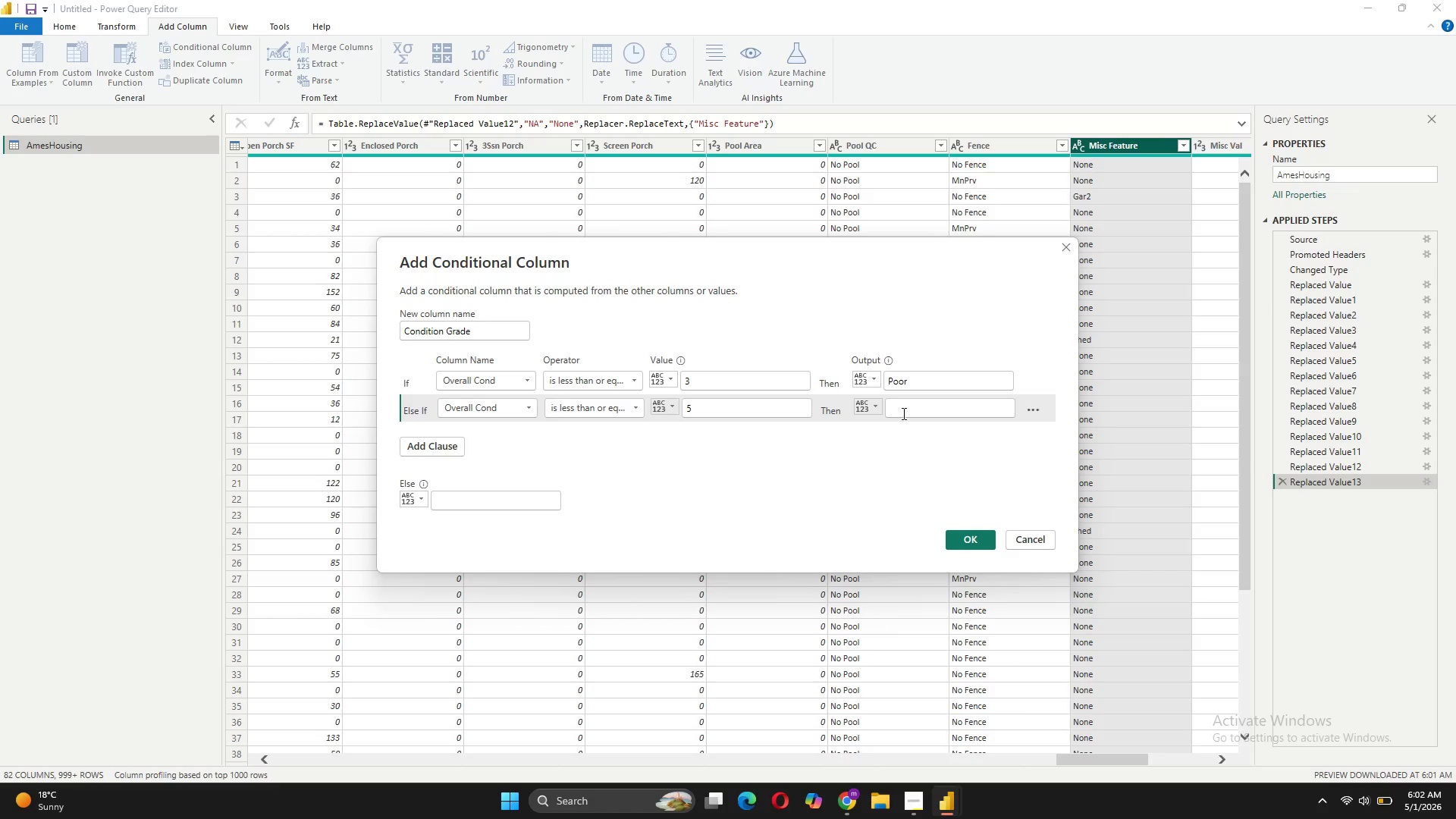 
type(Averagw)
key(Backspace)
type(e)
 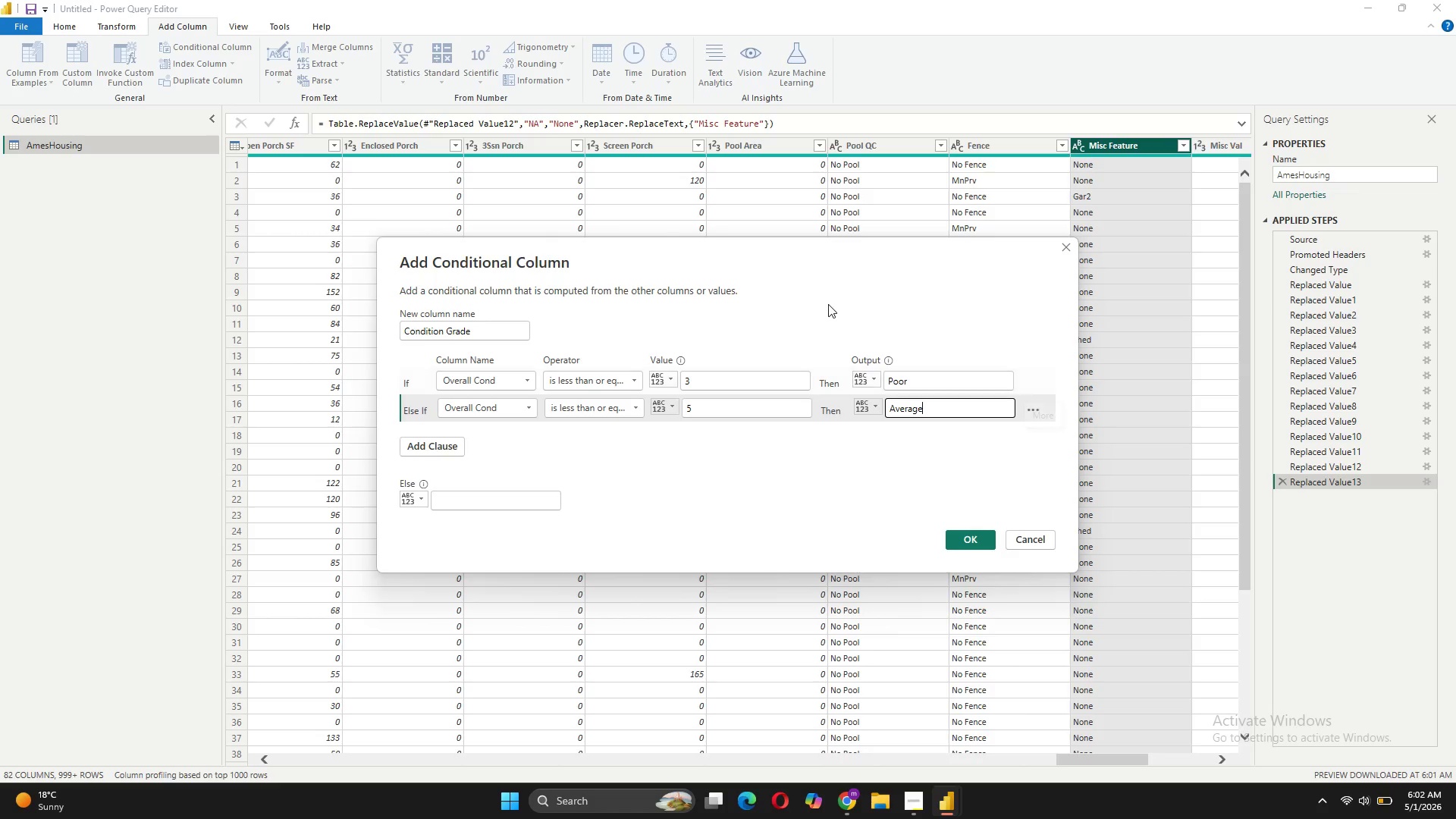 
wait(5.69)
 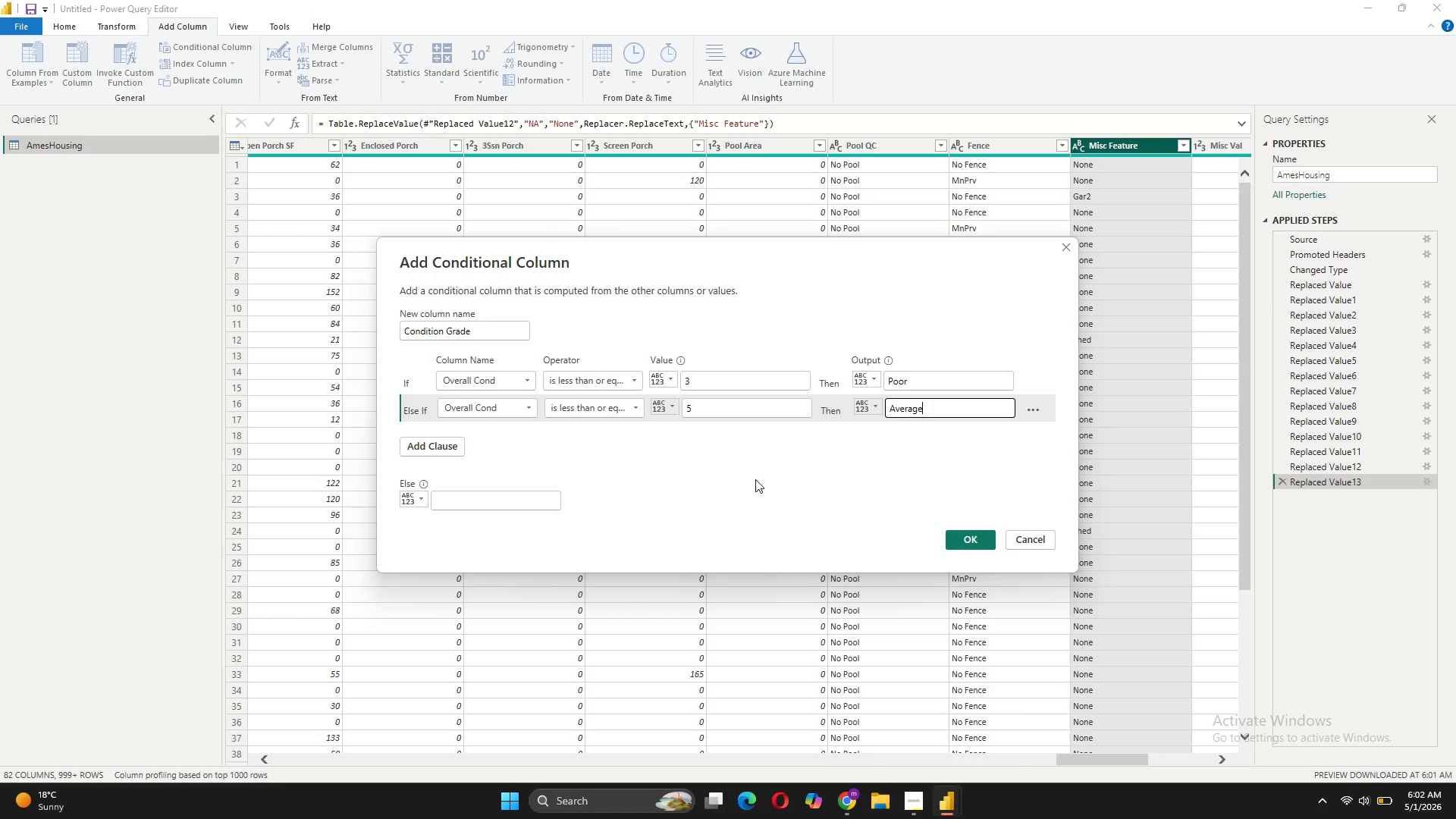 
left_click([453, 444])
 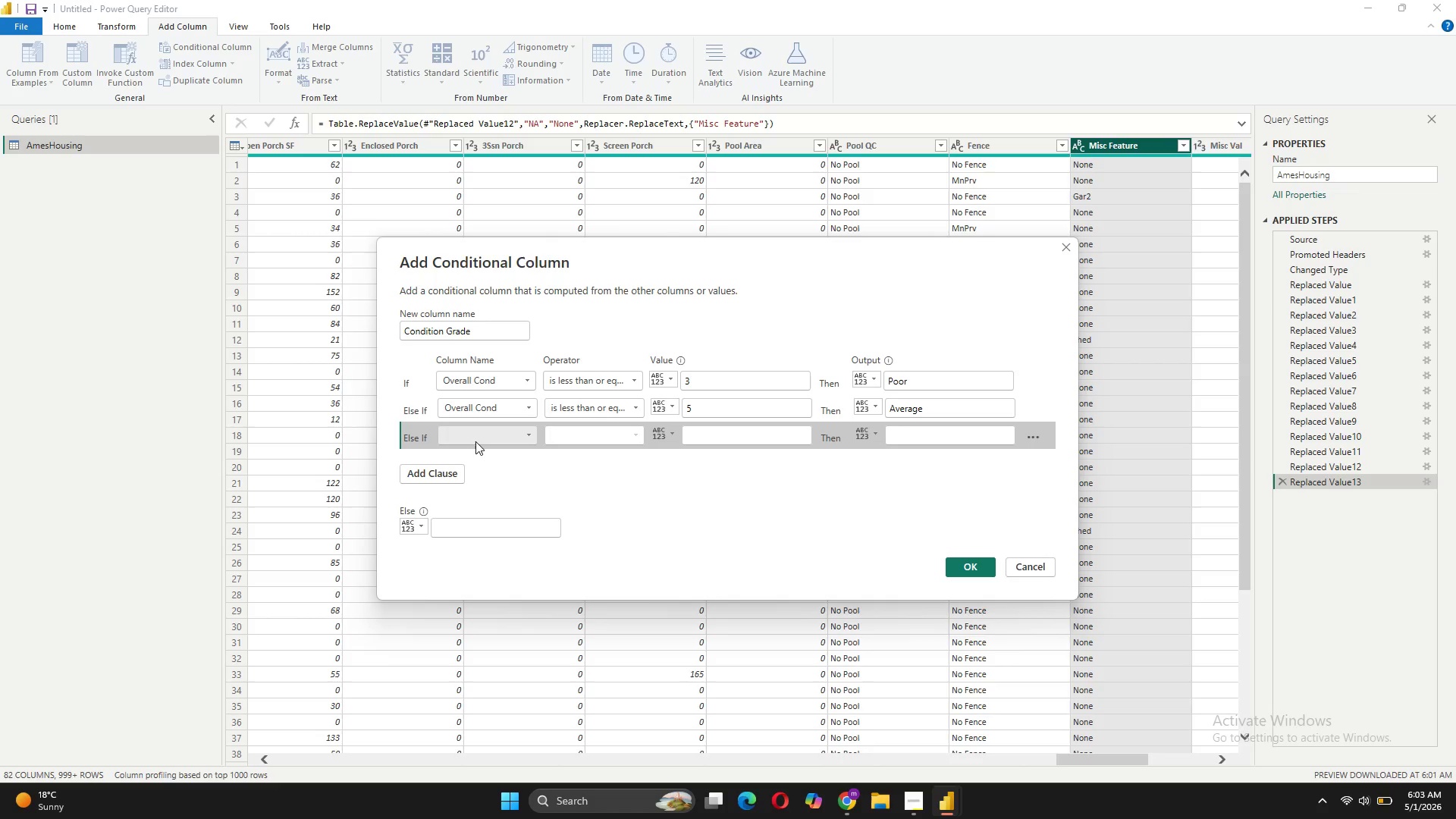 
left_click([475, 441])
 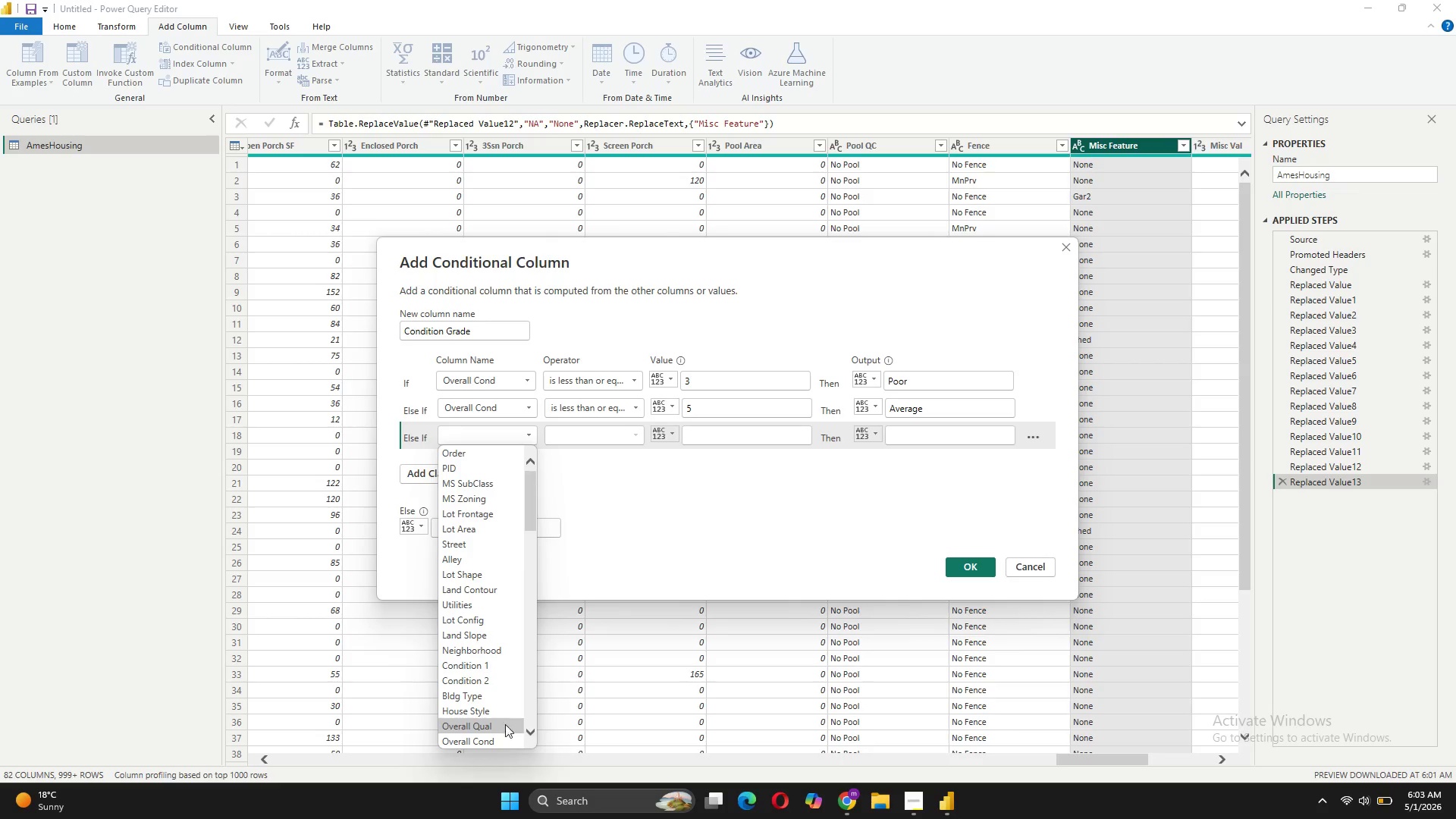 
left_click([505, 743])
 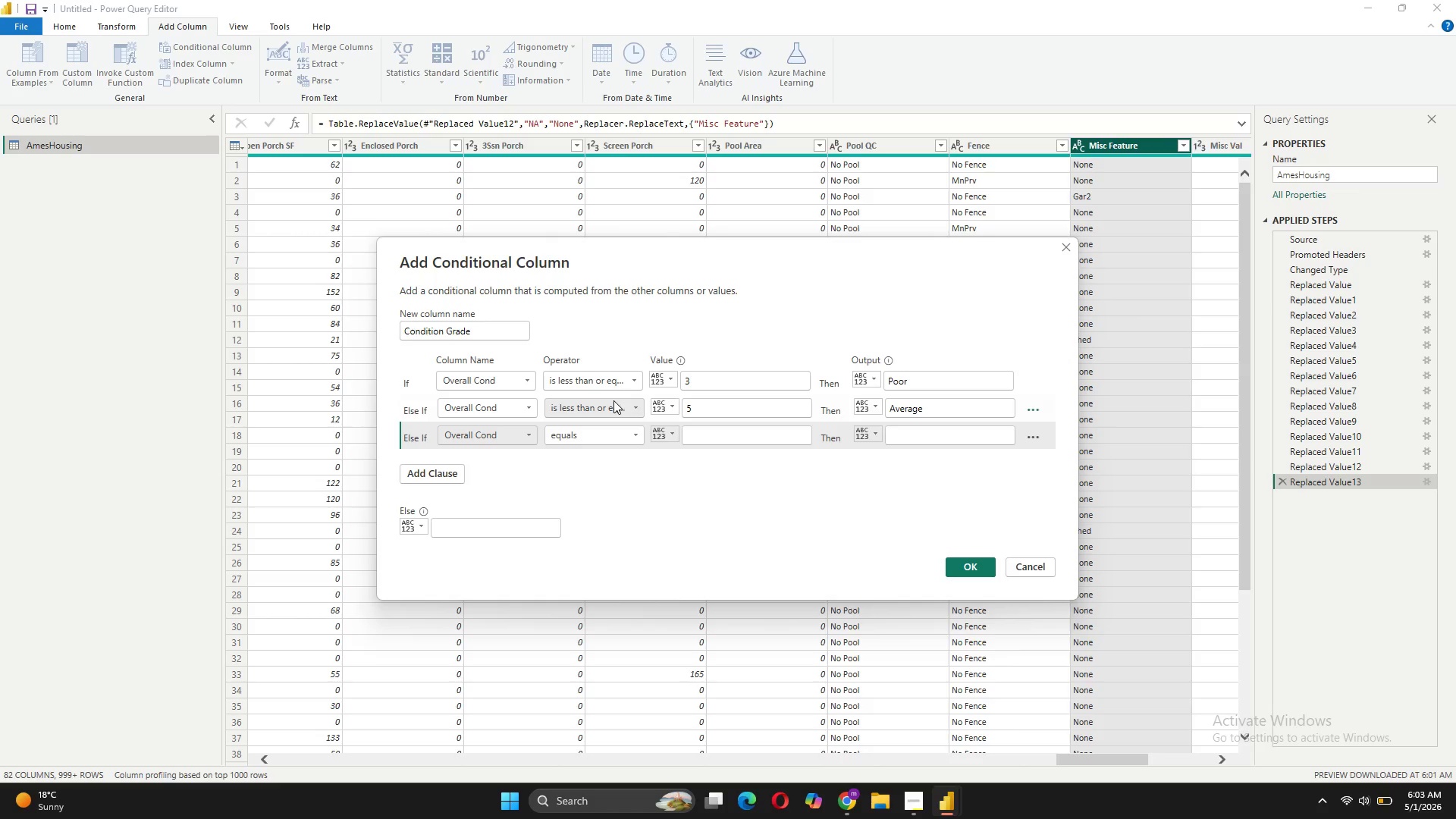 
left_click([624, 431])
 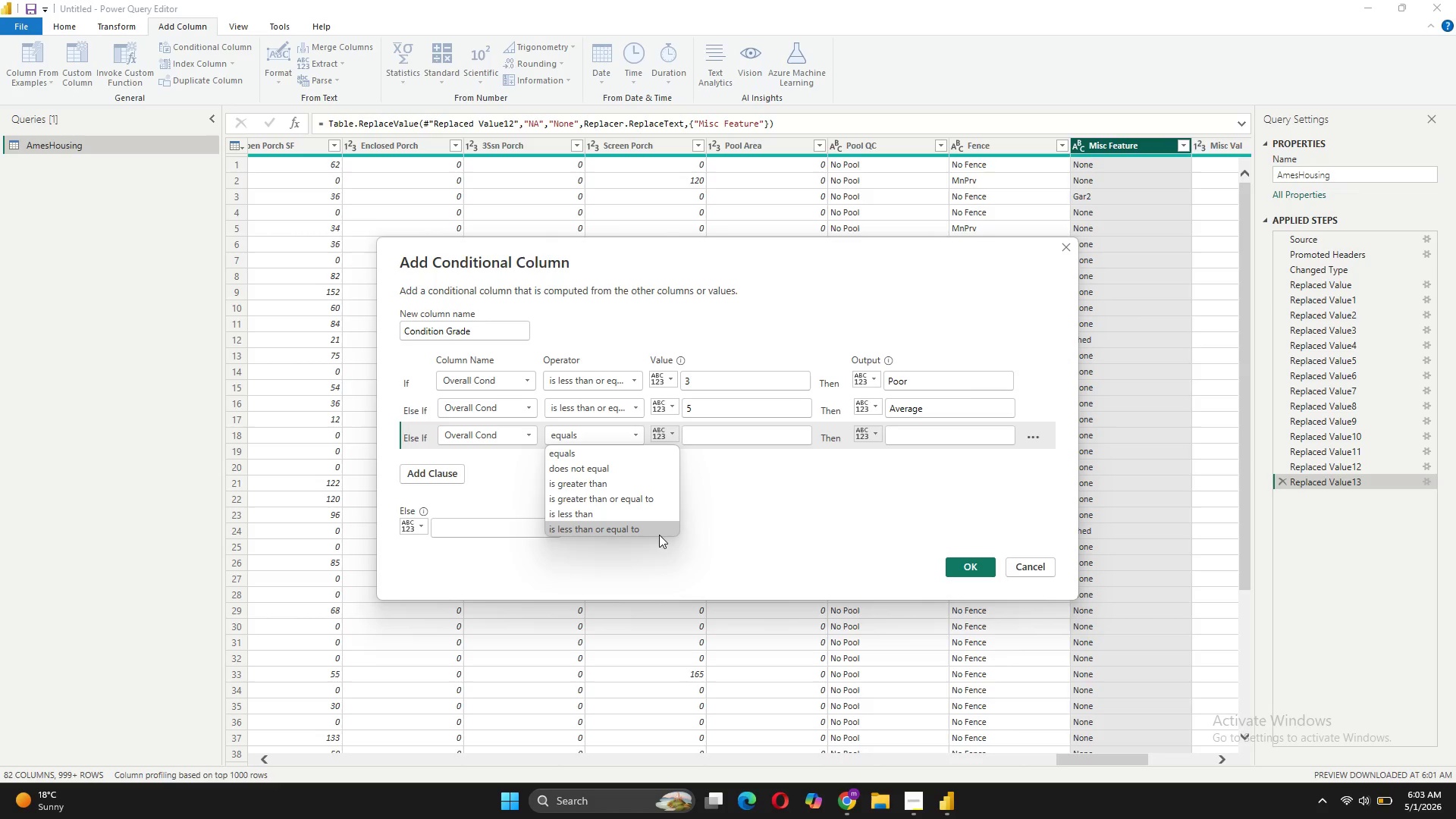 
left_click([659, 535])
 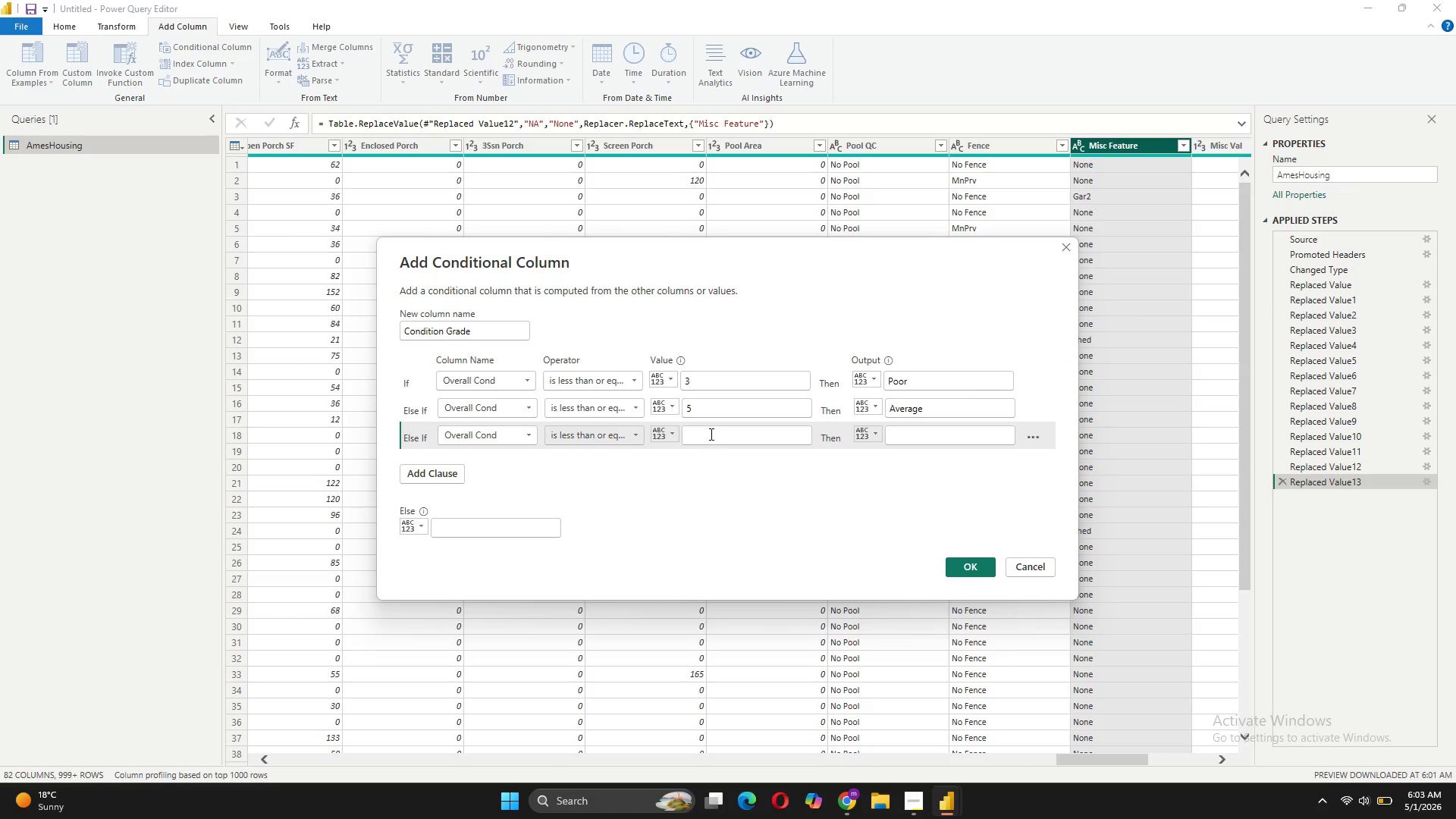 
left_click([710, 432])
 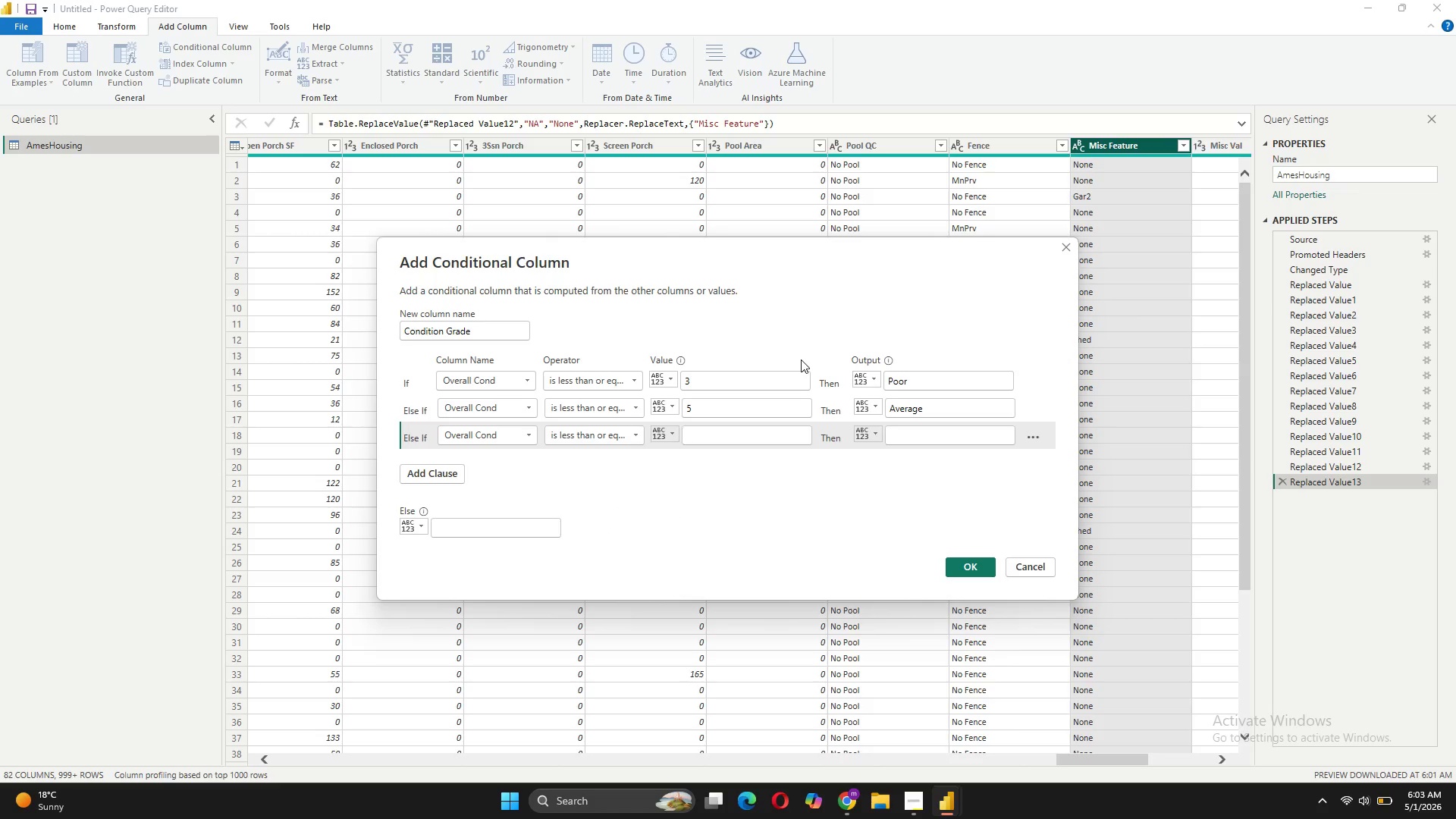 
key(7)
 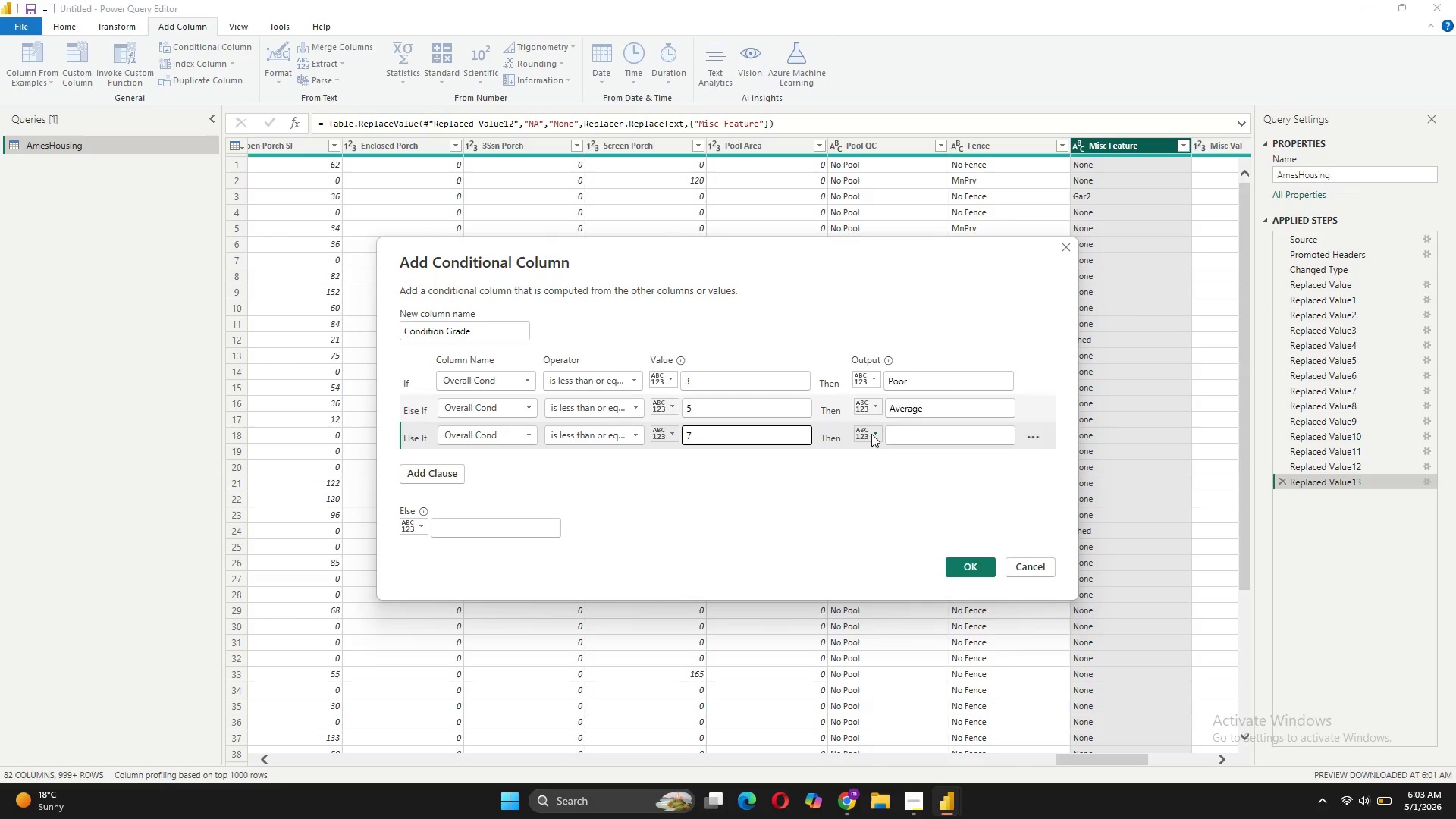 
left_click([886, 431])
 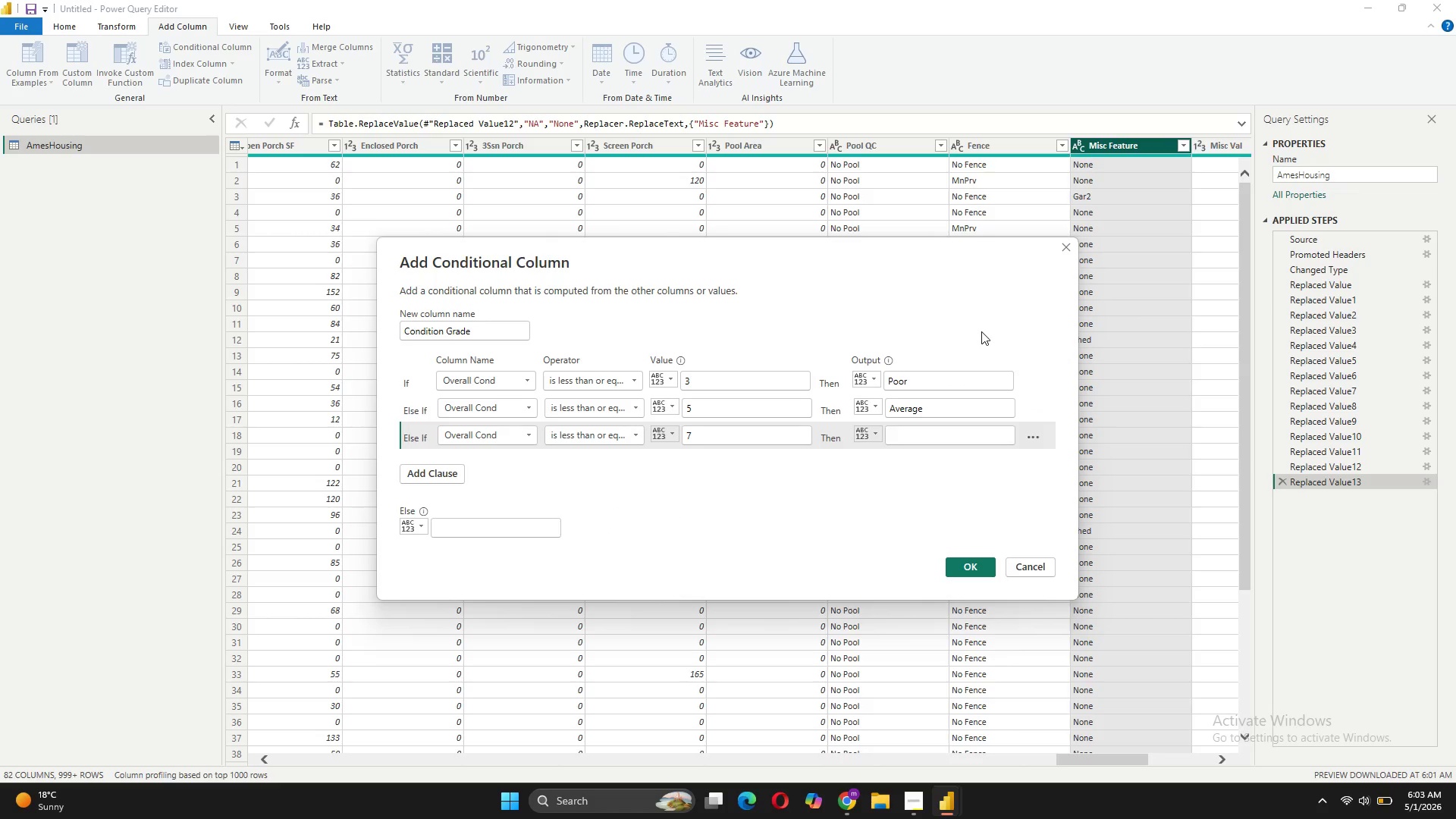 
type(Good)
 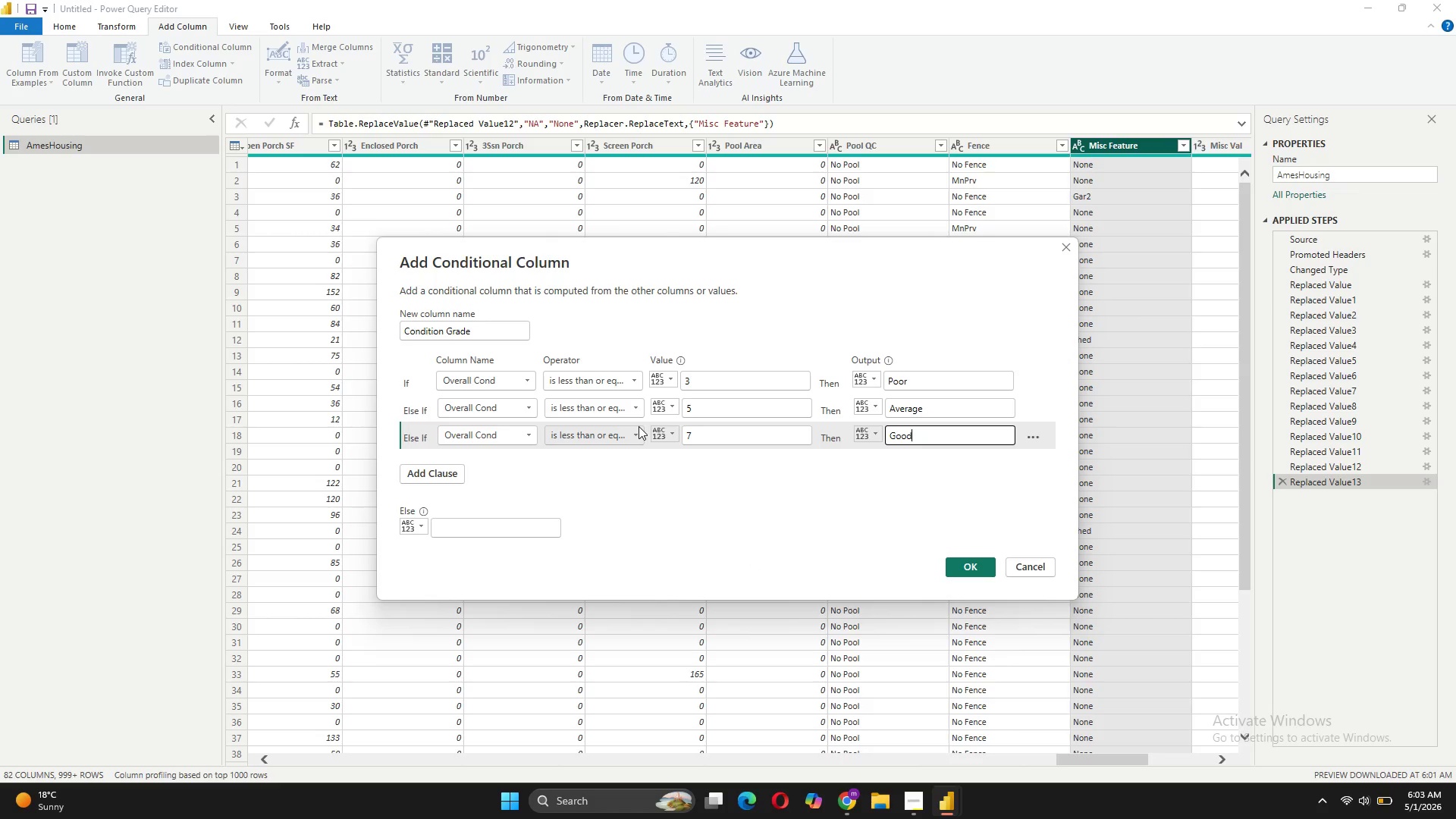 
wait(12.12)
 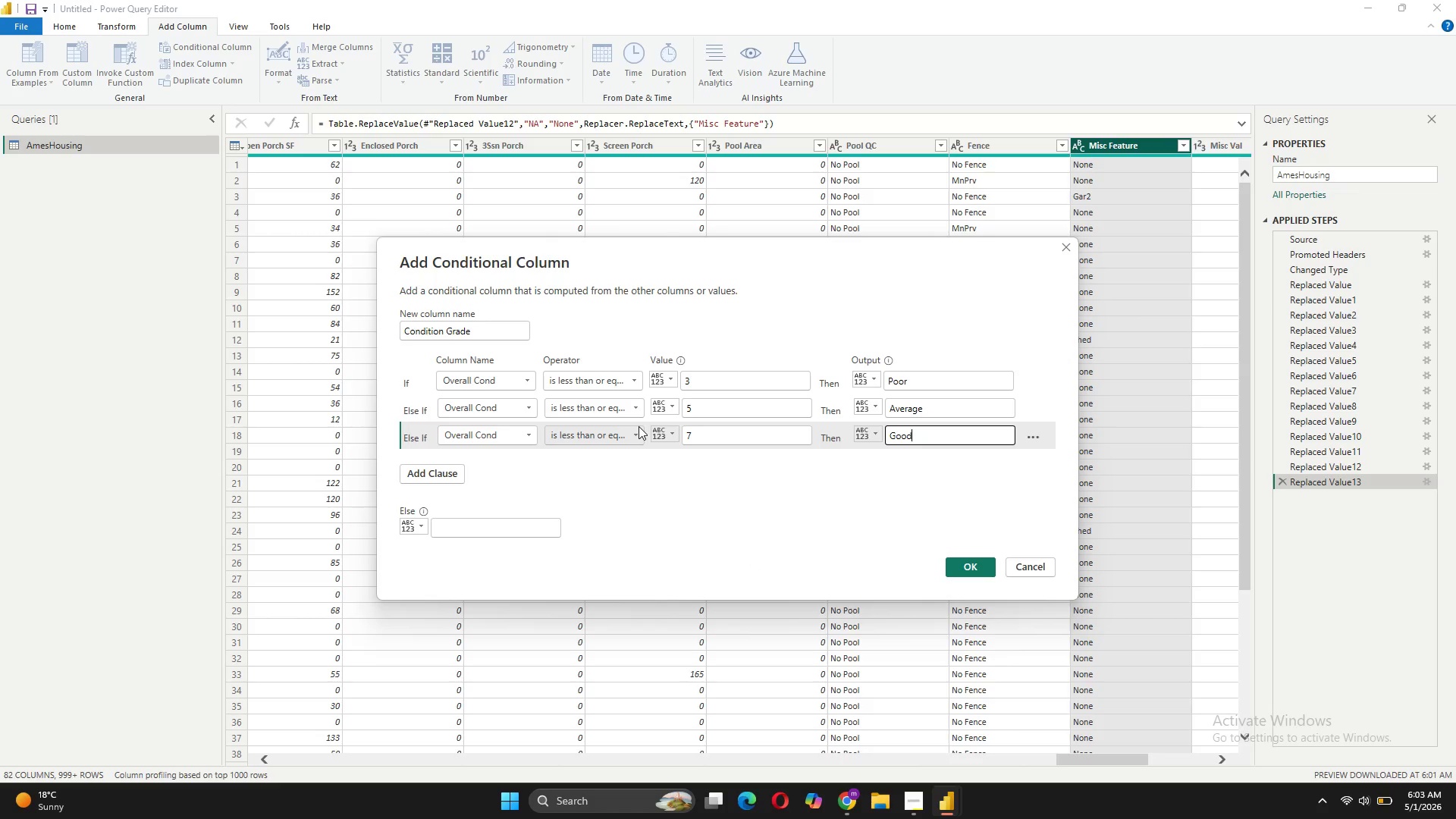 
left_click([450, 529])
 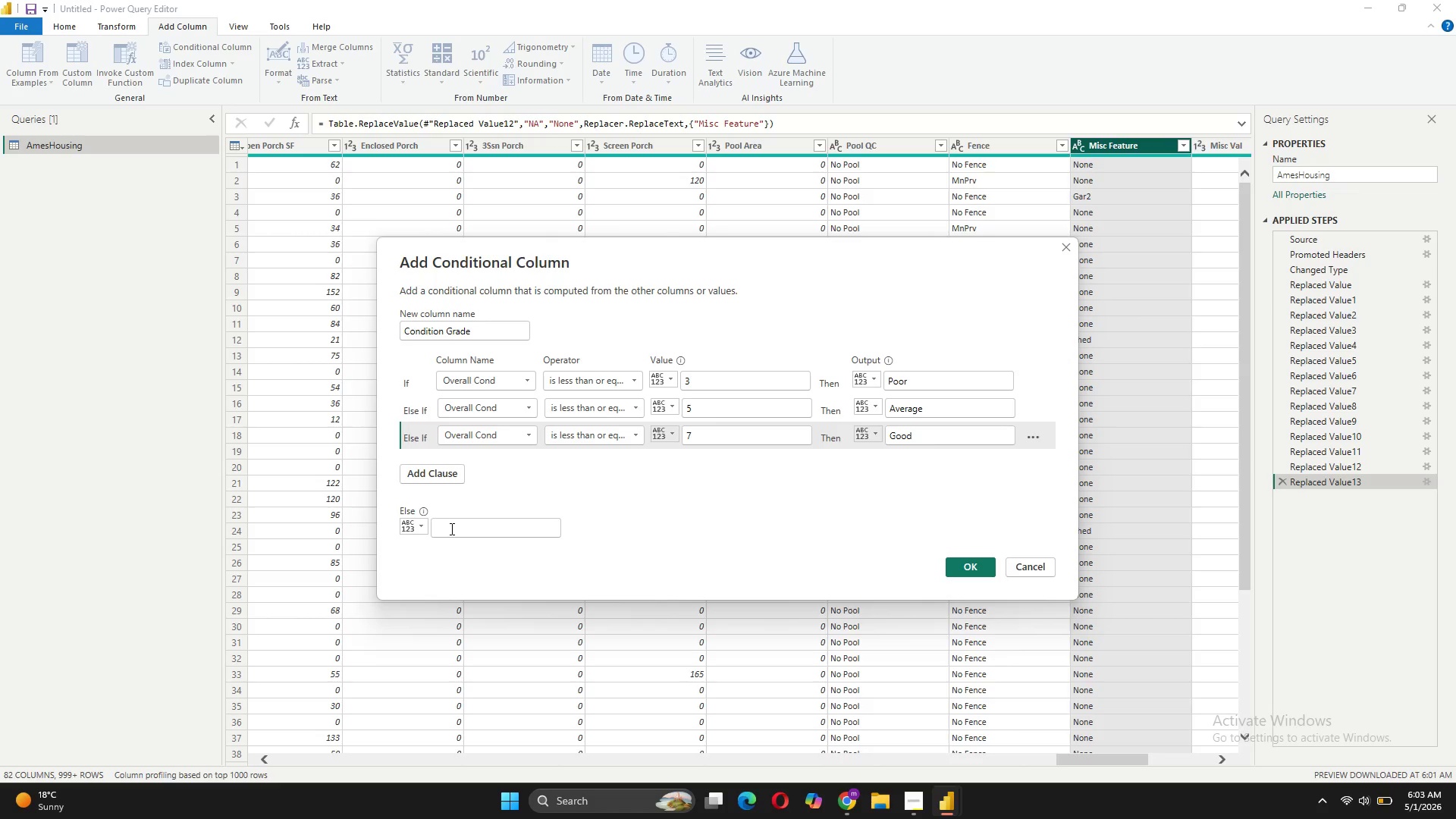 
type(Excellent/Exce;l)
key(Backspace)
key(Backspace)
type(llent)
 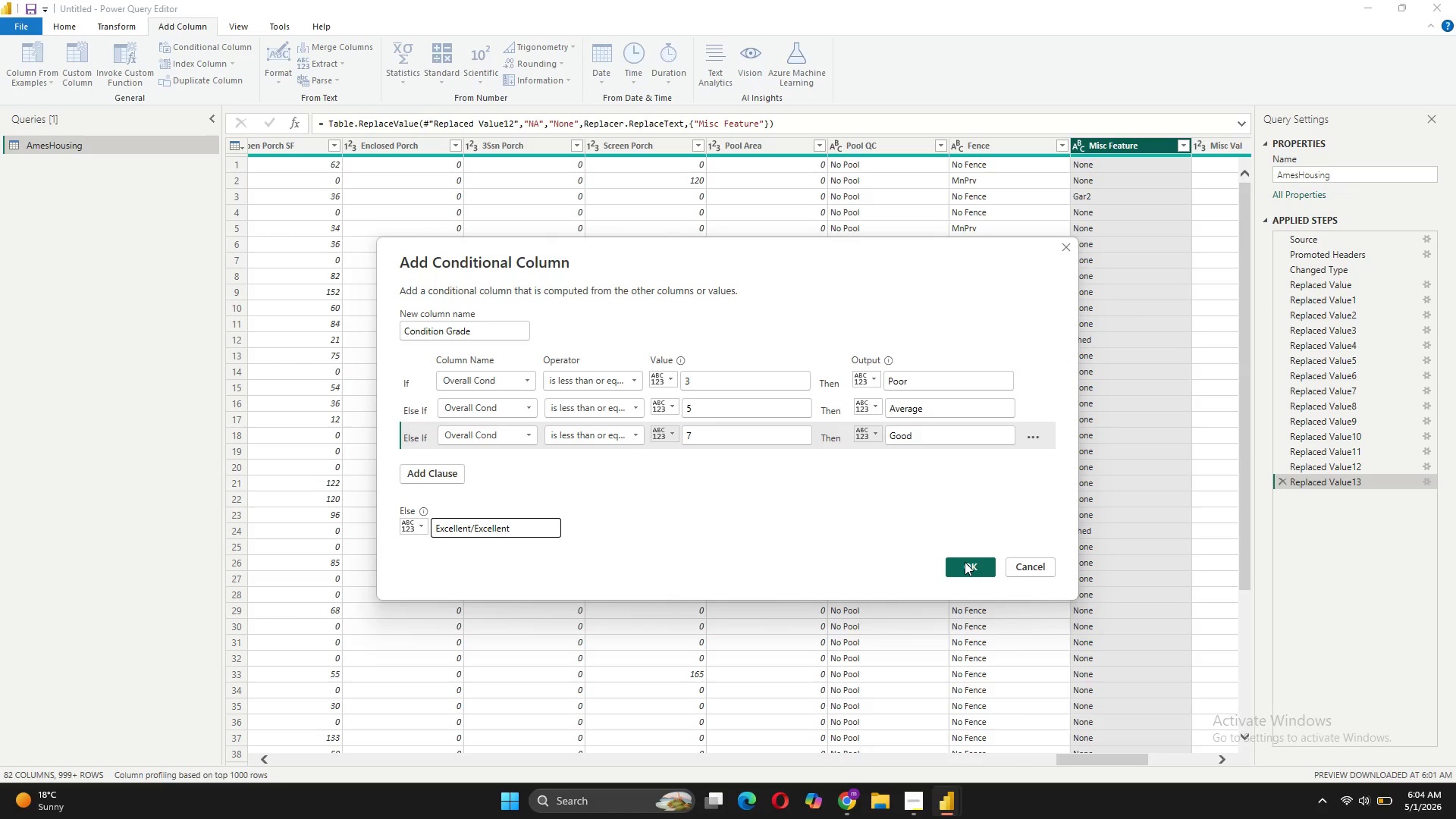 
wait(26.62)
 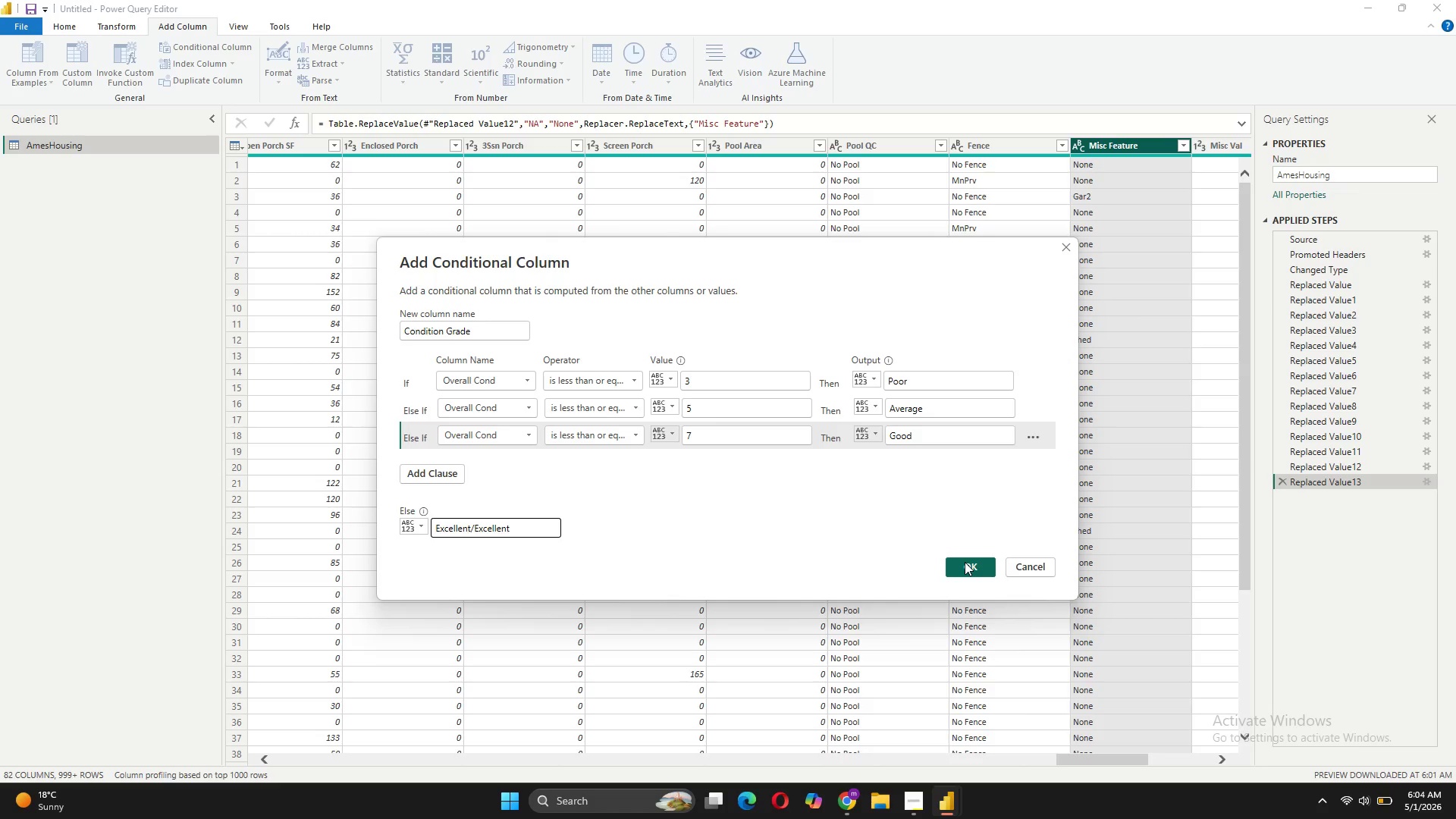 
left_click([965, 562])
 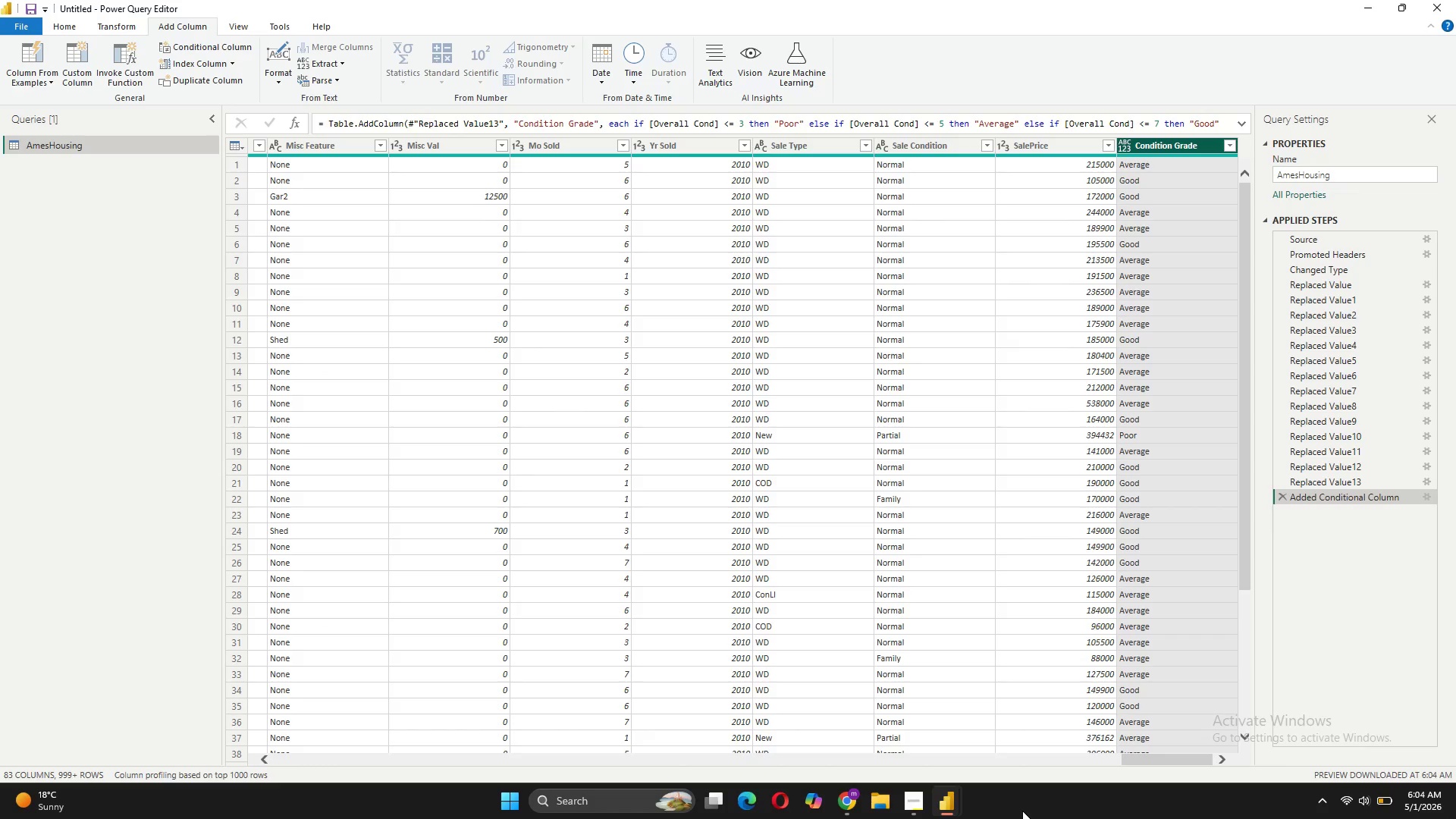 
wait(27.24)
 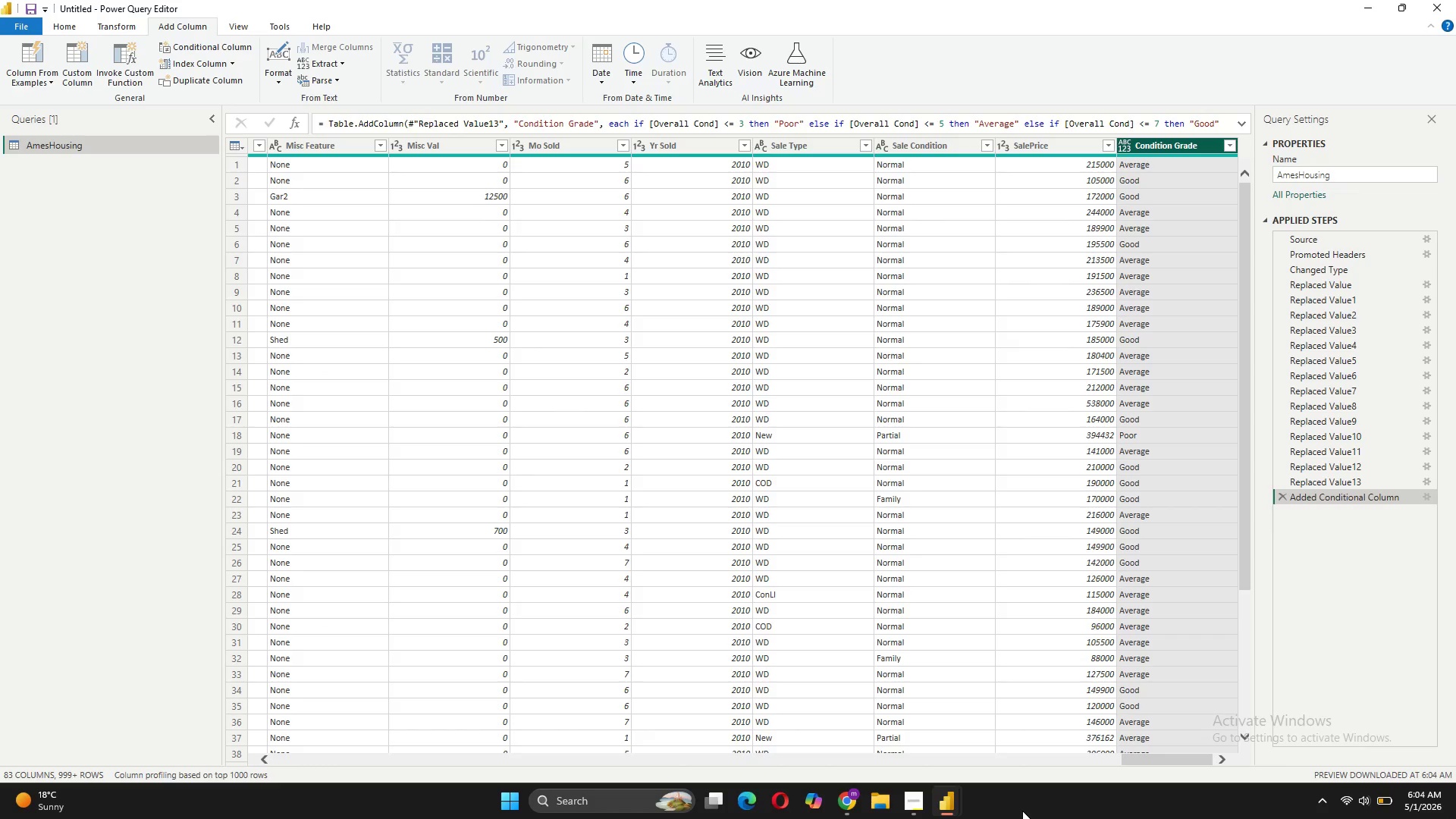 
left_click([83, 77])
 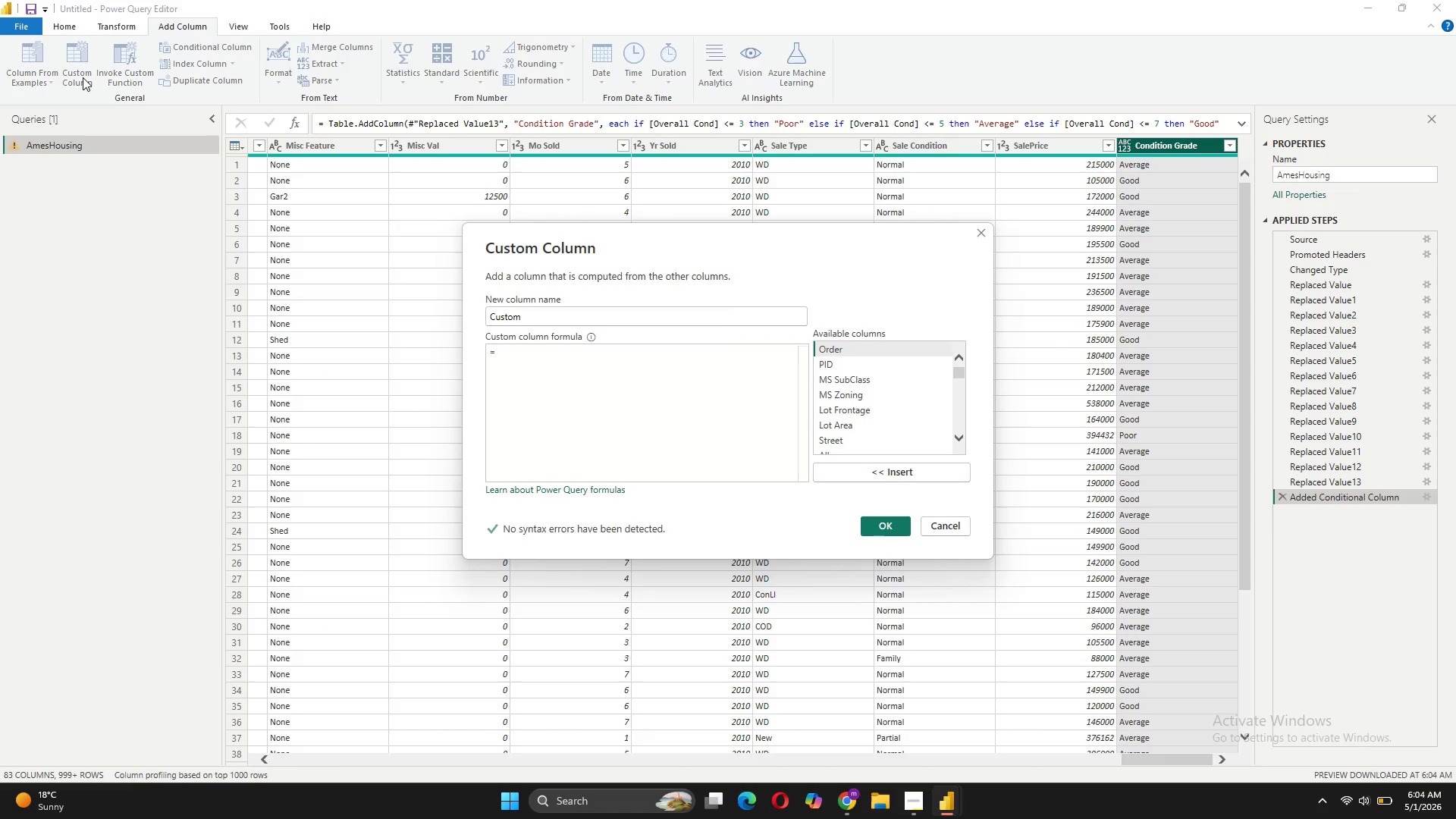 
wait(8.14)
 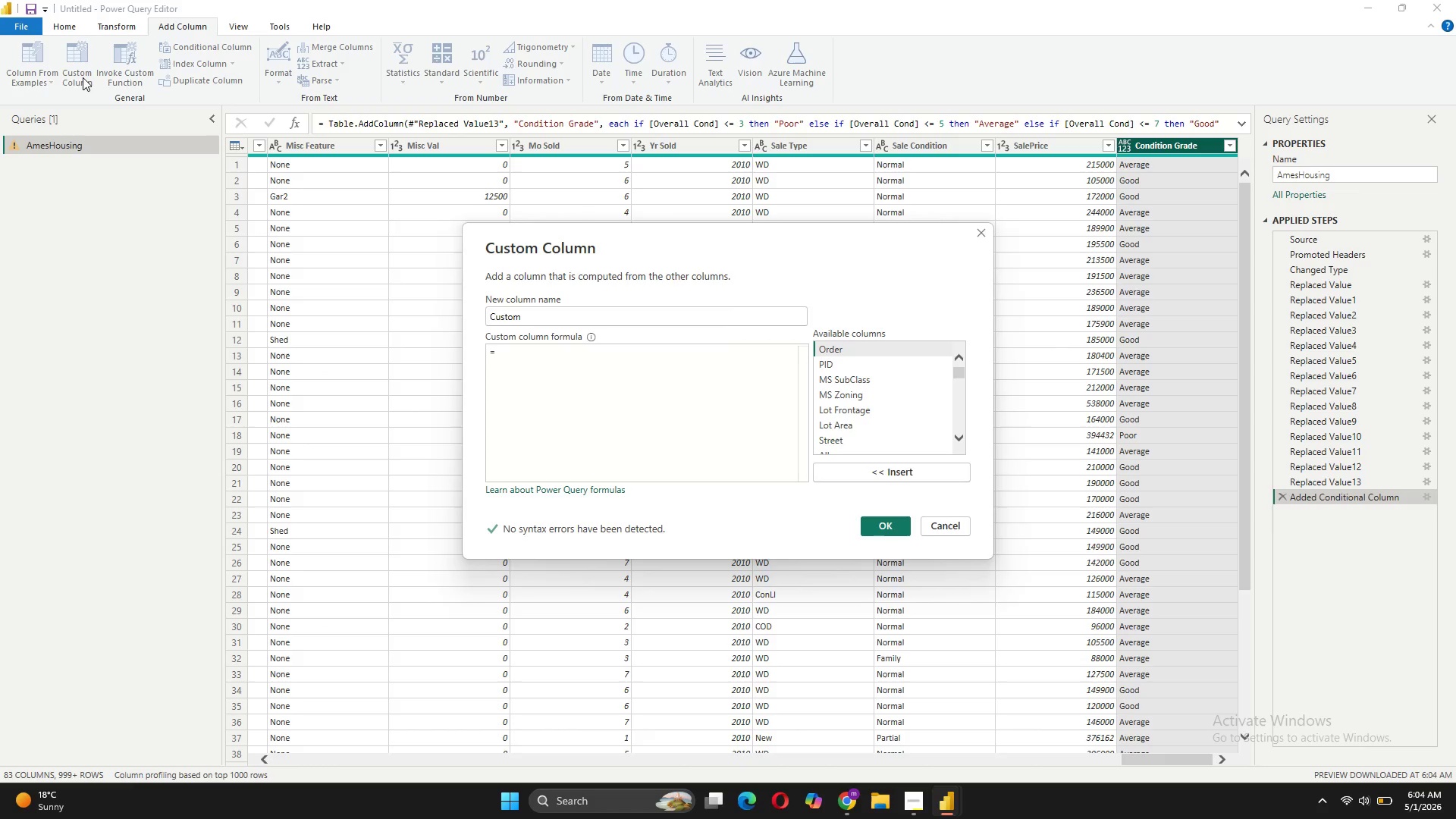 
left_click_drag(start_coordinate=[529, 322], to_coordinate=[406, 301])
 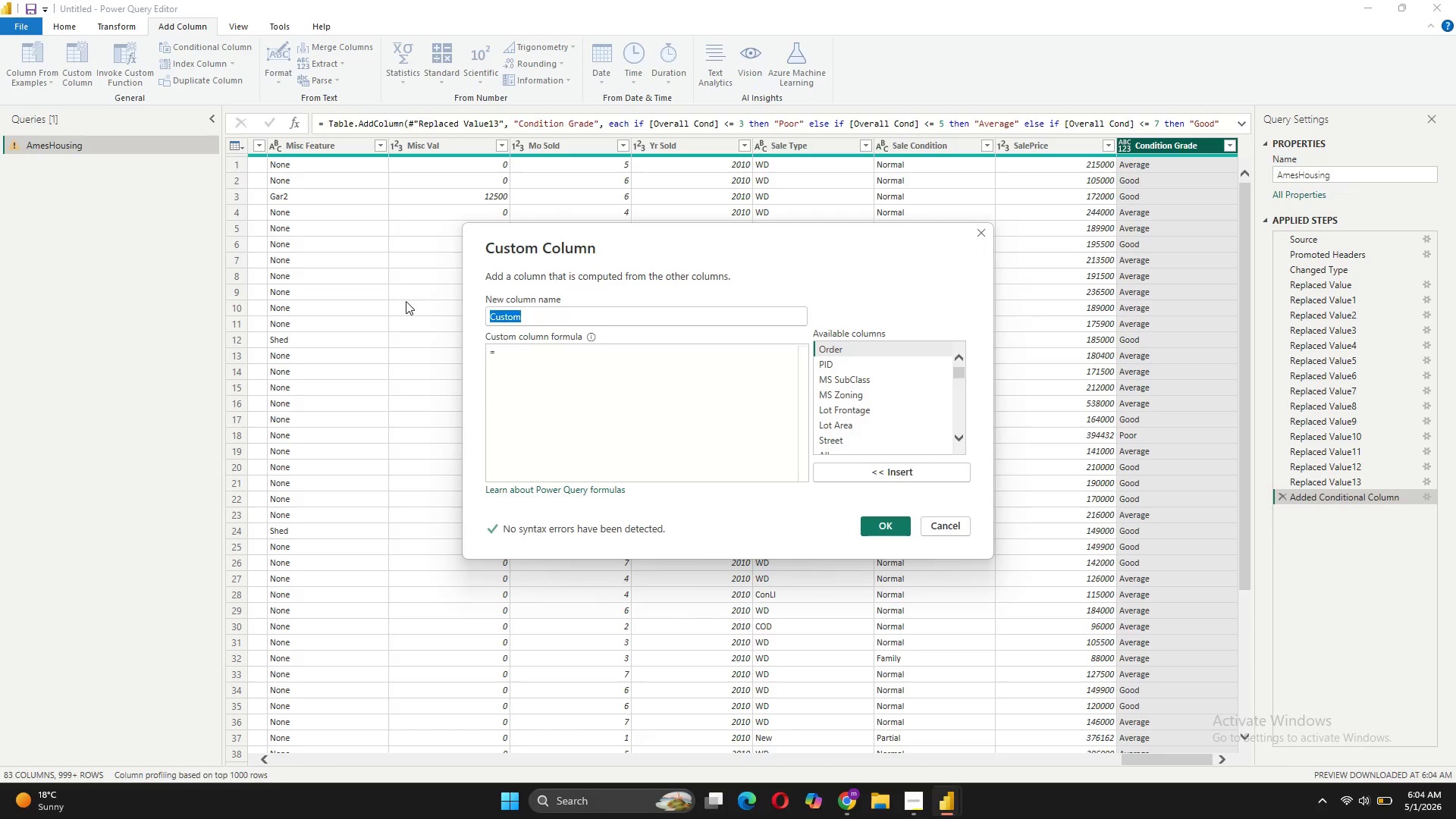 
type(Decade Built)
 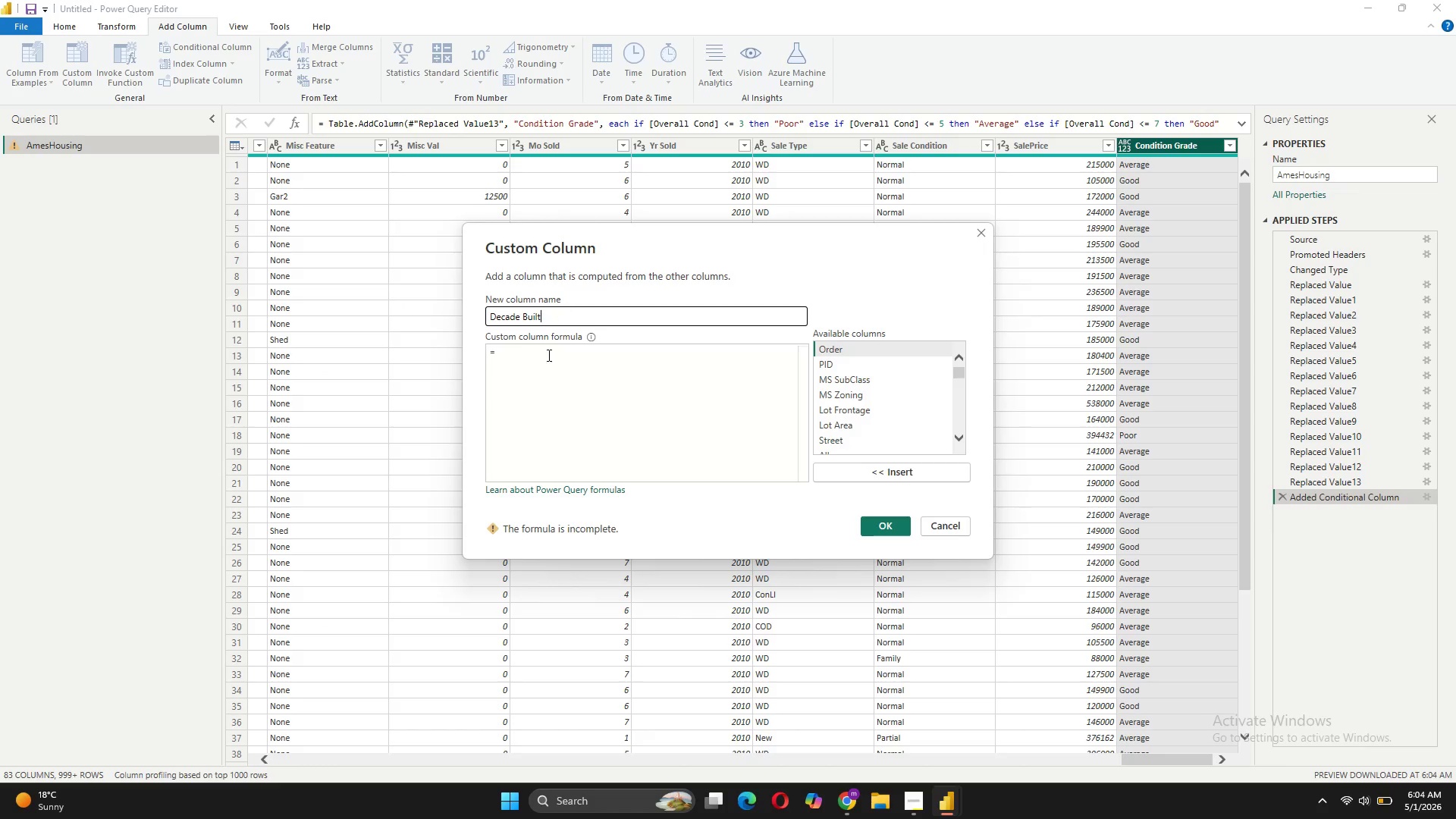 
left_click([537, 366])
 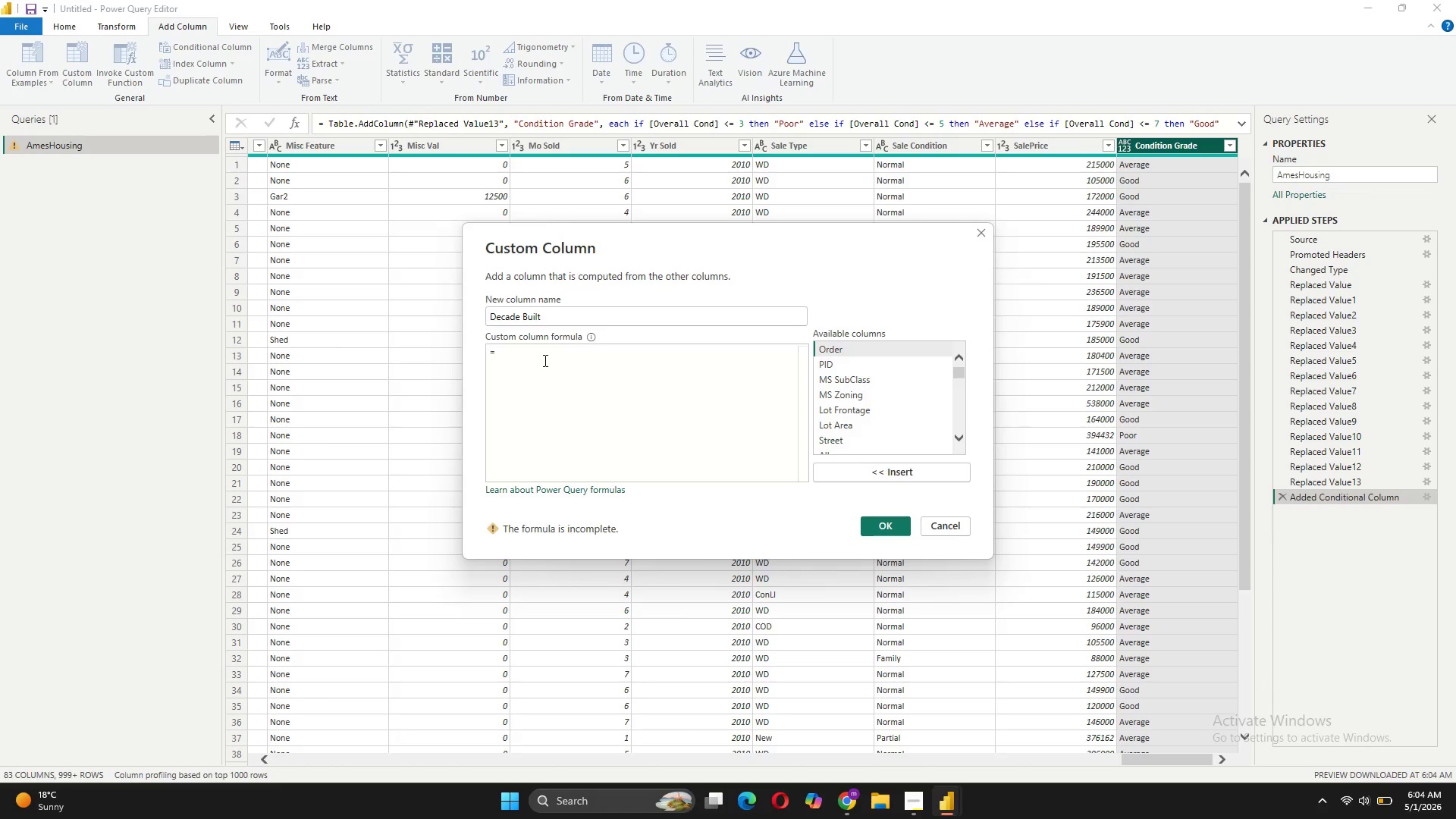 
left_click([544, 360])
 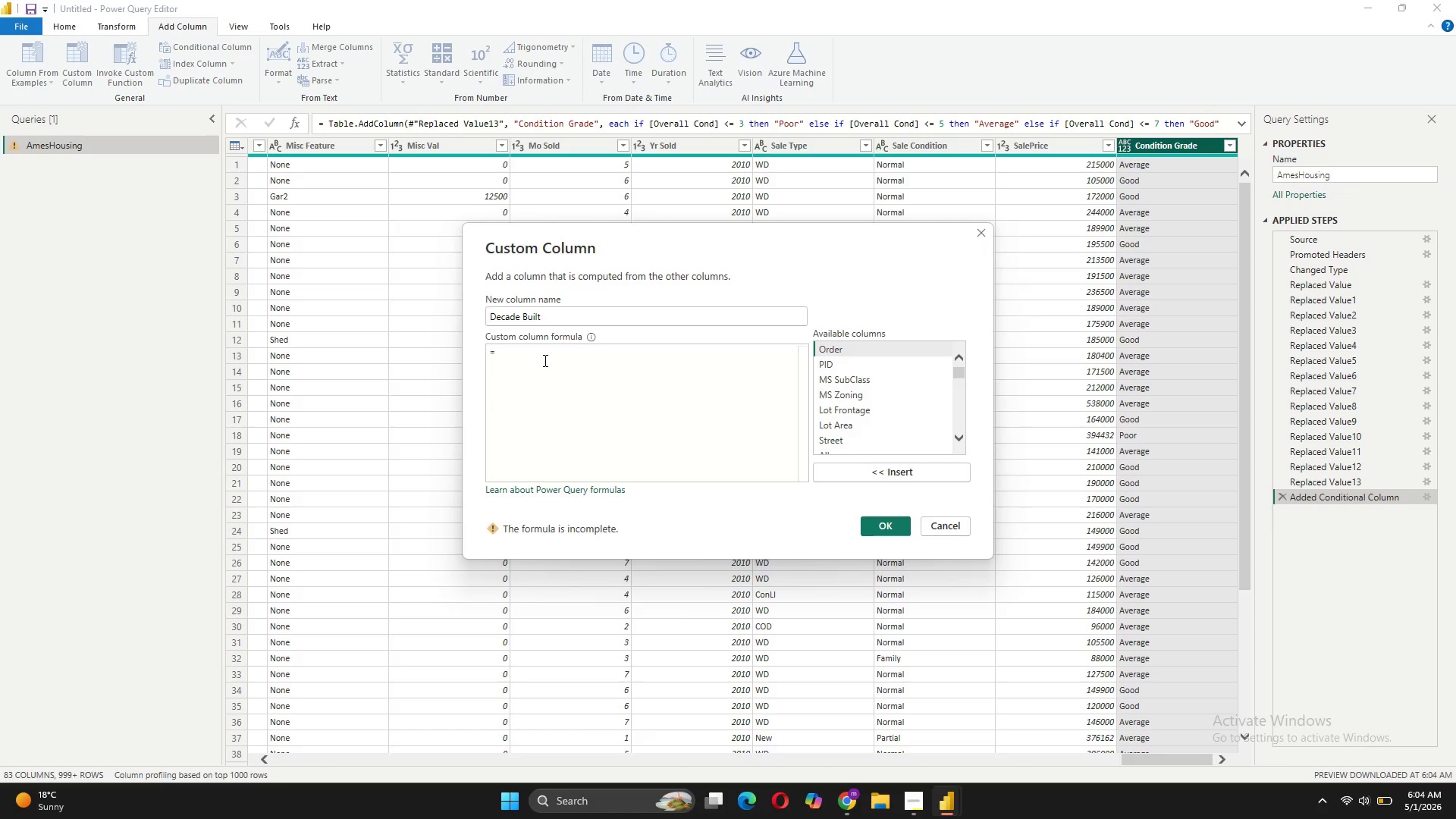 
type(Number)
 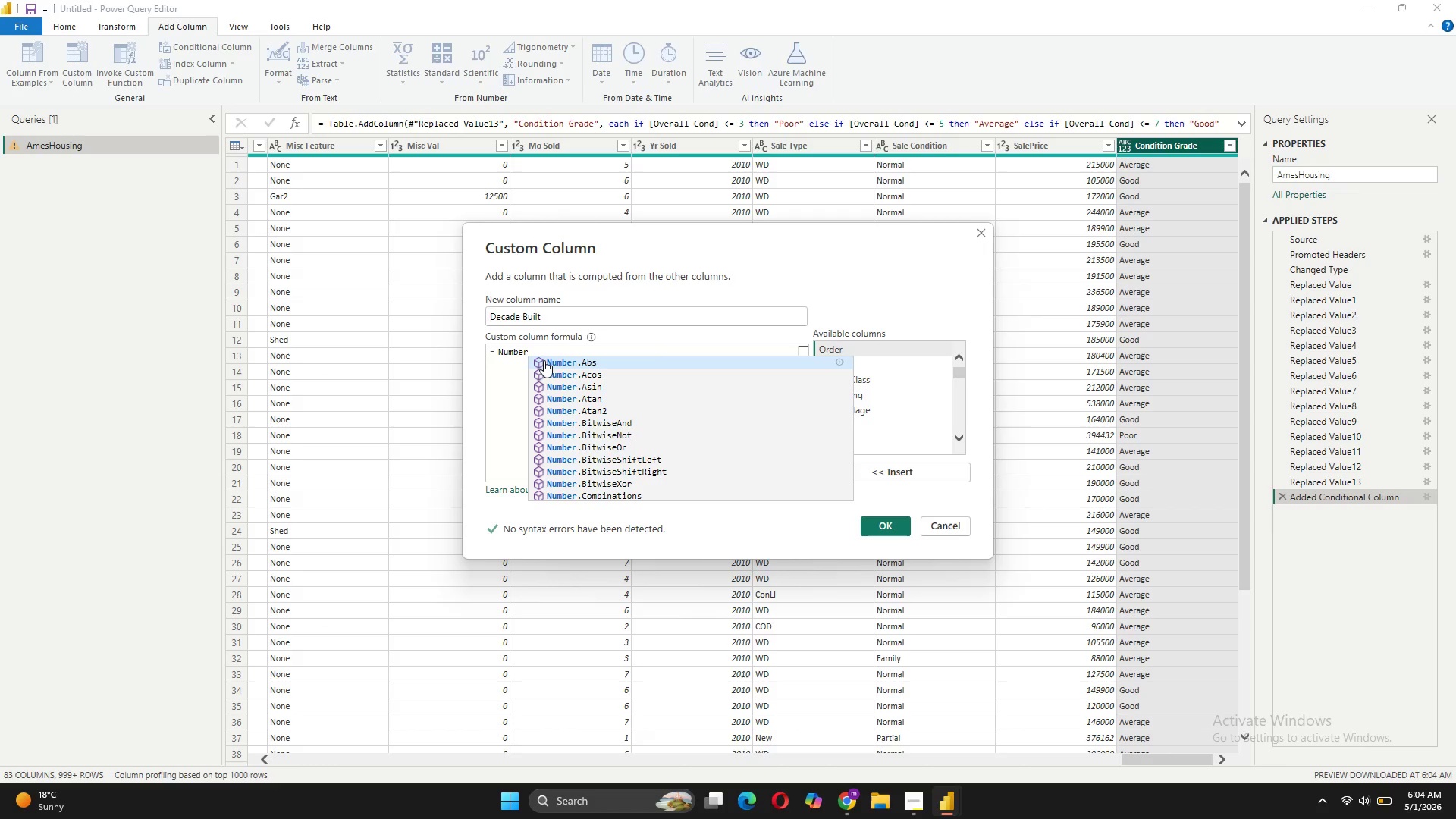 
type(.U)
key(Backspace)
type(IntegerDivide([Year Built], 10) * 10)
 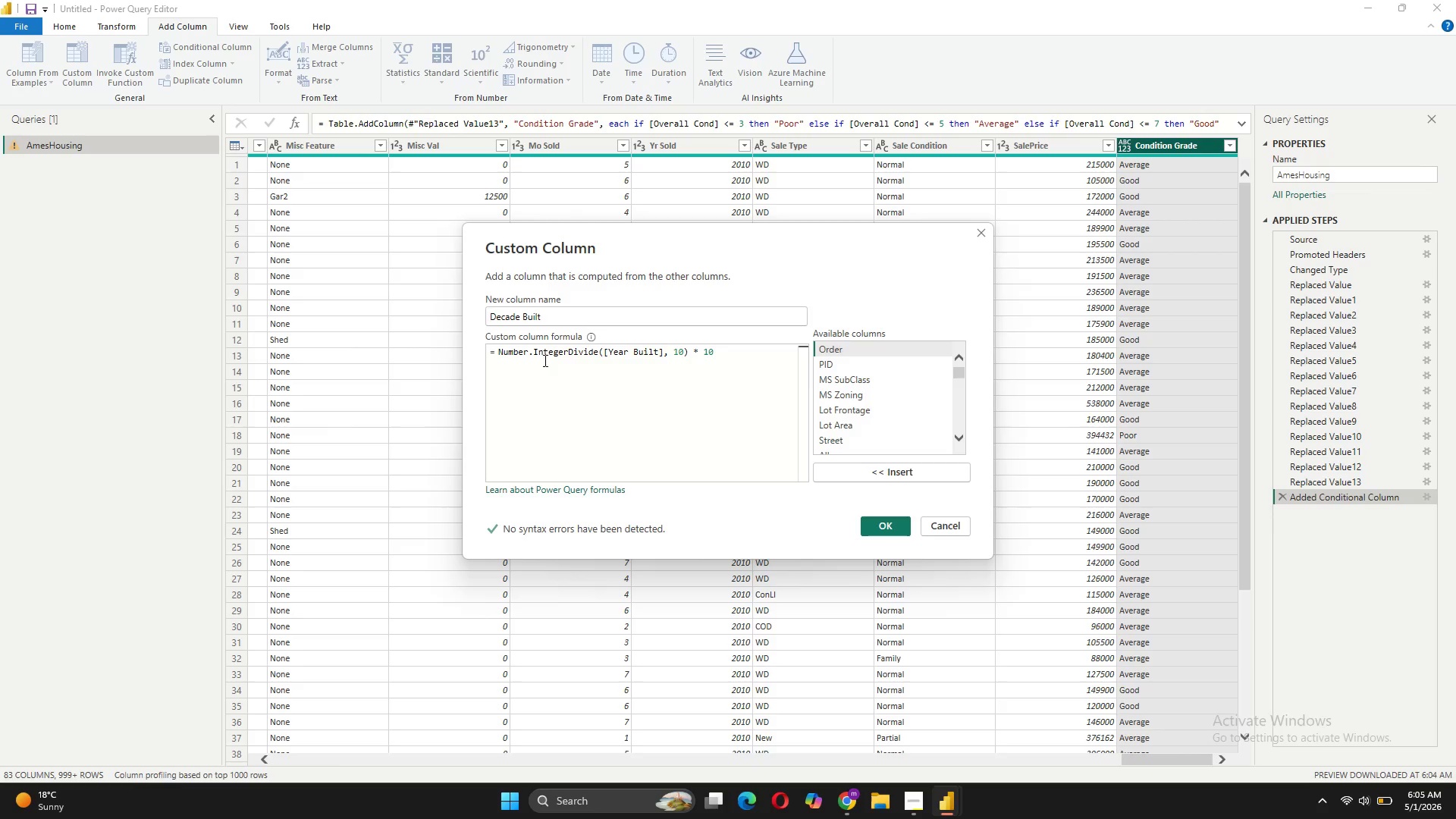 
wait(6.7)
 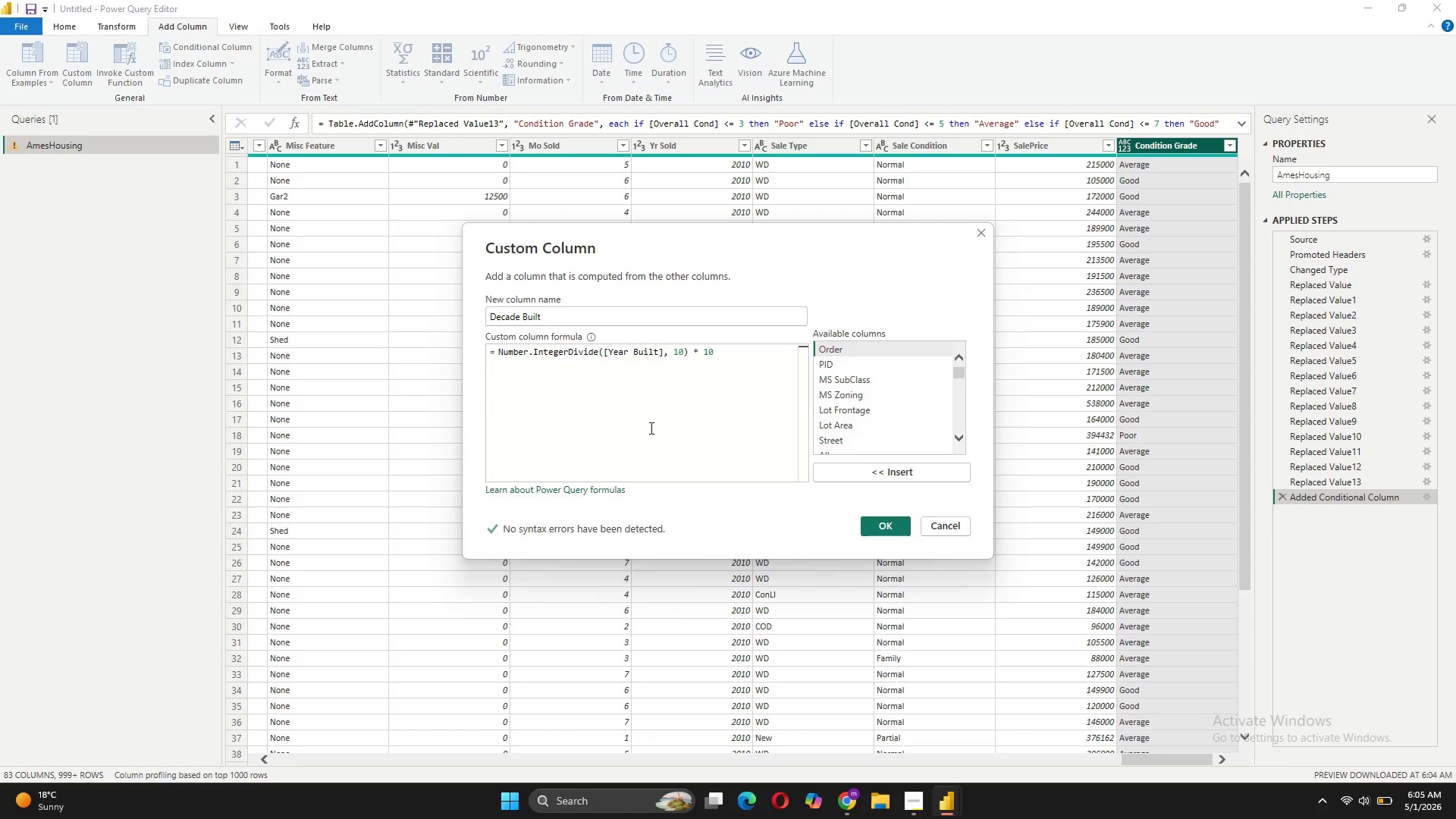 
left_click([880, 527])
 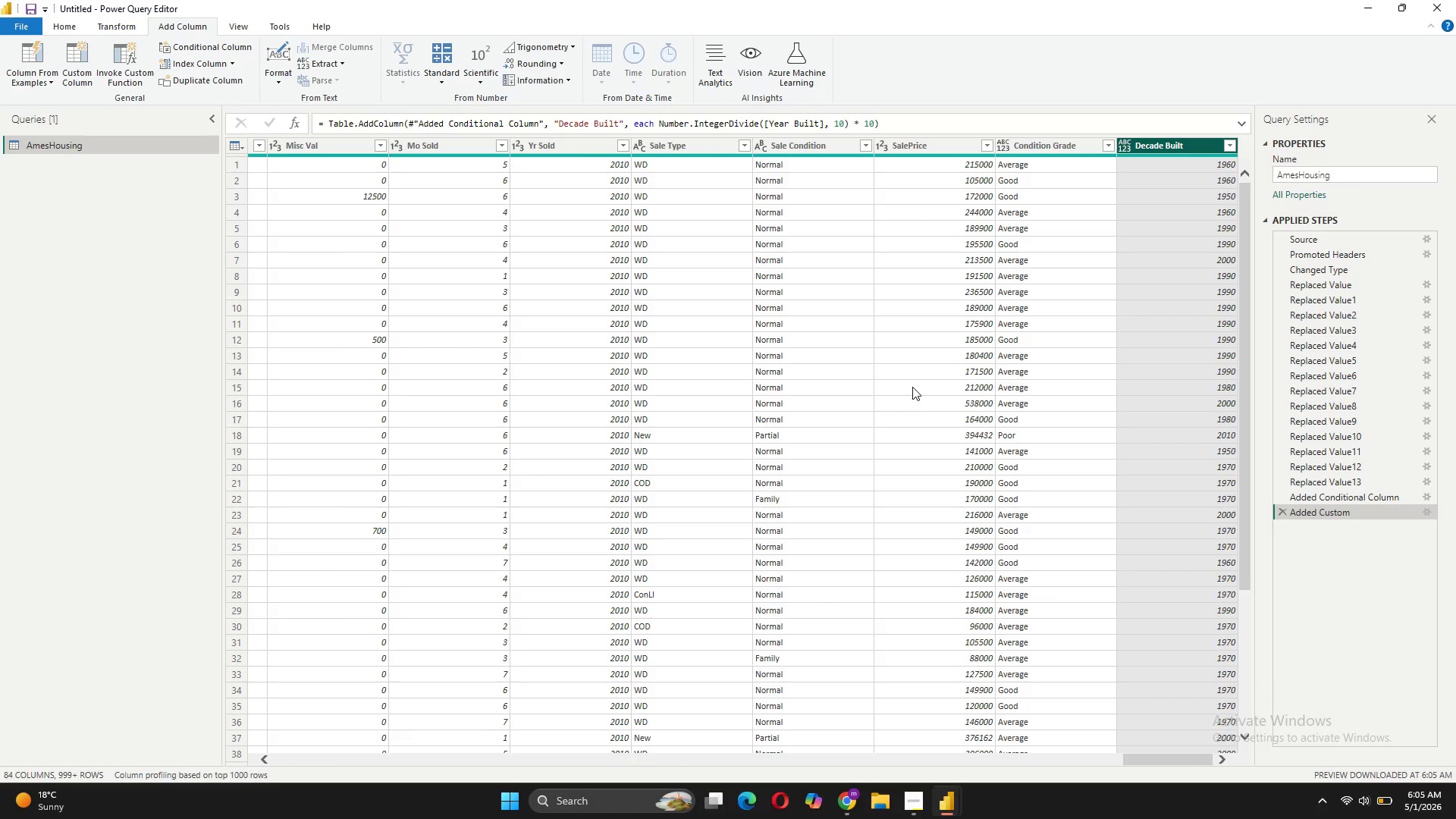 
wait(12.51)
 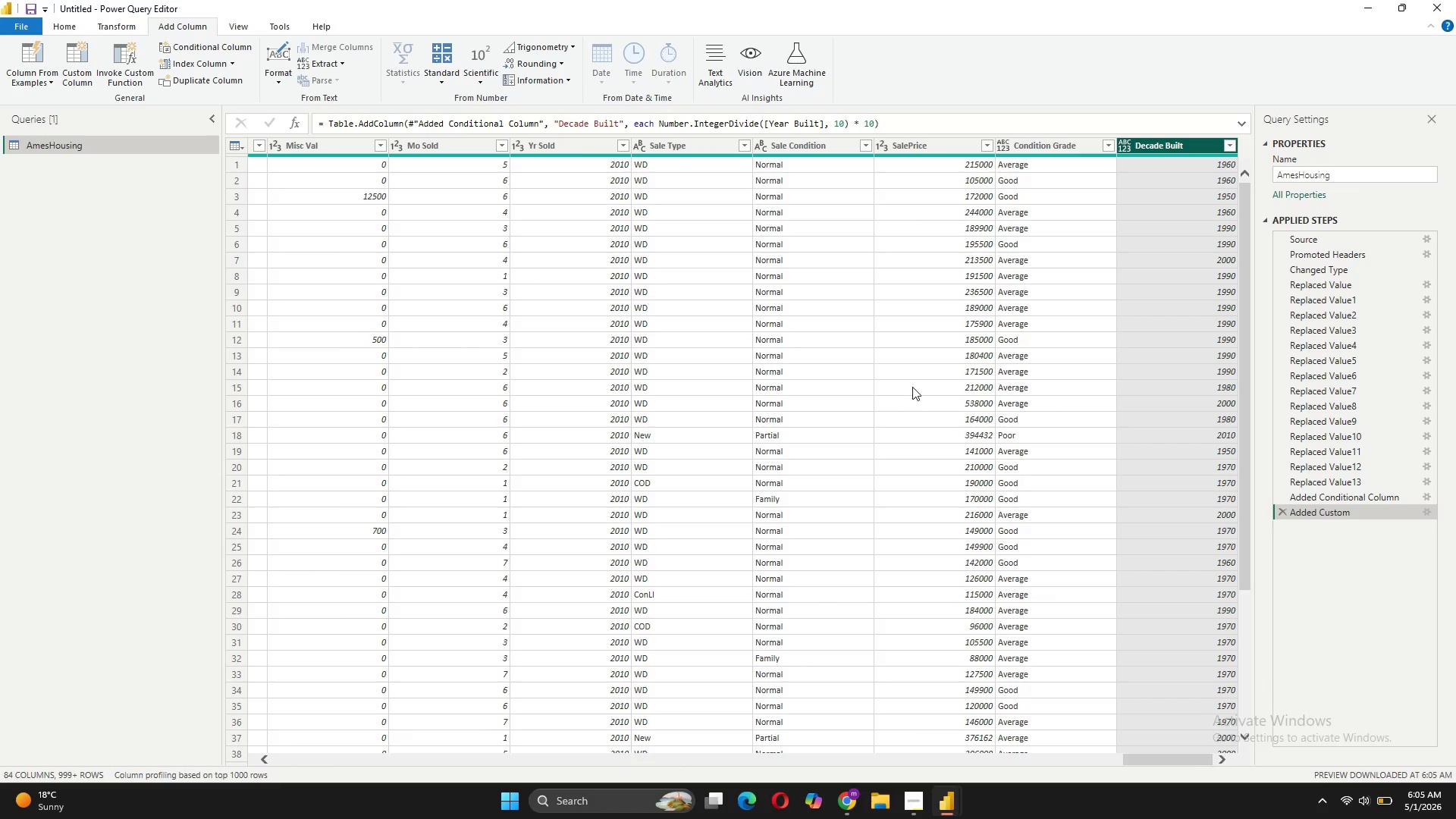 
mouse_move([623, 77])
 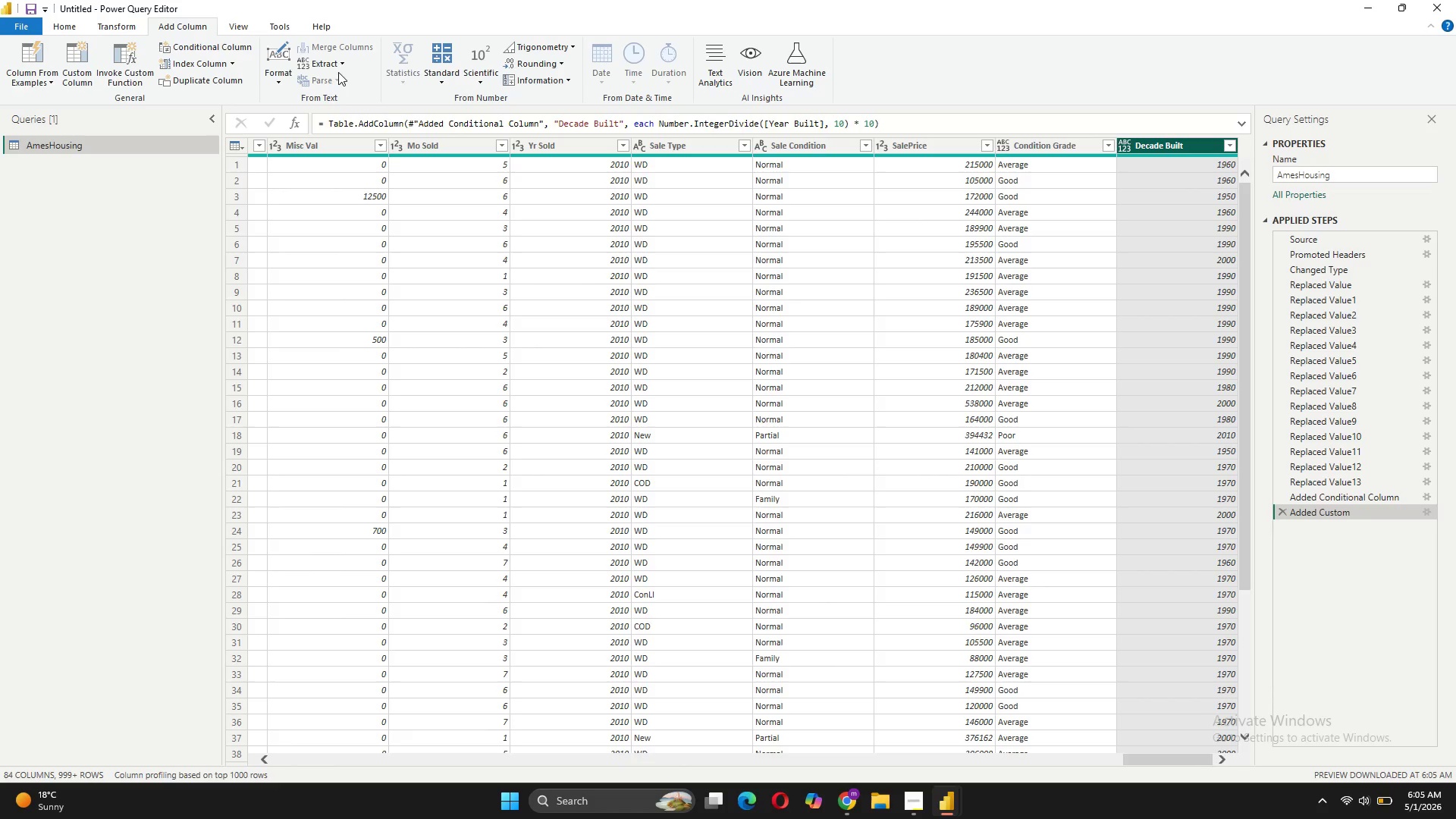 
wait(6.1)
 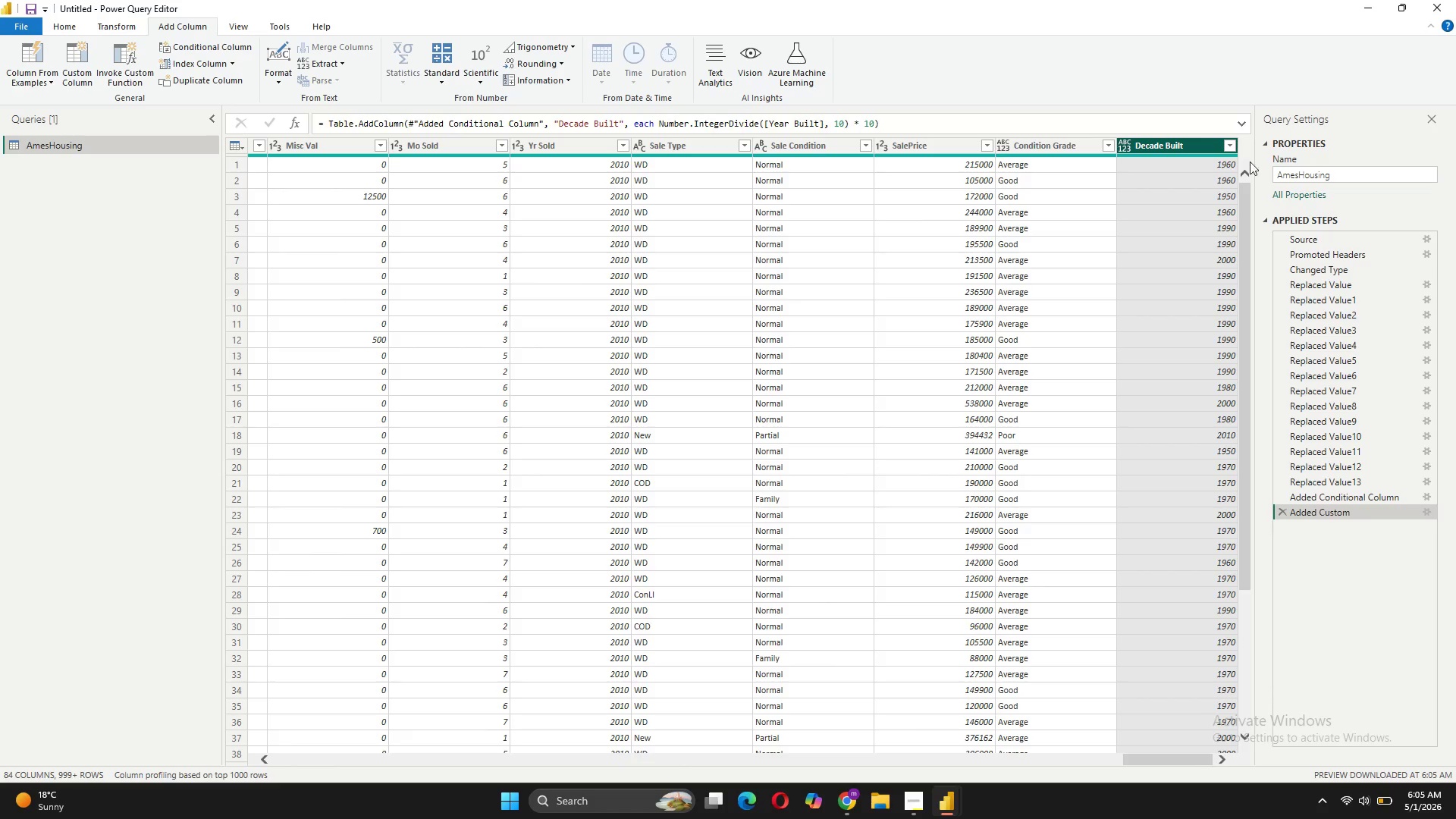 
left_click([123, 33])
 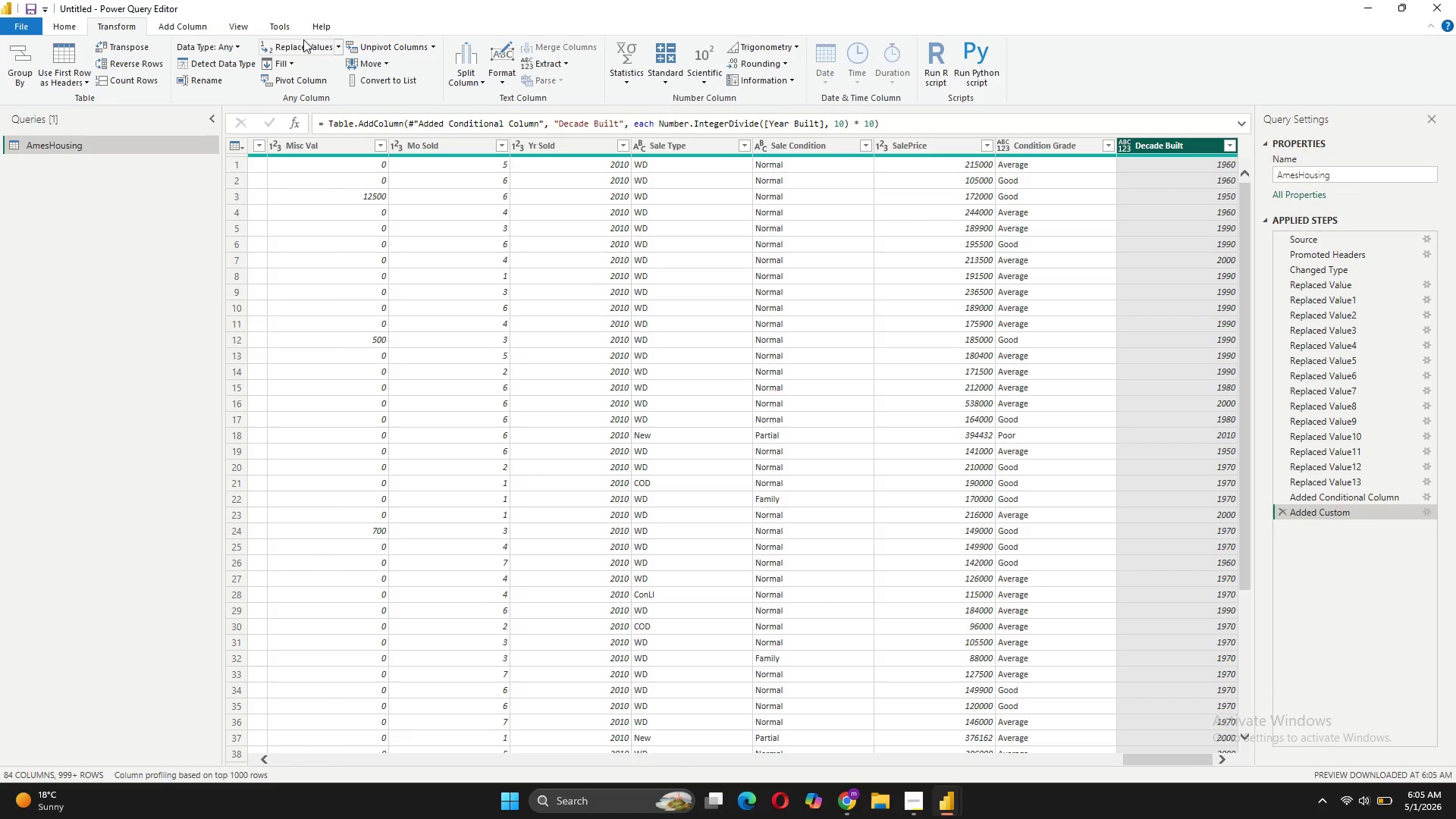 
left_click([243, 49])
 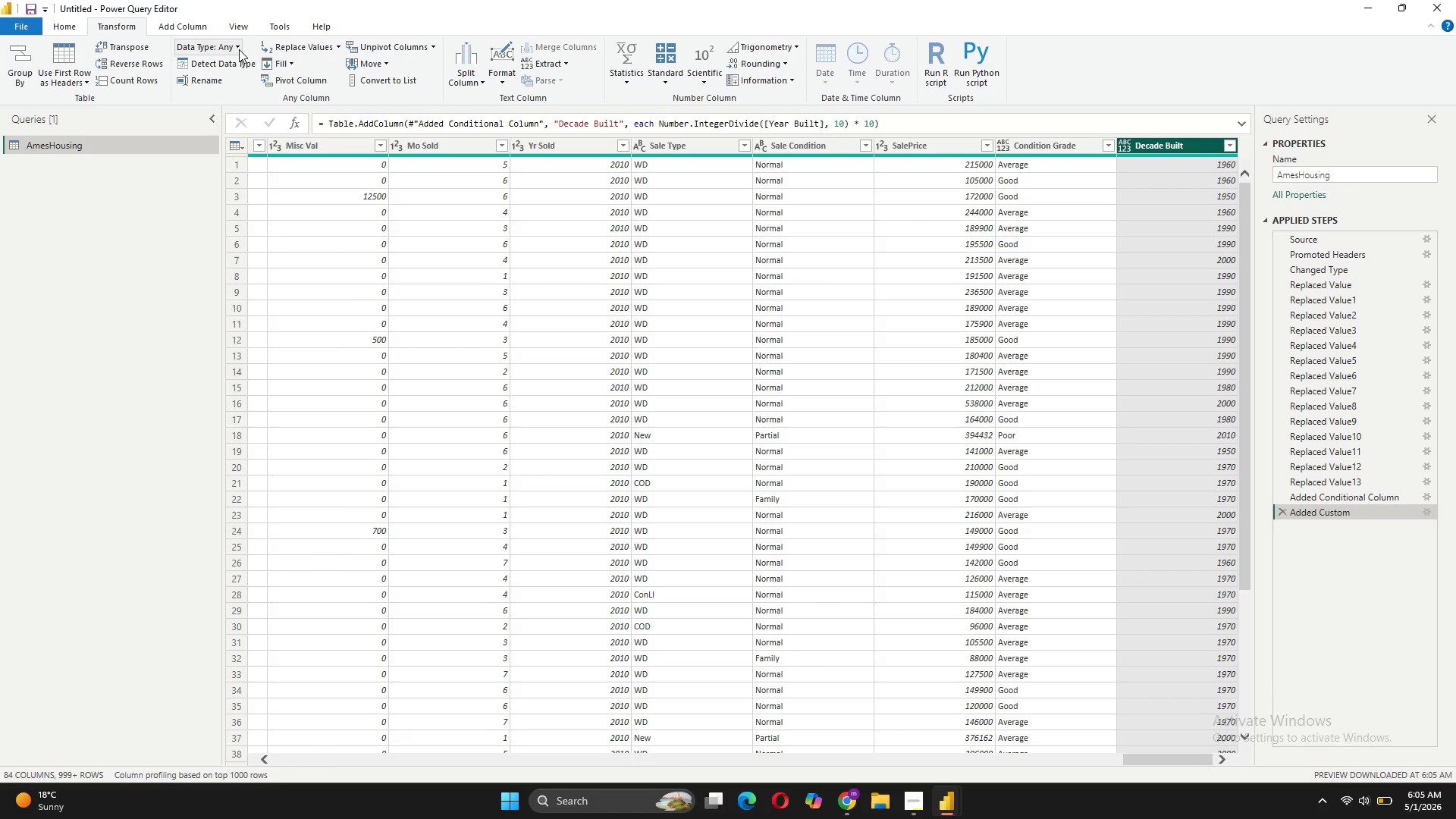 
left_click([239, 49])
 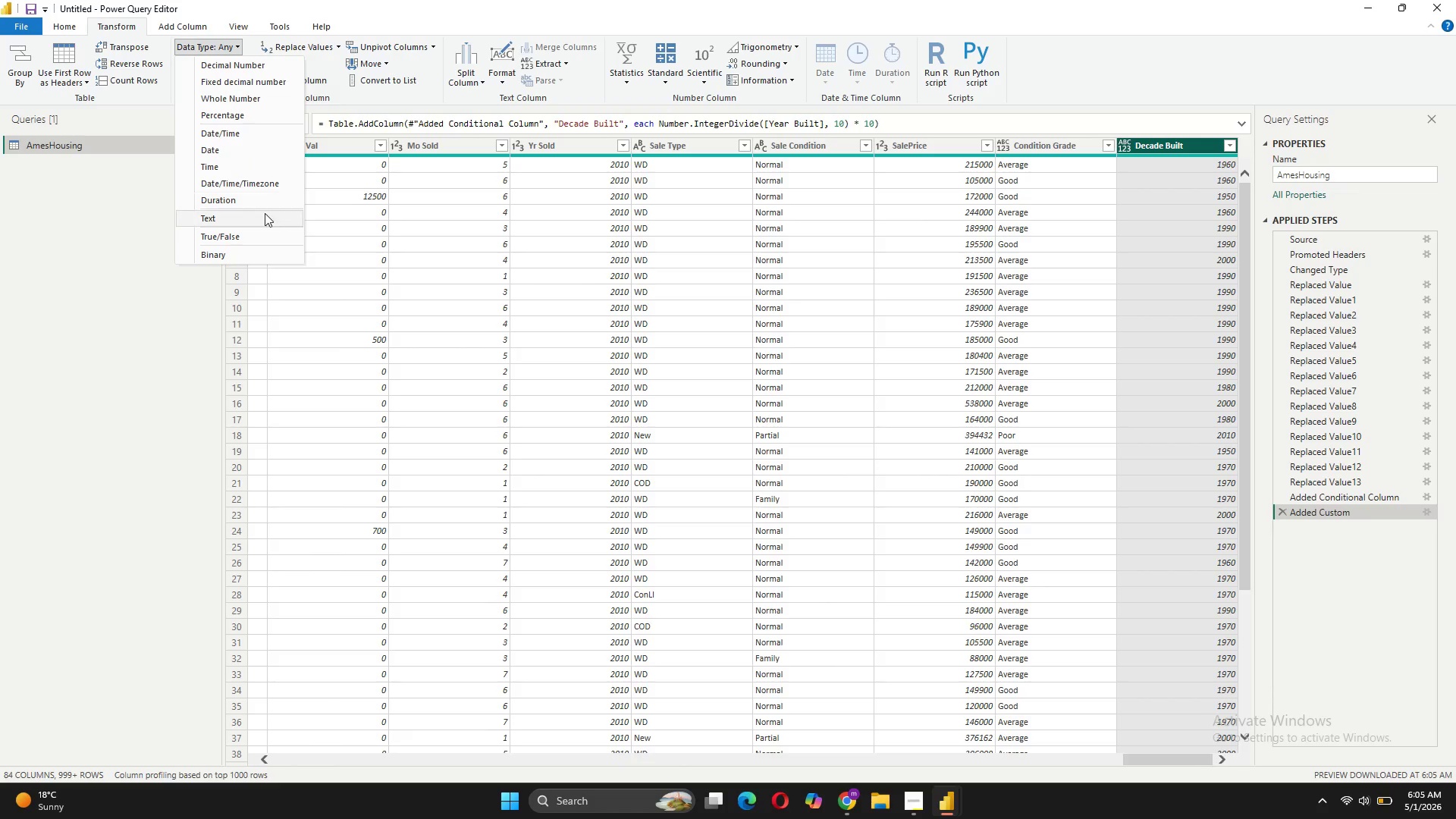 
left_click([265, 224])
 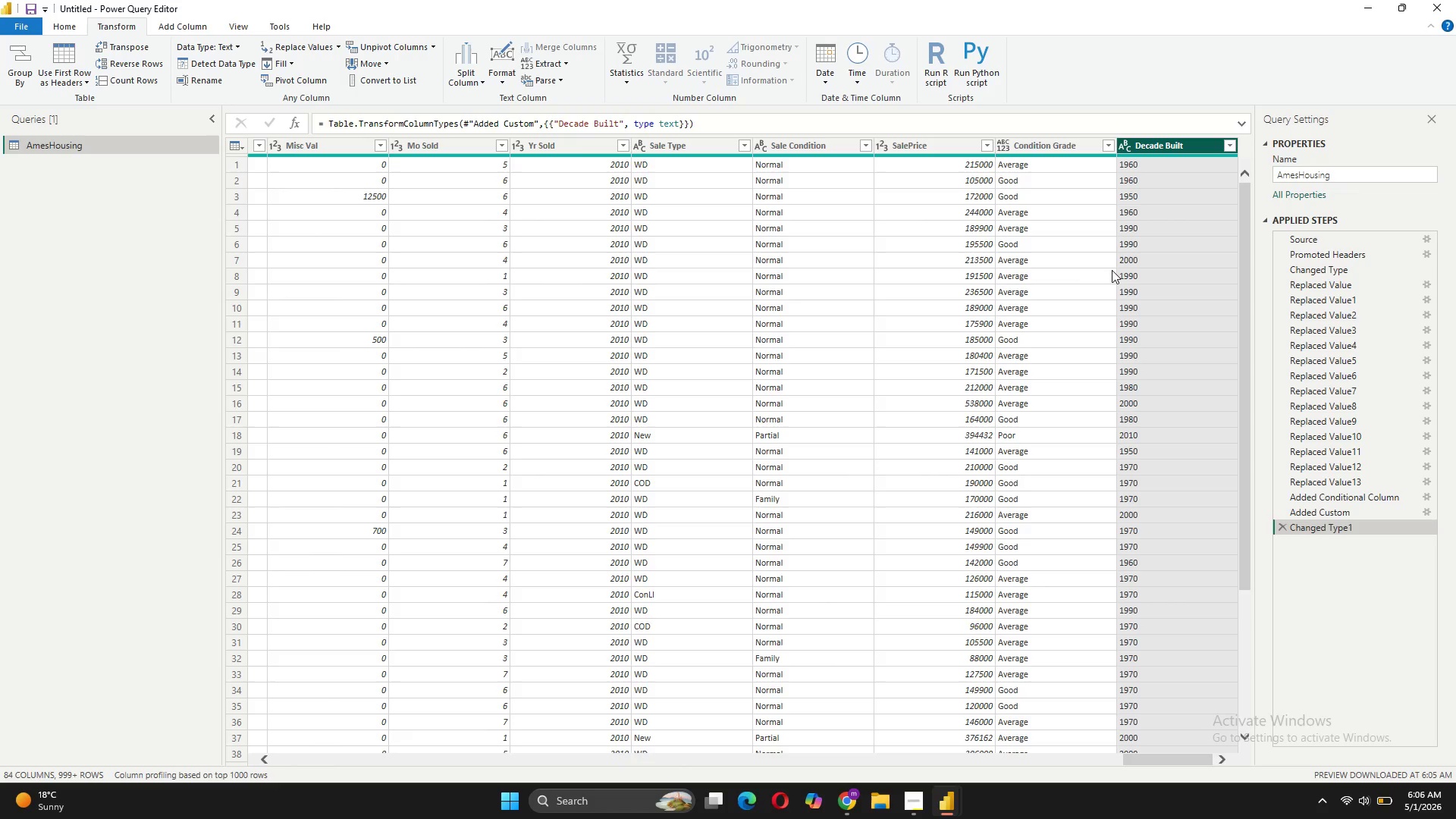 
wait(20.14)
 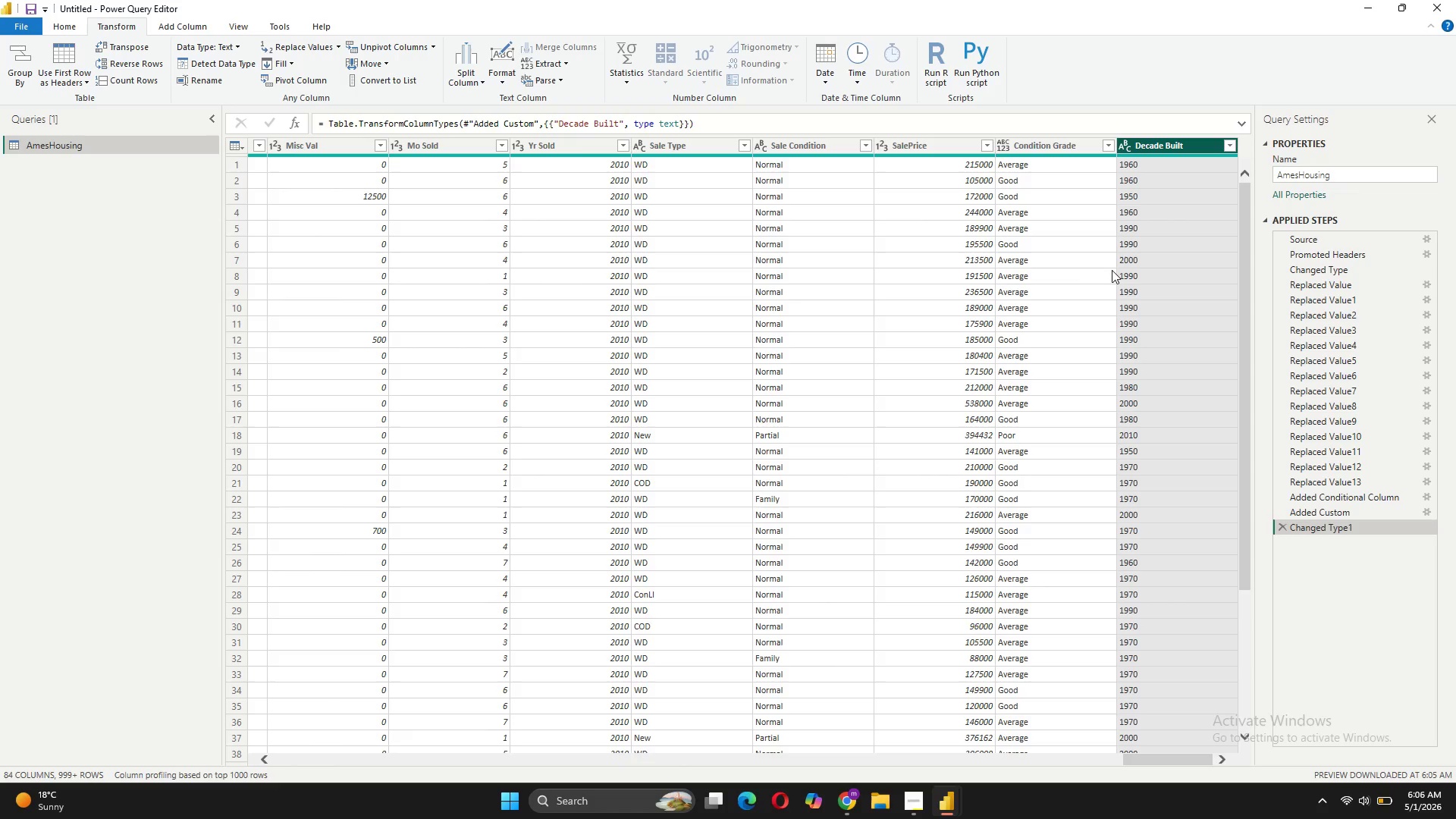 
left_click([196, 29])
 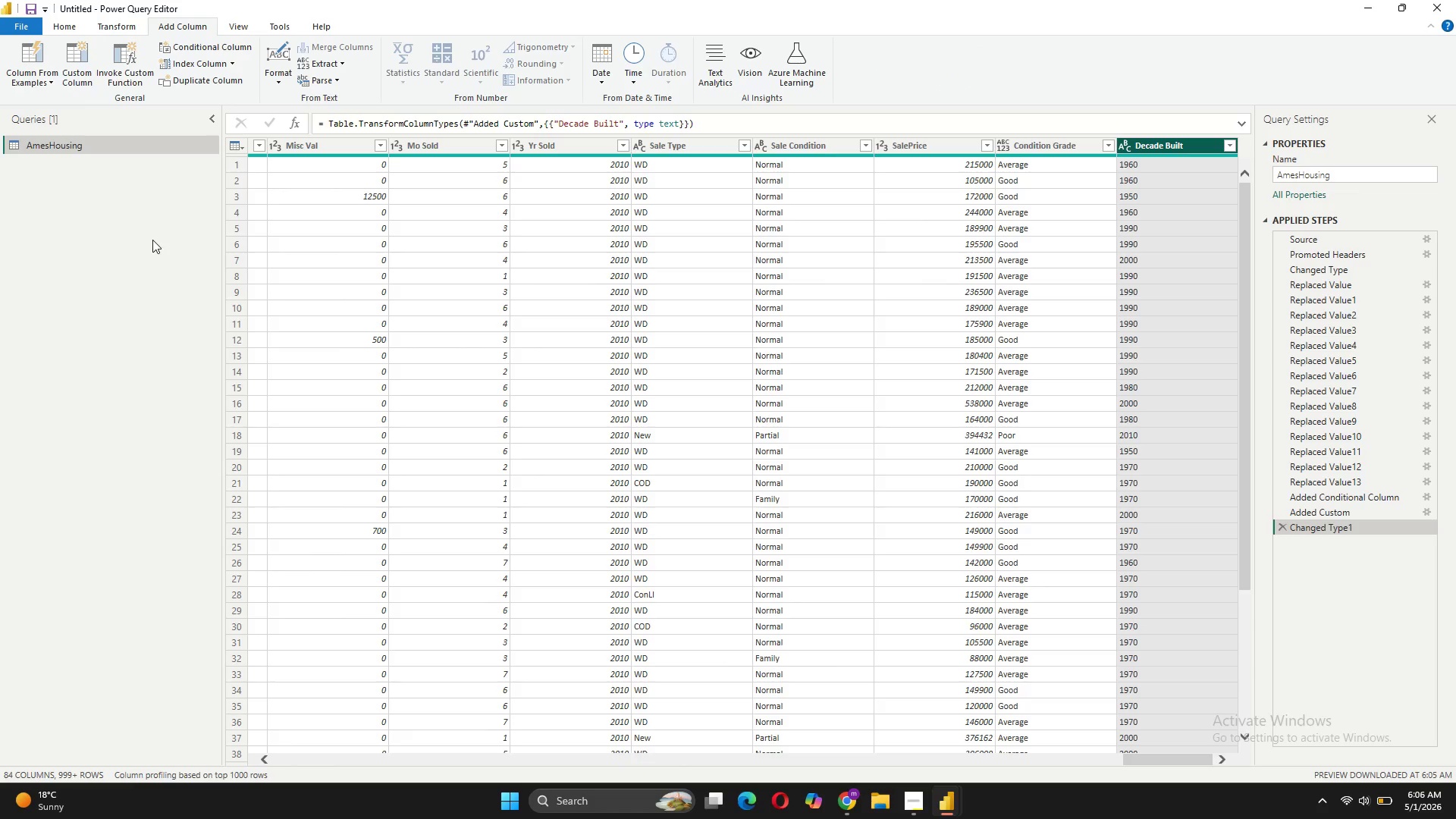 
mouse_move([89, 75])
 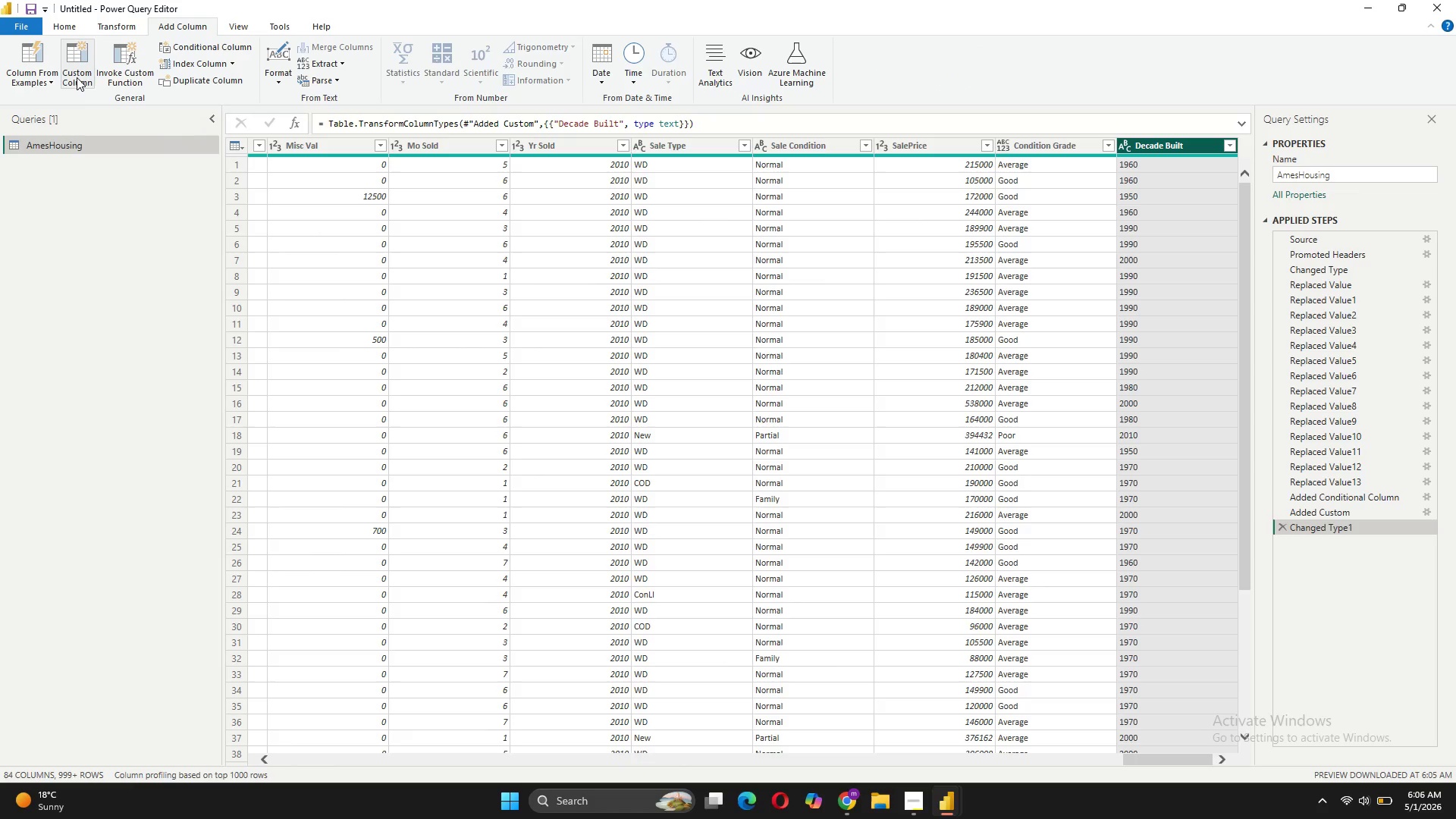 
left_click([77, 77])
 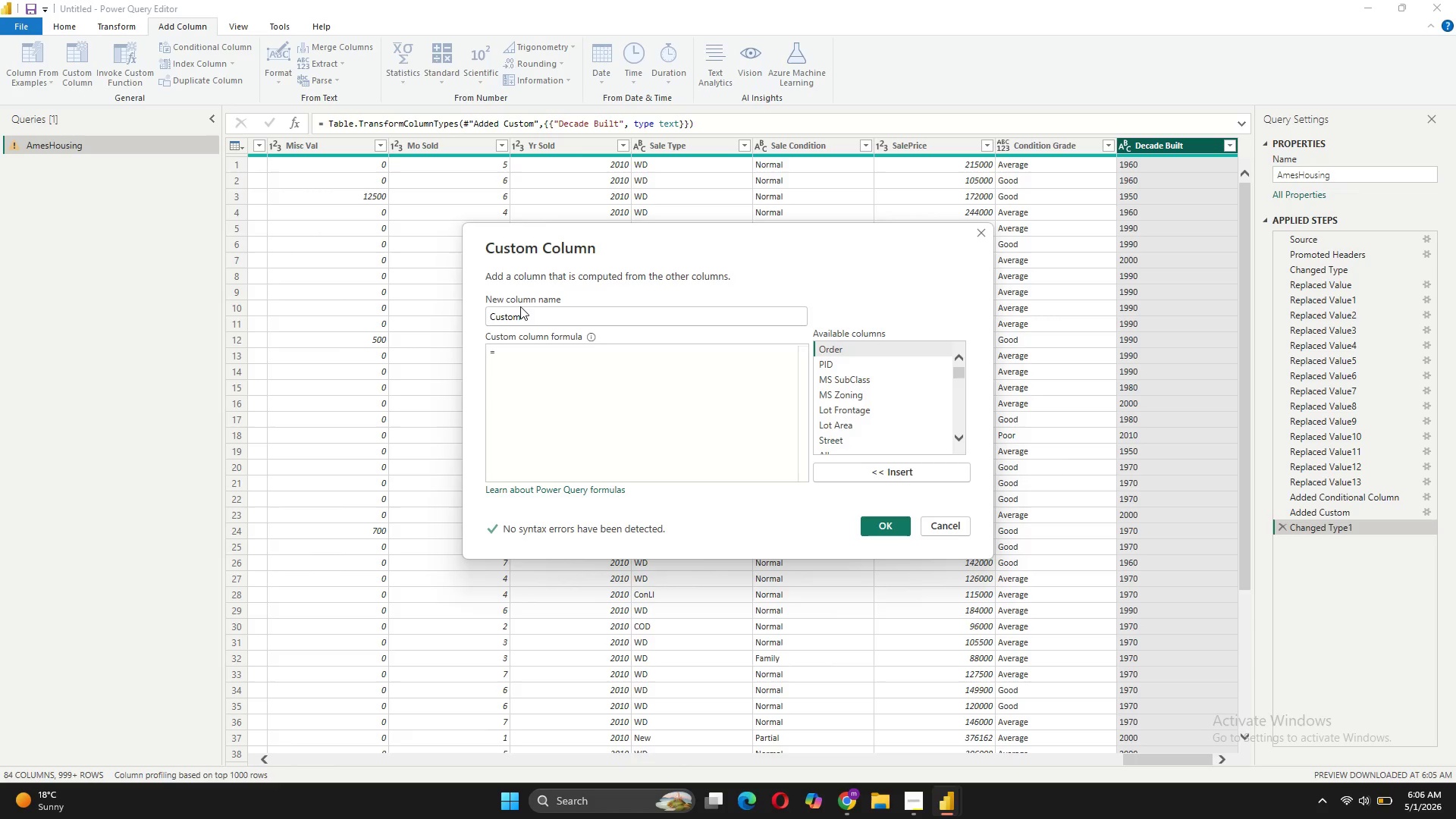 
wait(9.09)
 